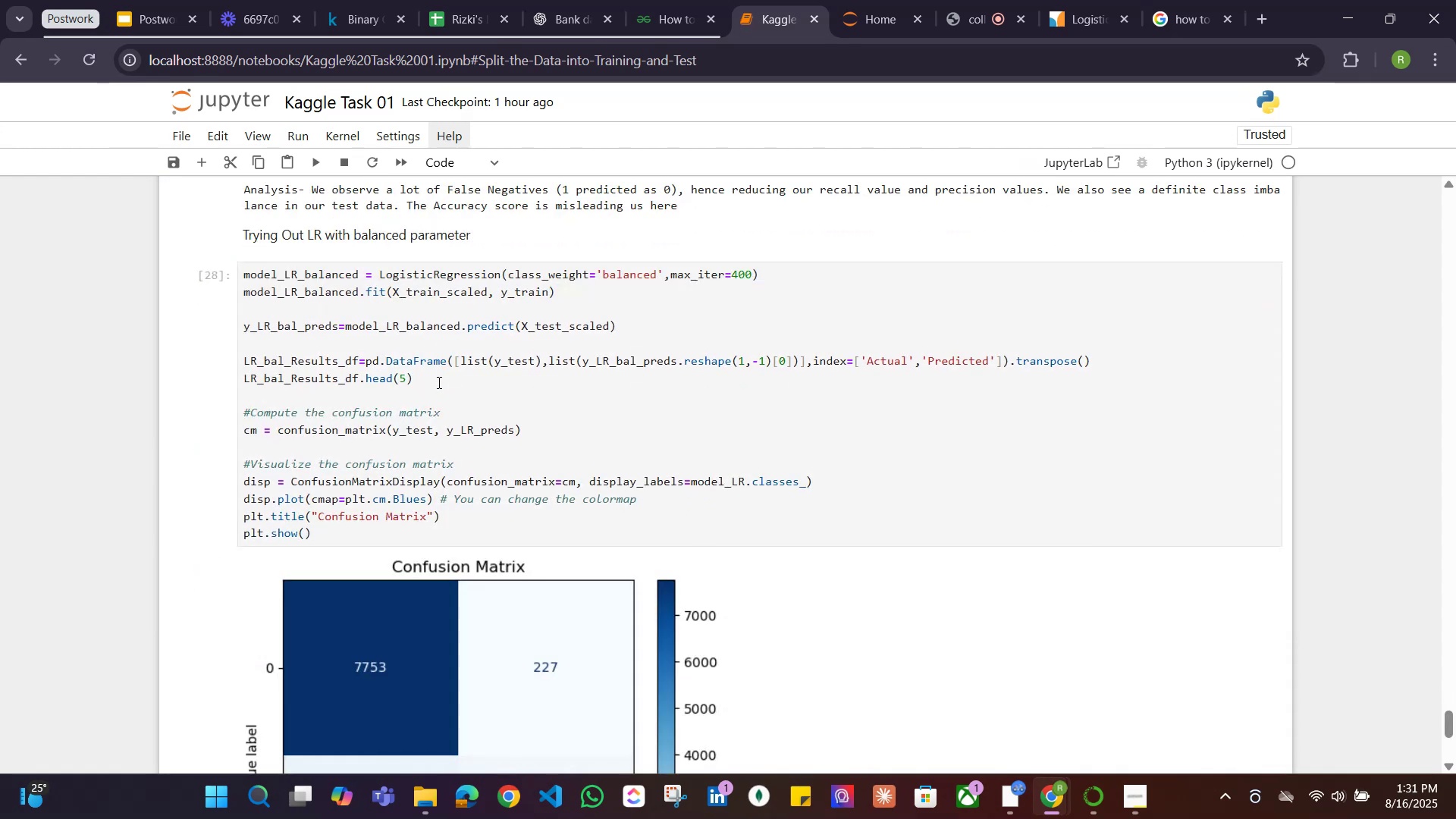 
scroll: coordinate [438, 382], scroll_direction: none, amount: 0.0
 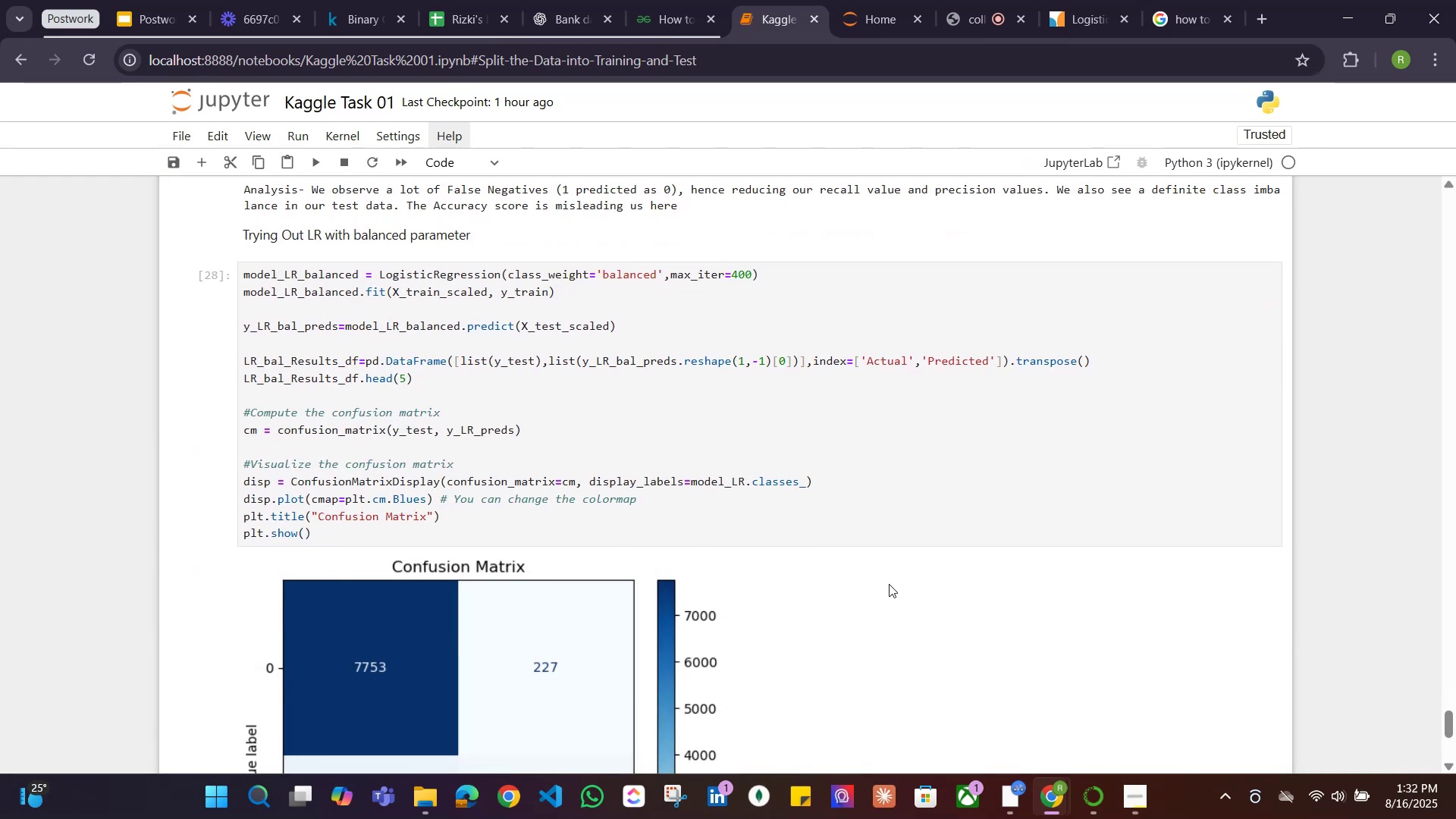 
left_click([893, 519])
 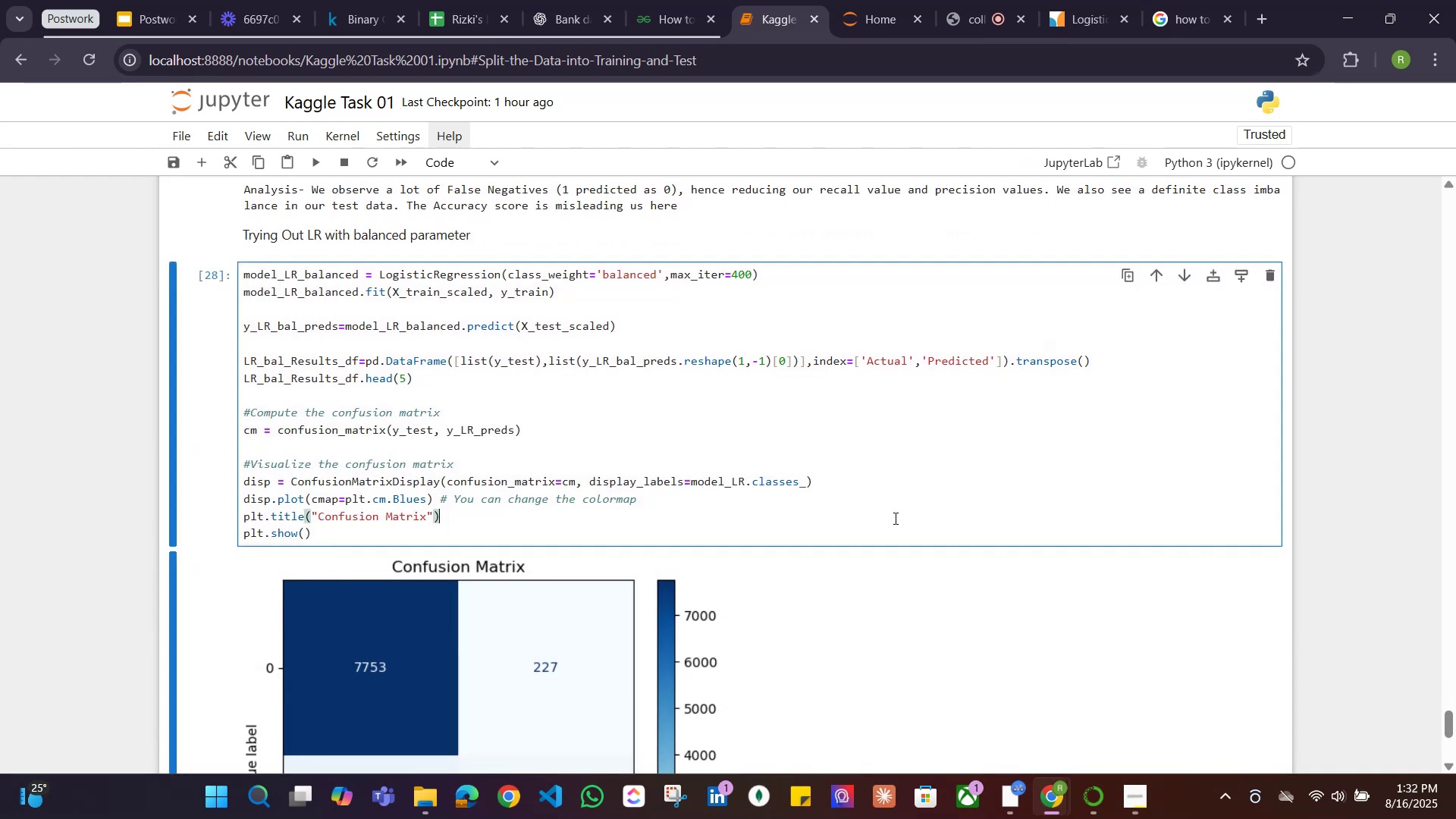 
scroll: coordinate [889, 519], scroll_direction: down, amount: 4.0
 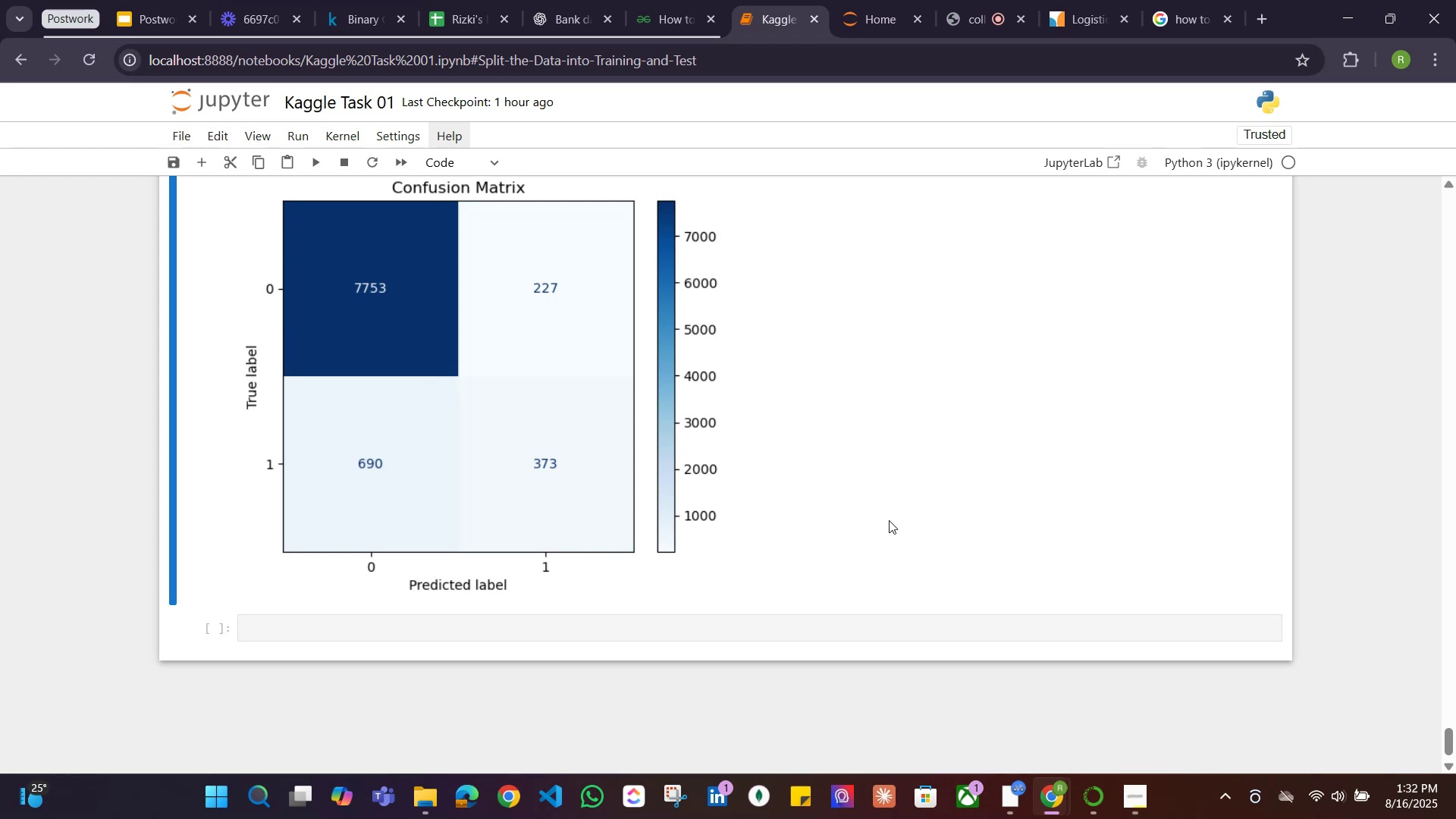 
scroll: coordinate [889, 520], scroll_direction: up, amount: 3.0
 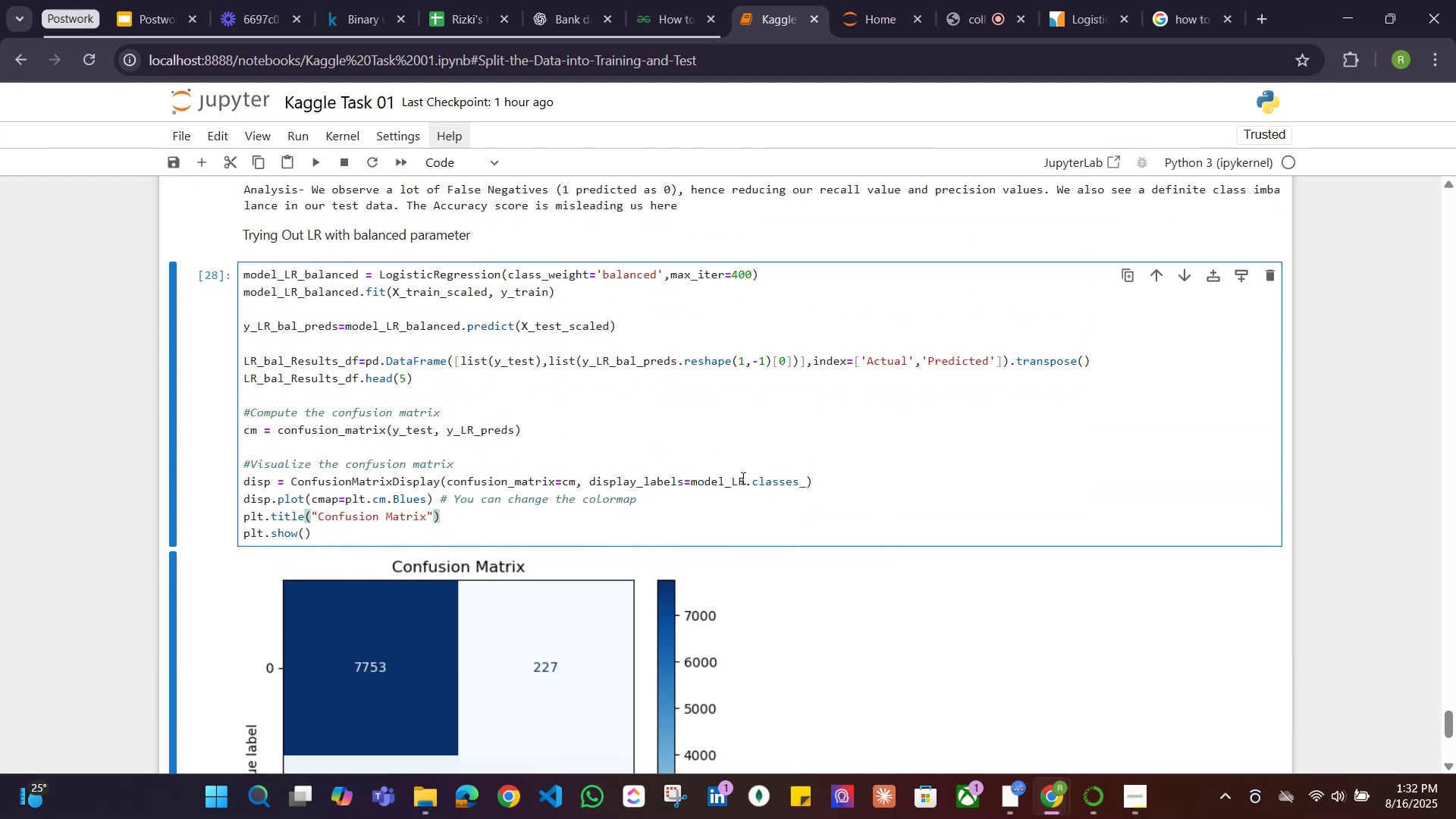 
left_click([733, 479])
 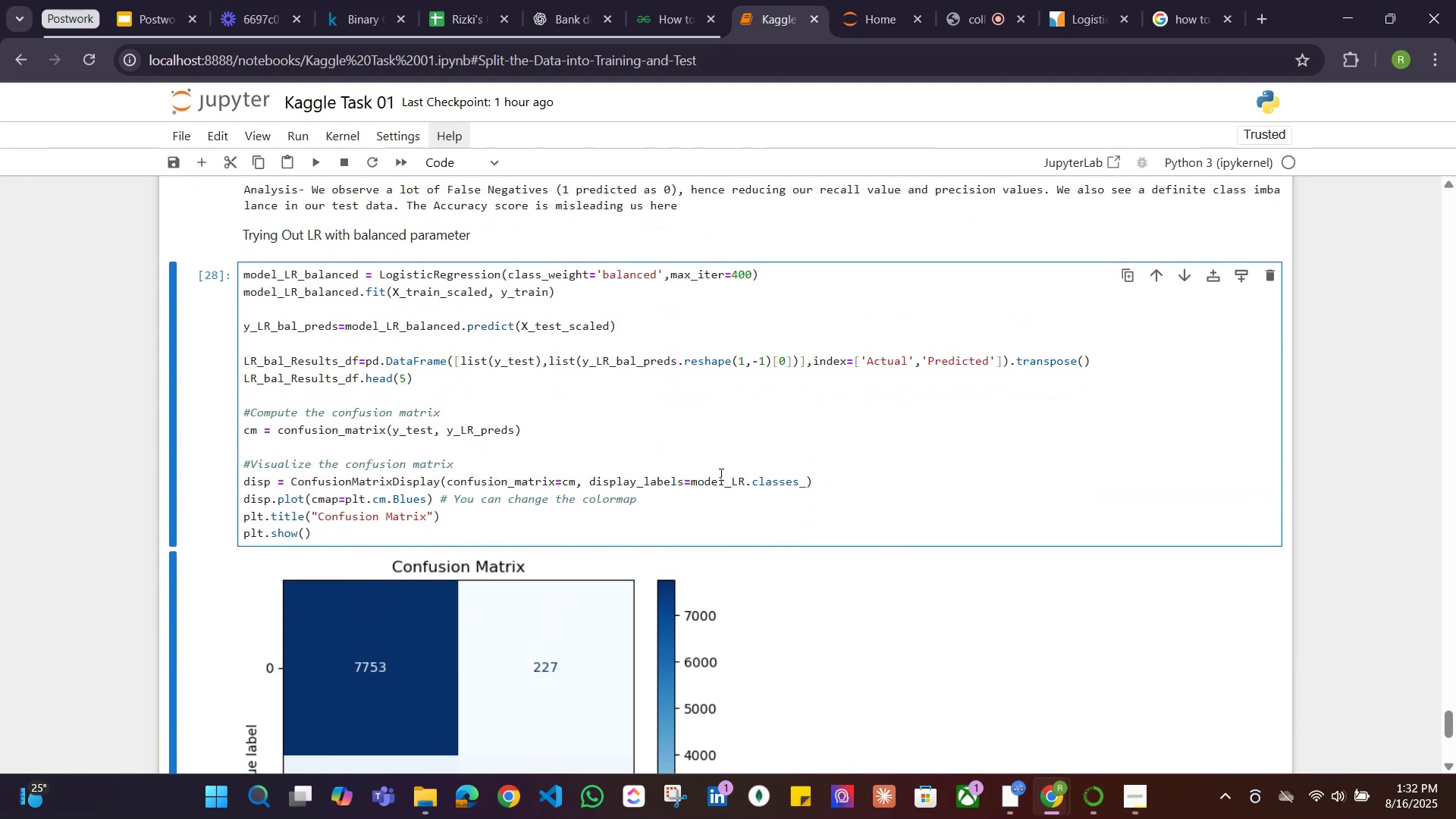 
left_click([746, 479])
 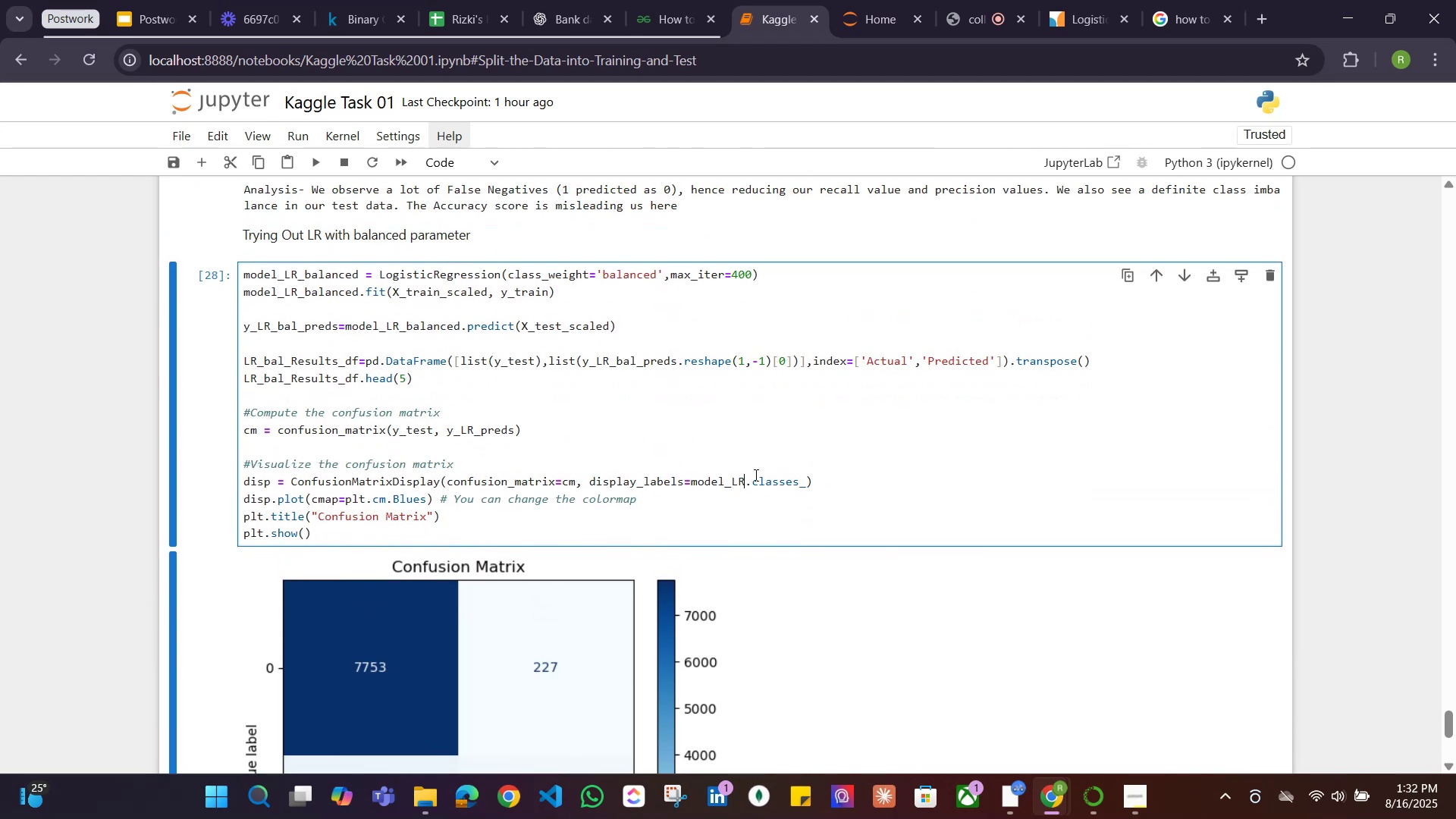 
type(_balanced)
 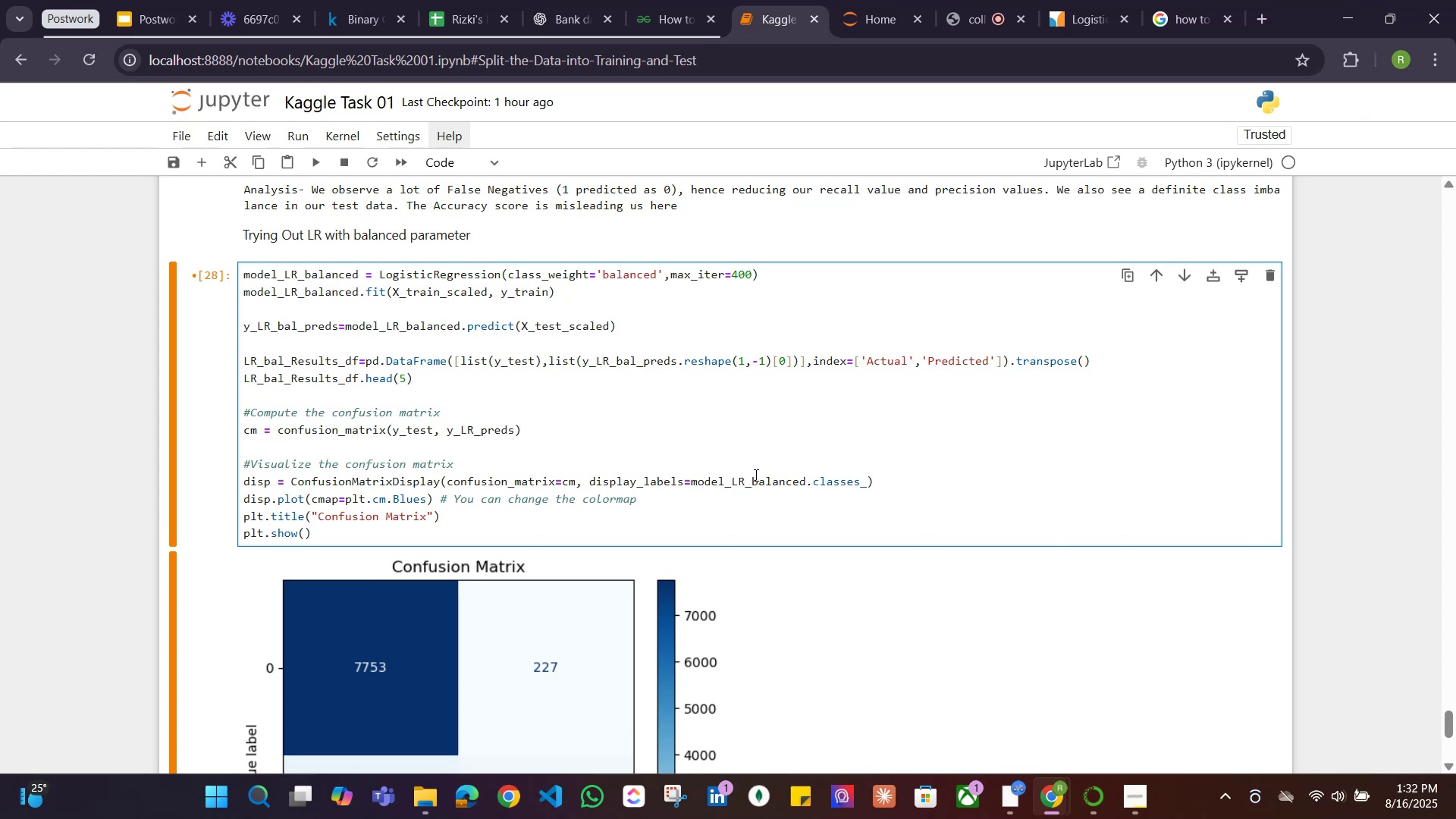 
hold_key(key=ArrowLeft, duration=1.53)
 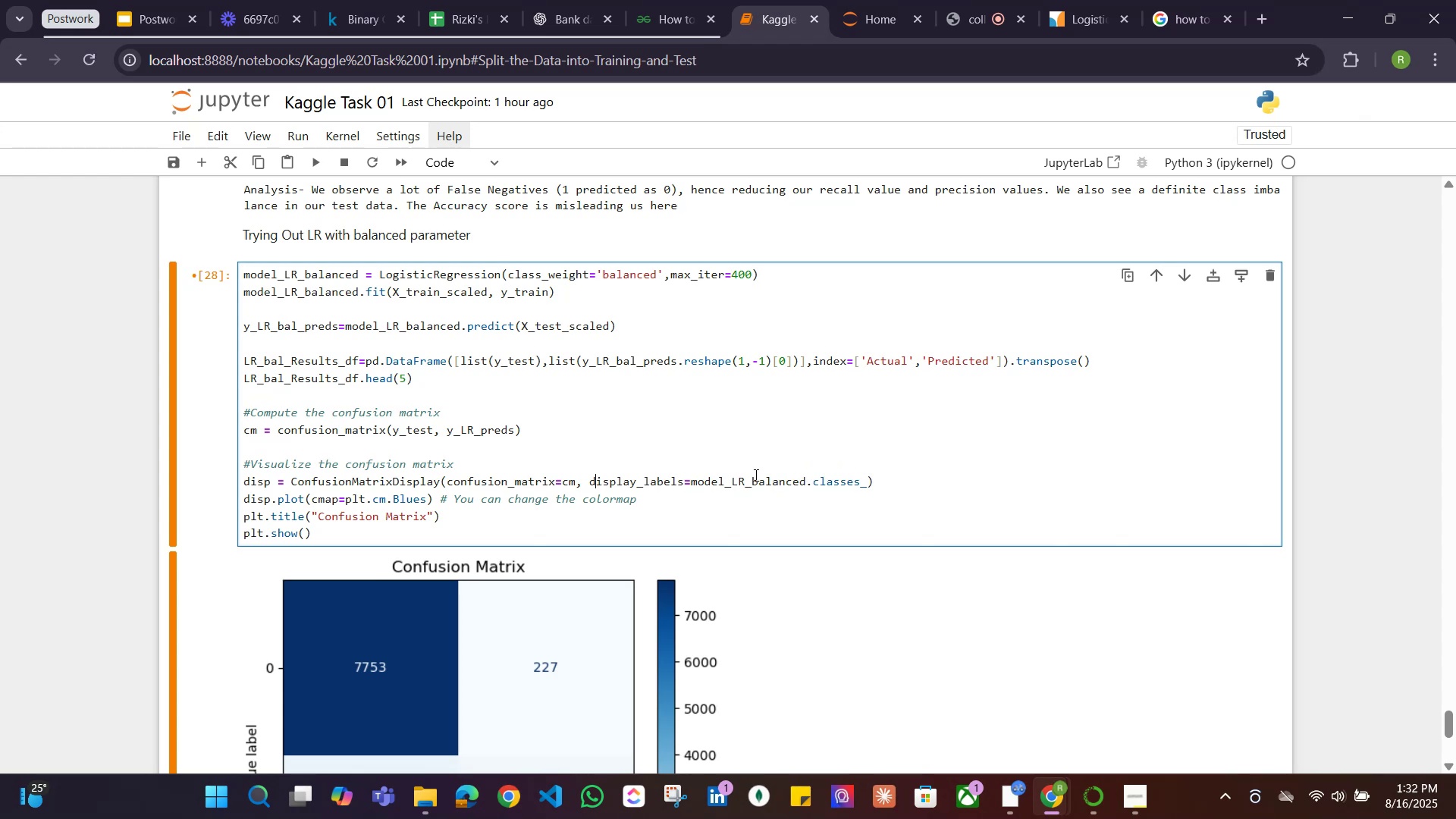 
key(ArrowLeft)
 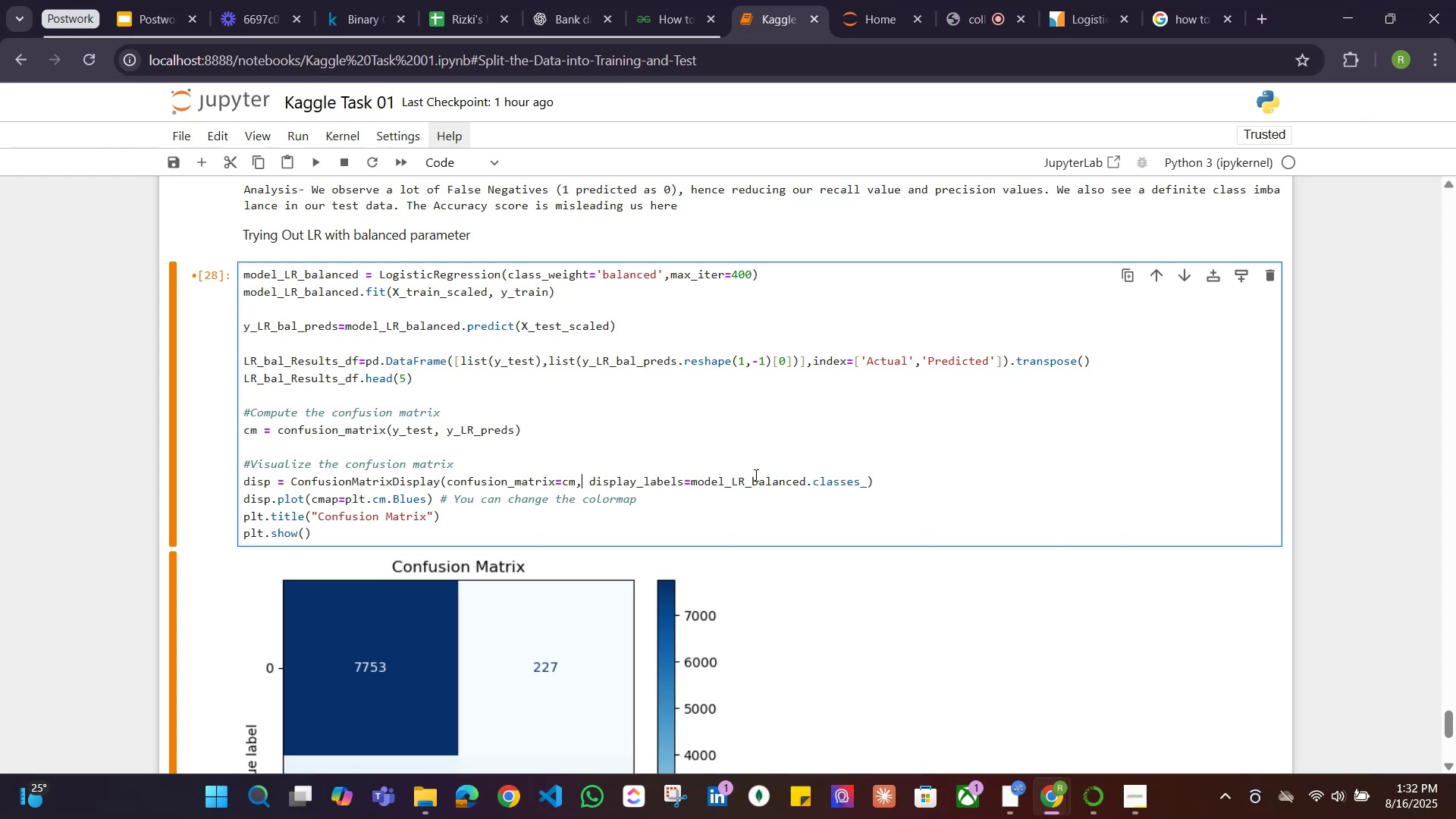 
key(ArrowLeft)
 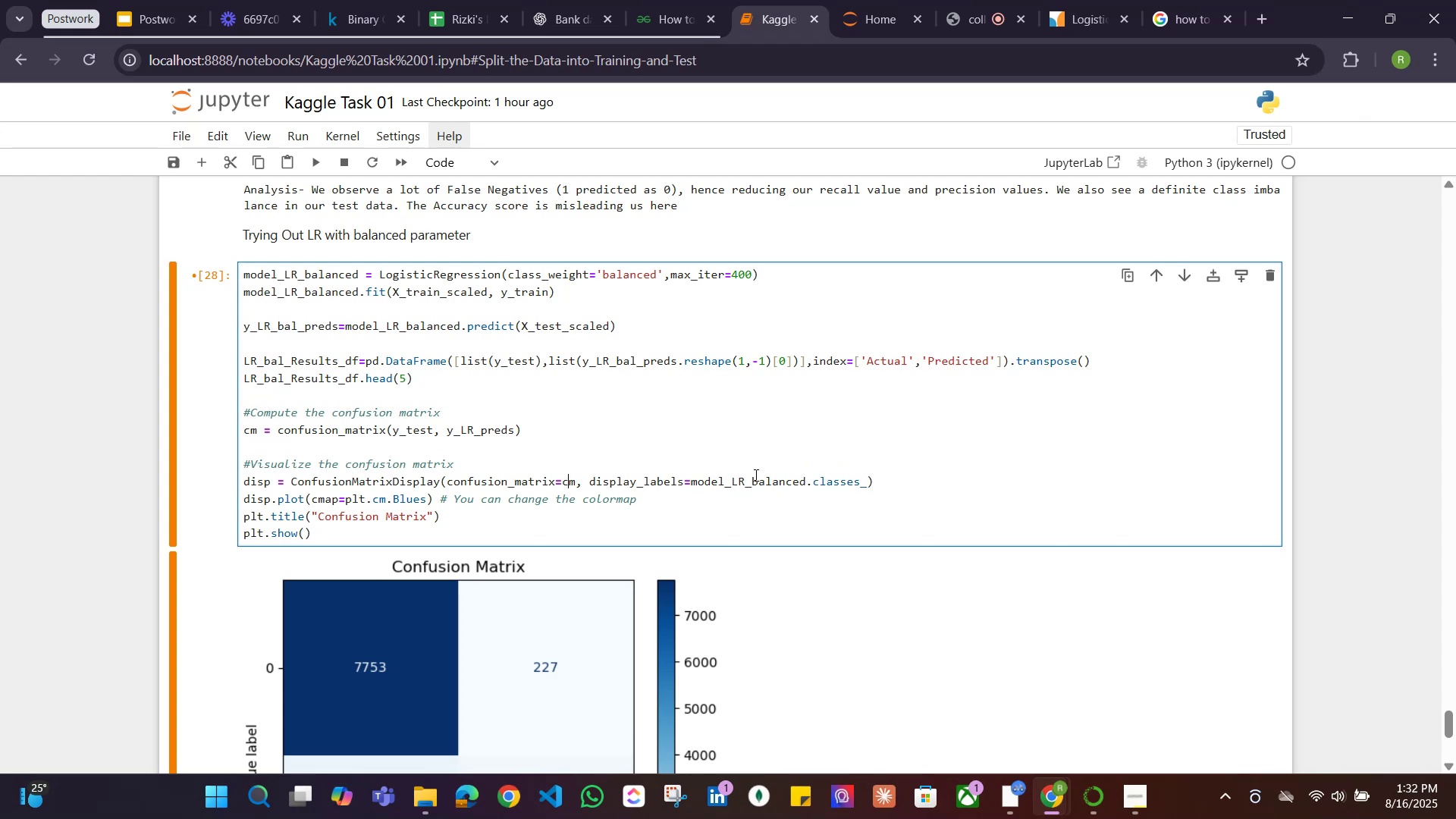 
key(ArrowLeft)
 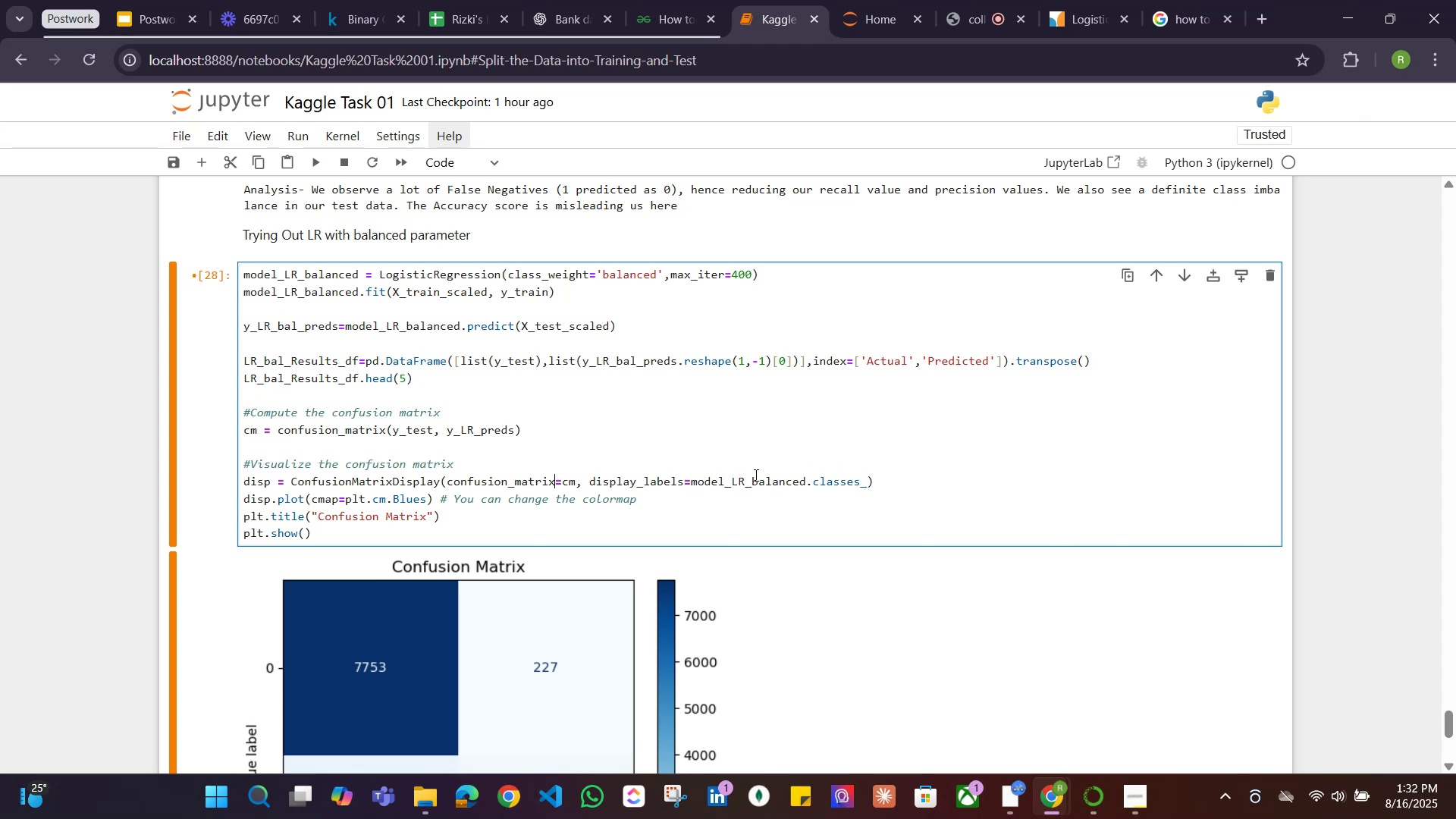 
key(ArrowLeft)
 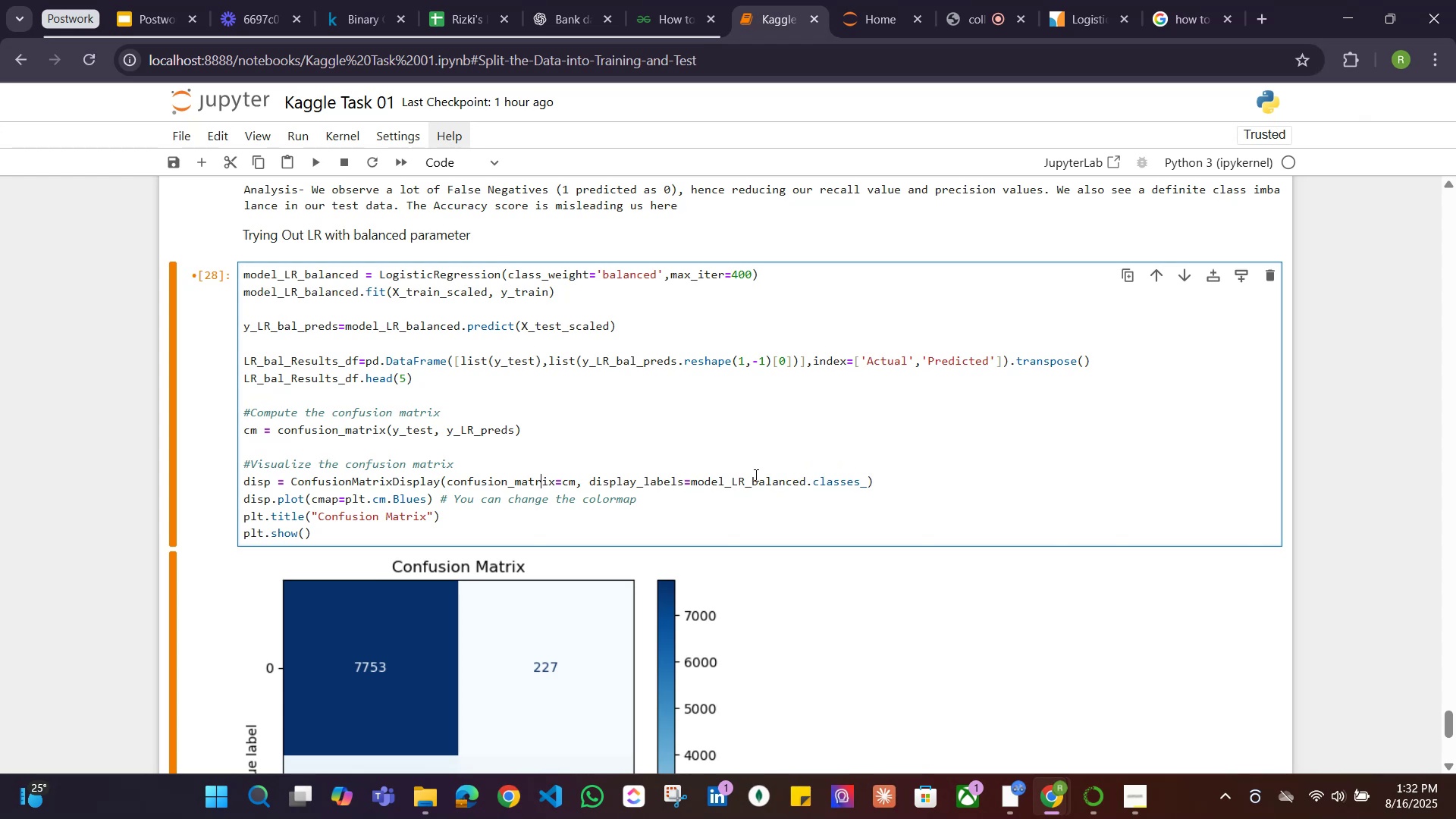 
key(ArrowLeft)
 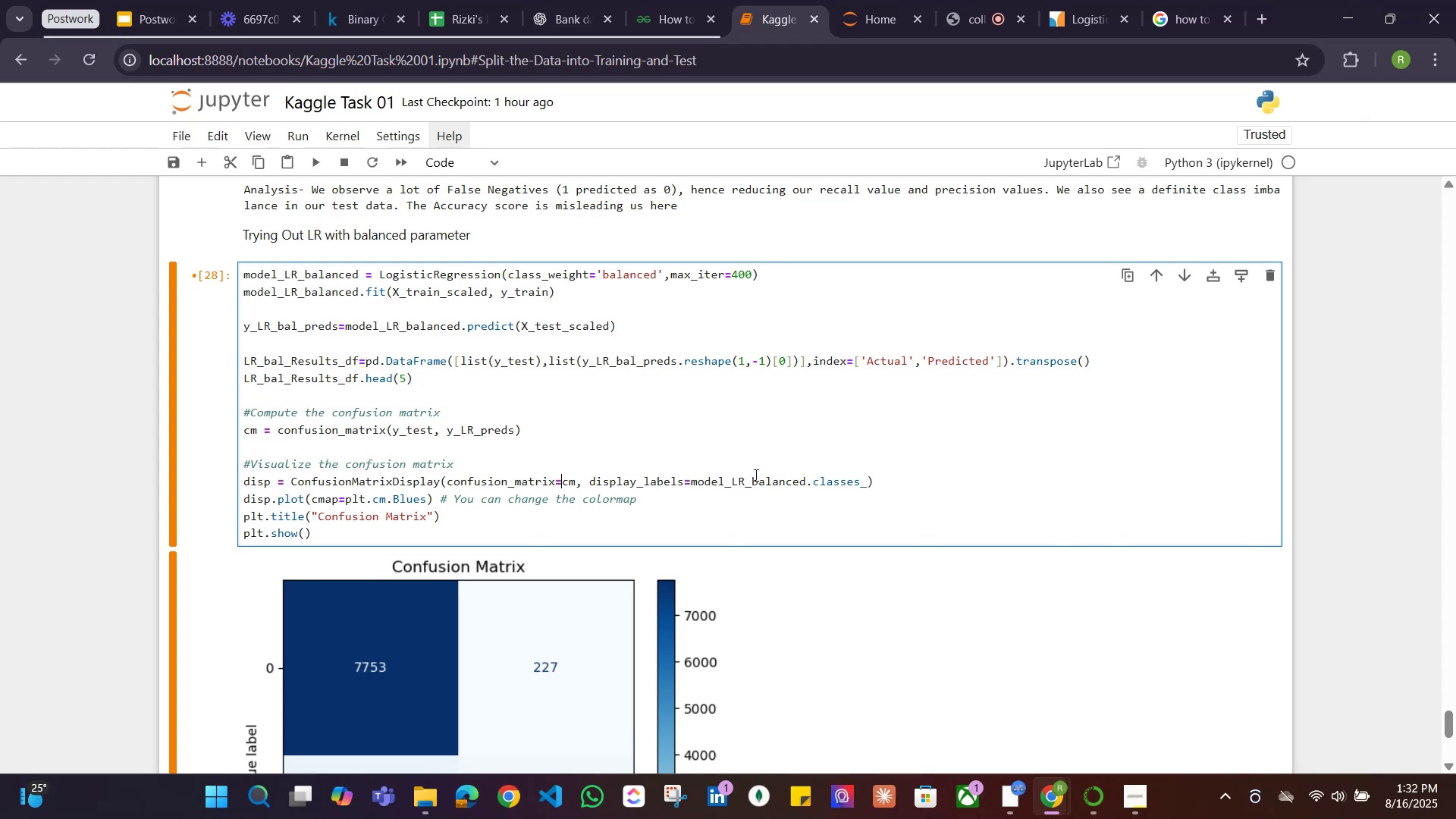 
key(ArrowLeft)
 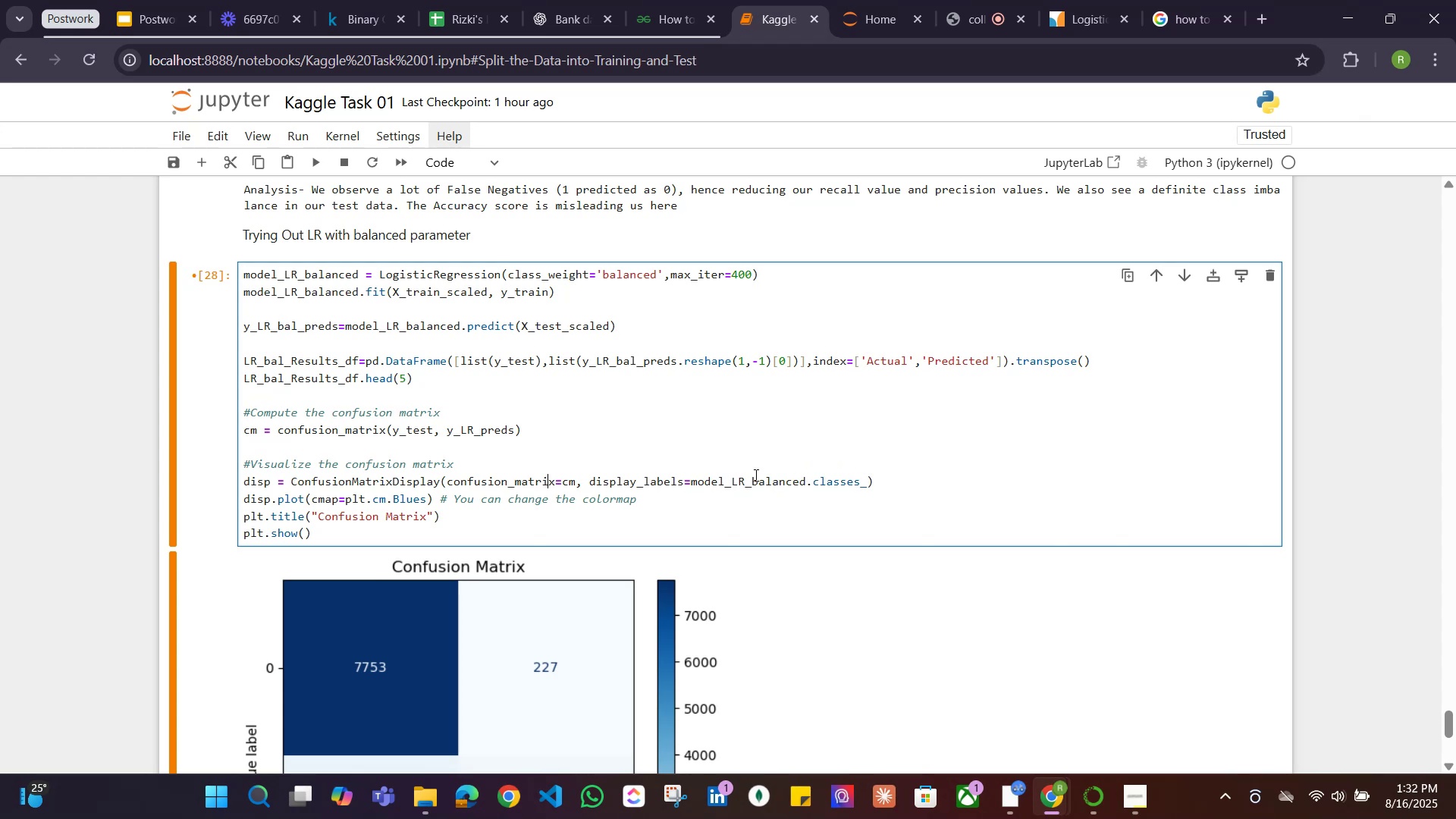 
key(ArrowLeft)
 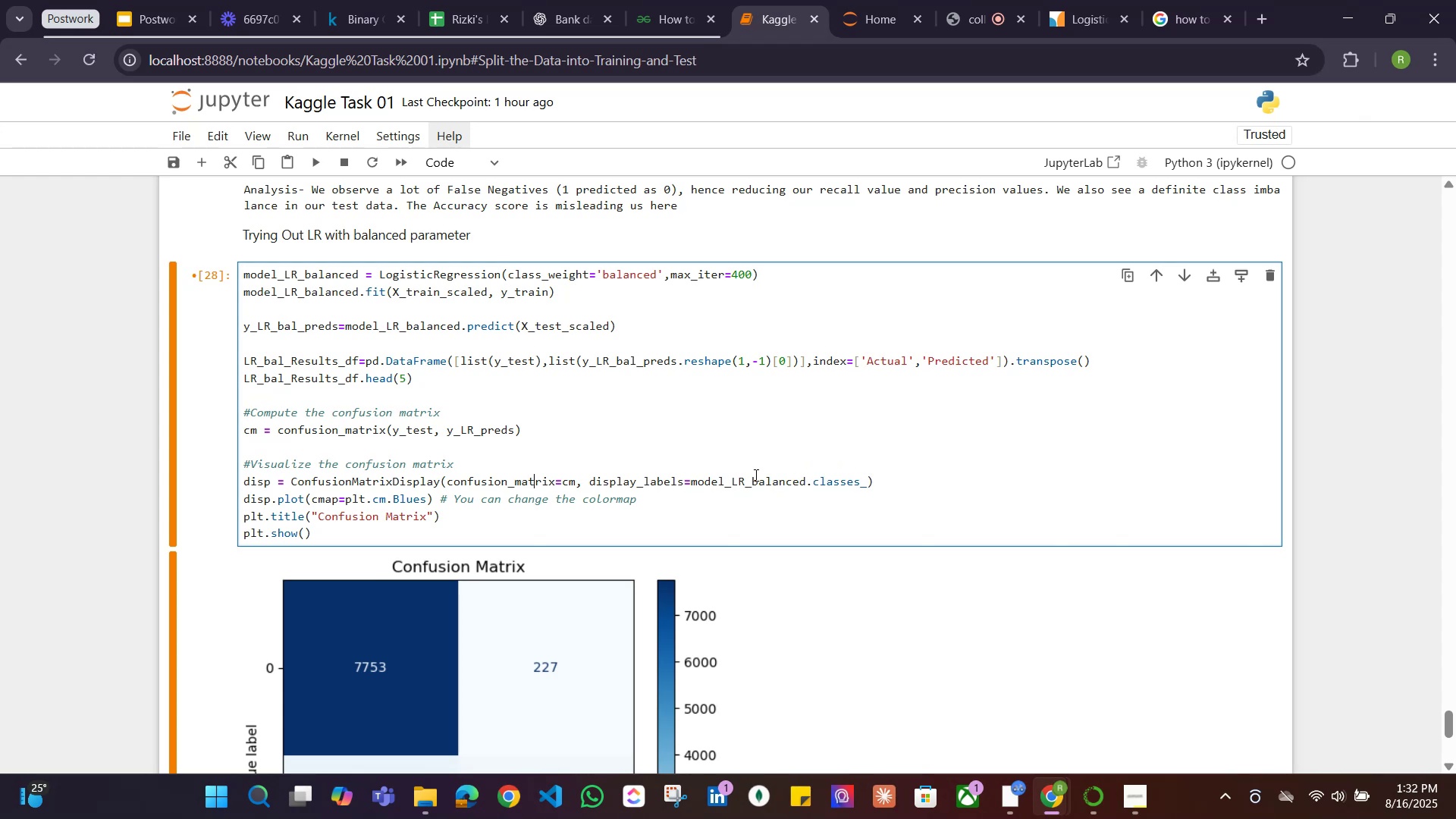 
key(ArrowLeft)
 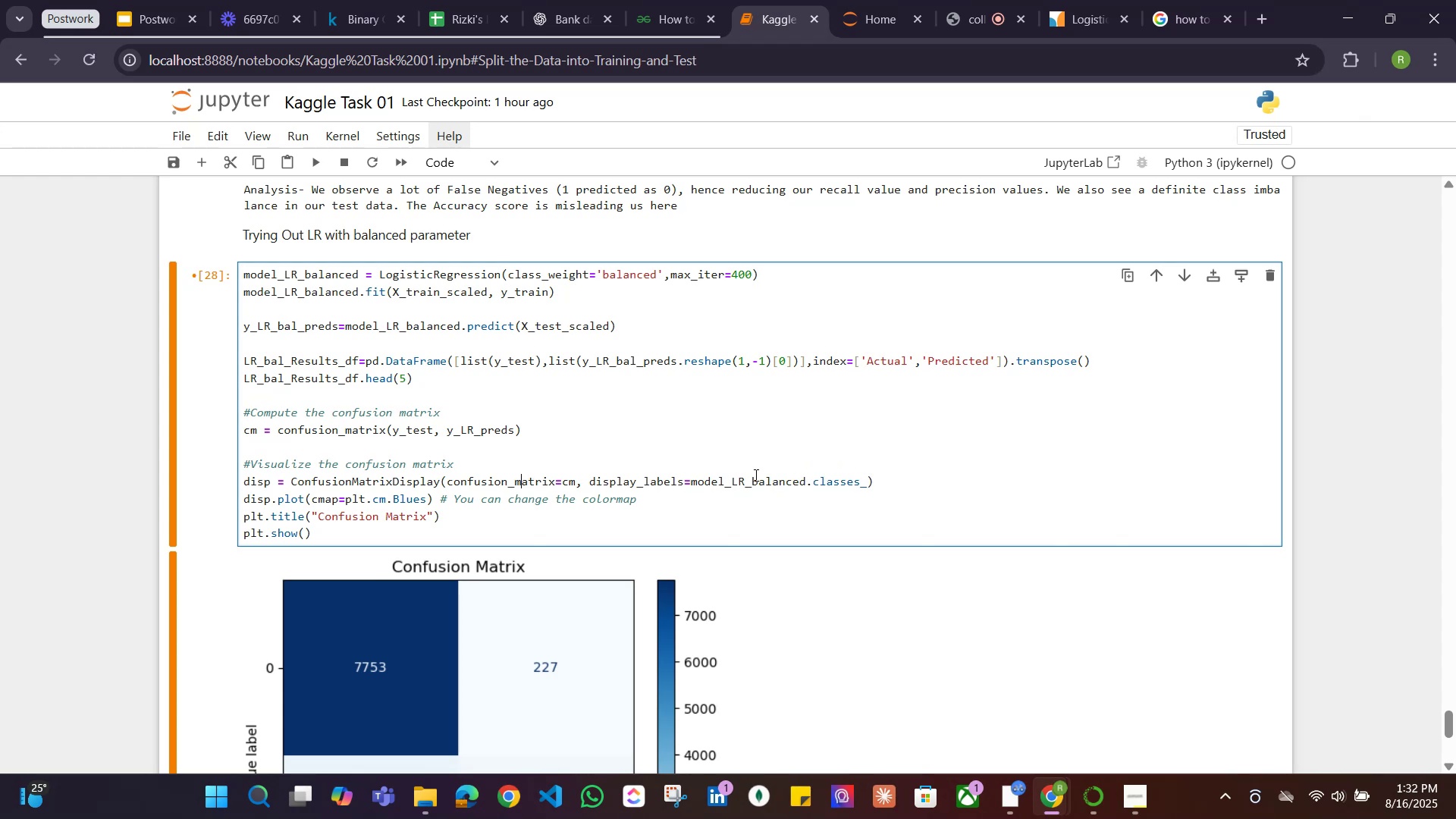 
key(ArrowUp)
 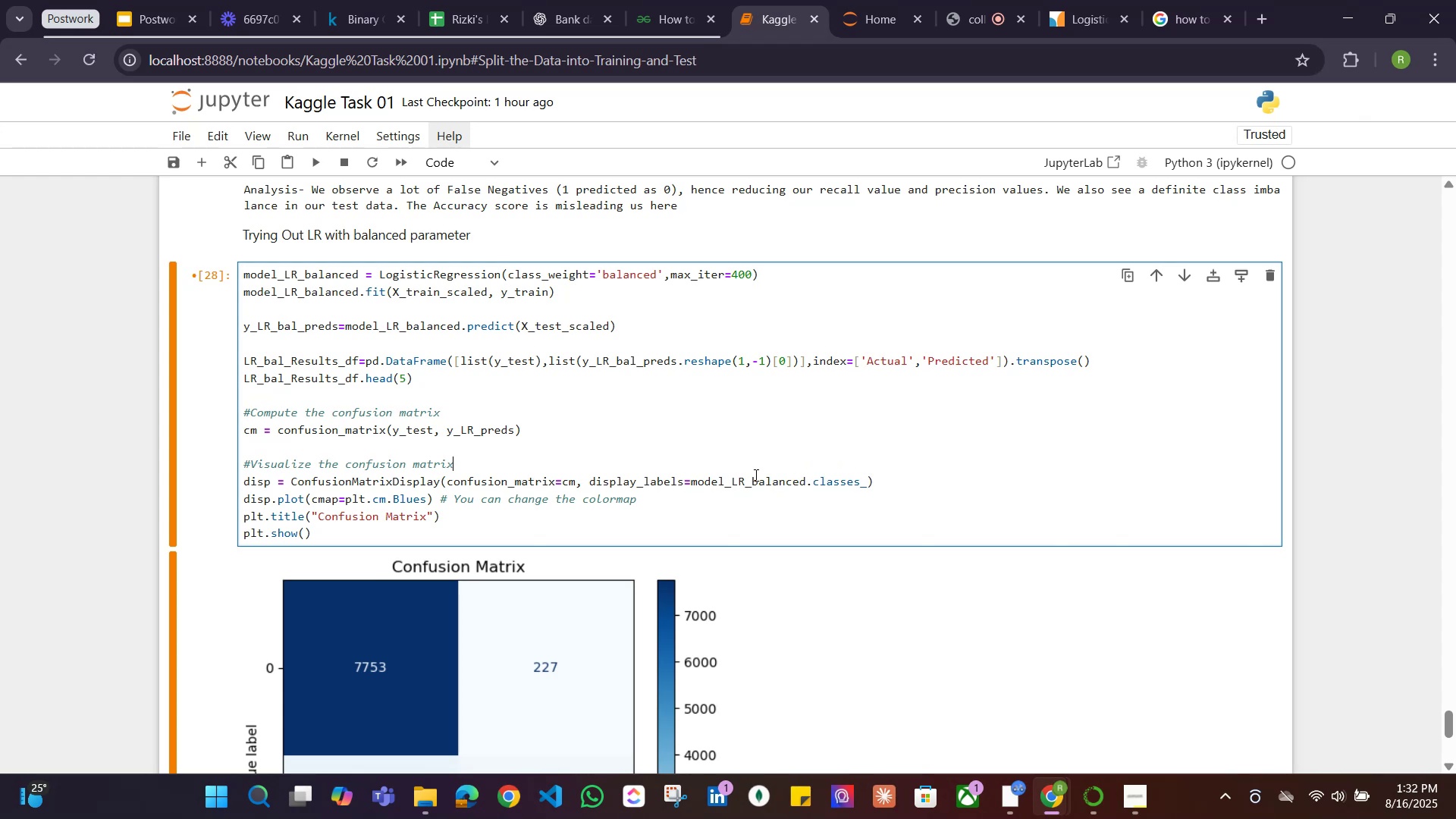 
key(ArrowUp)
 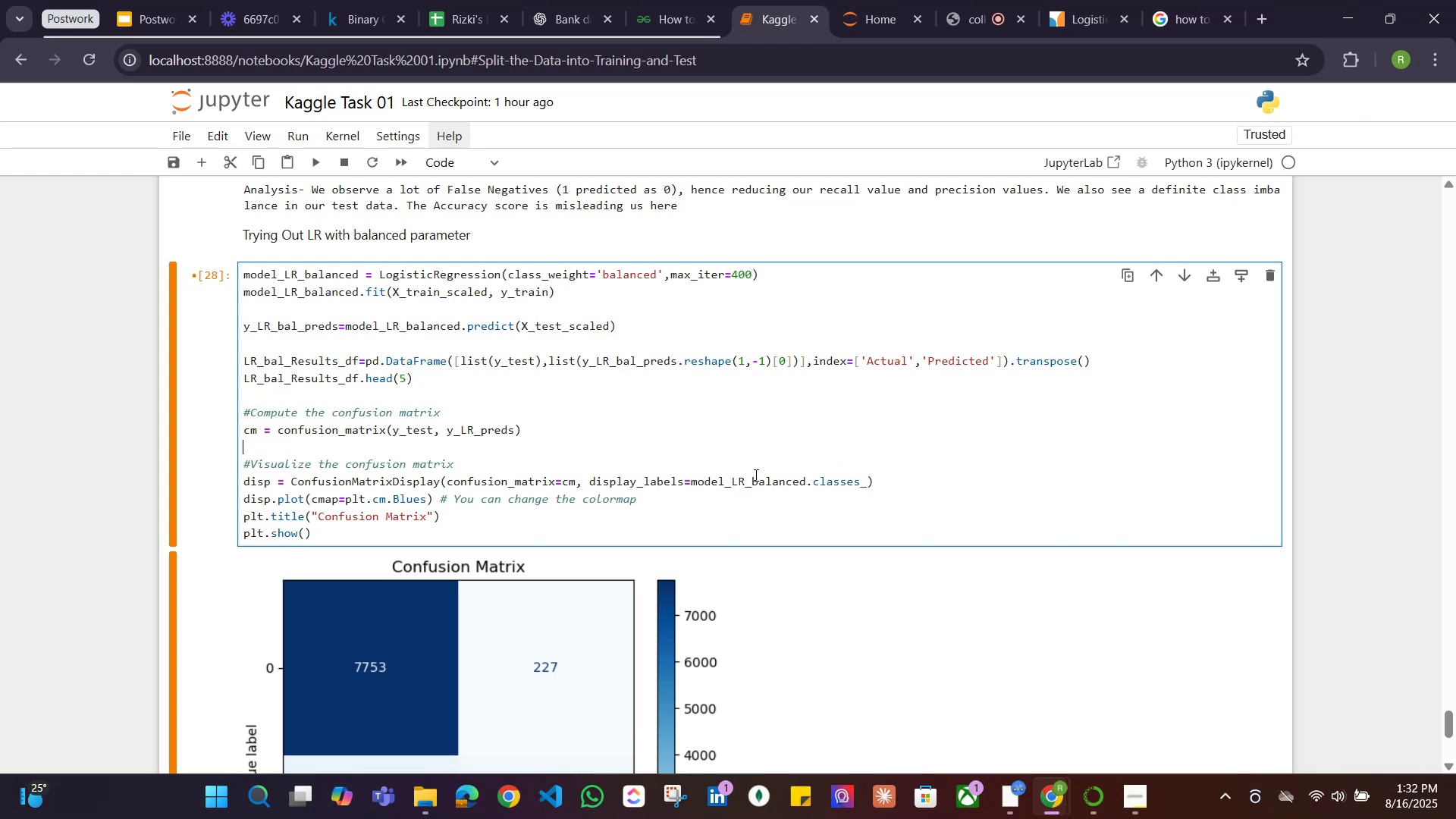 
key(ArrowUp)
 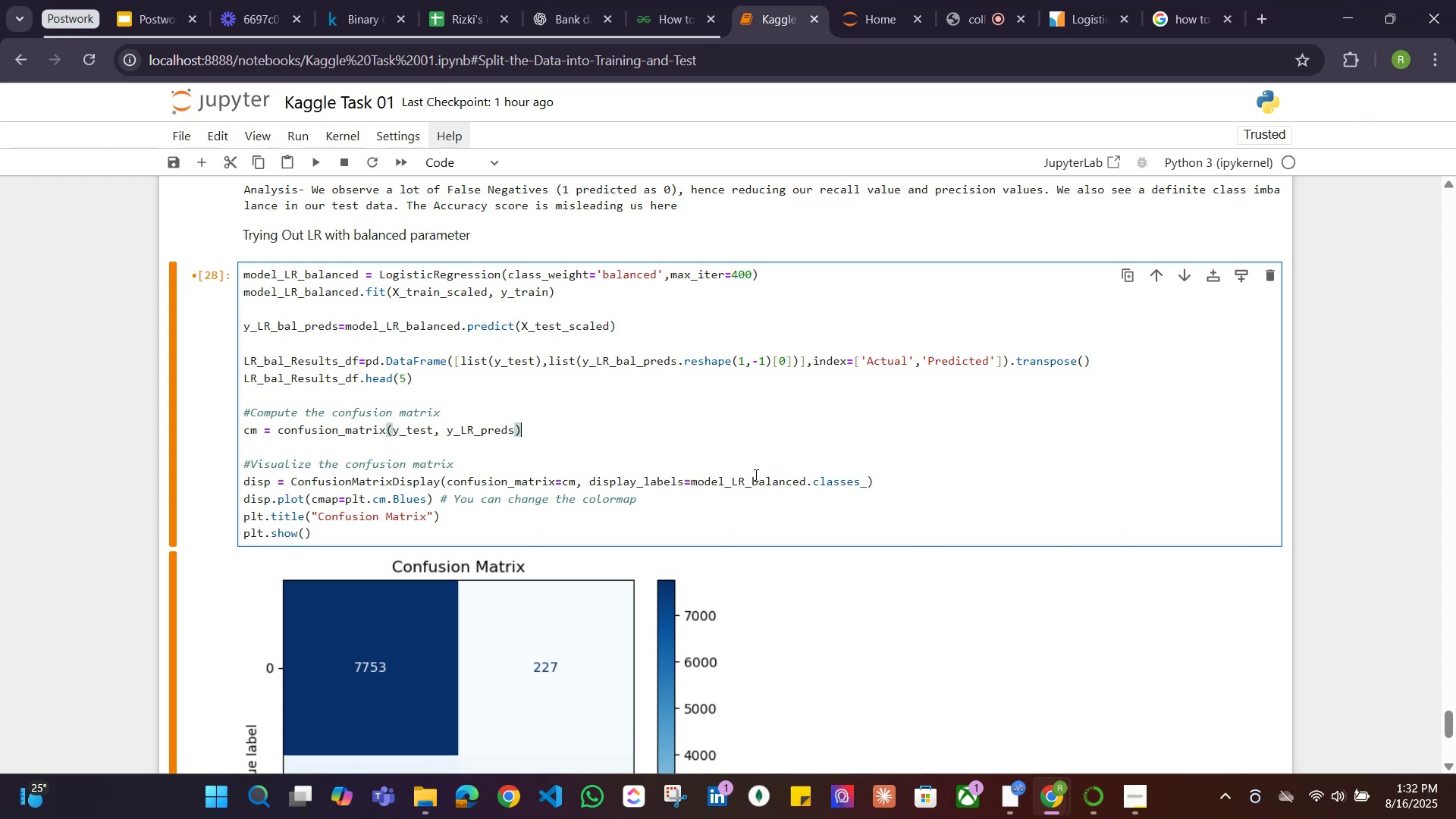 
hold_key(key=ArrowLeft, duration=0.66)
 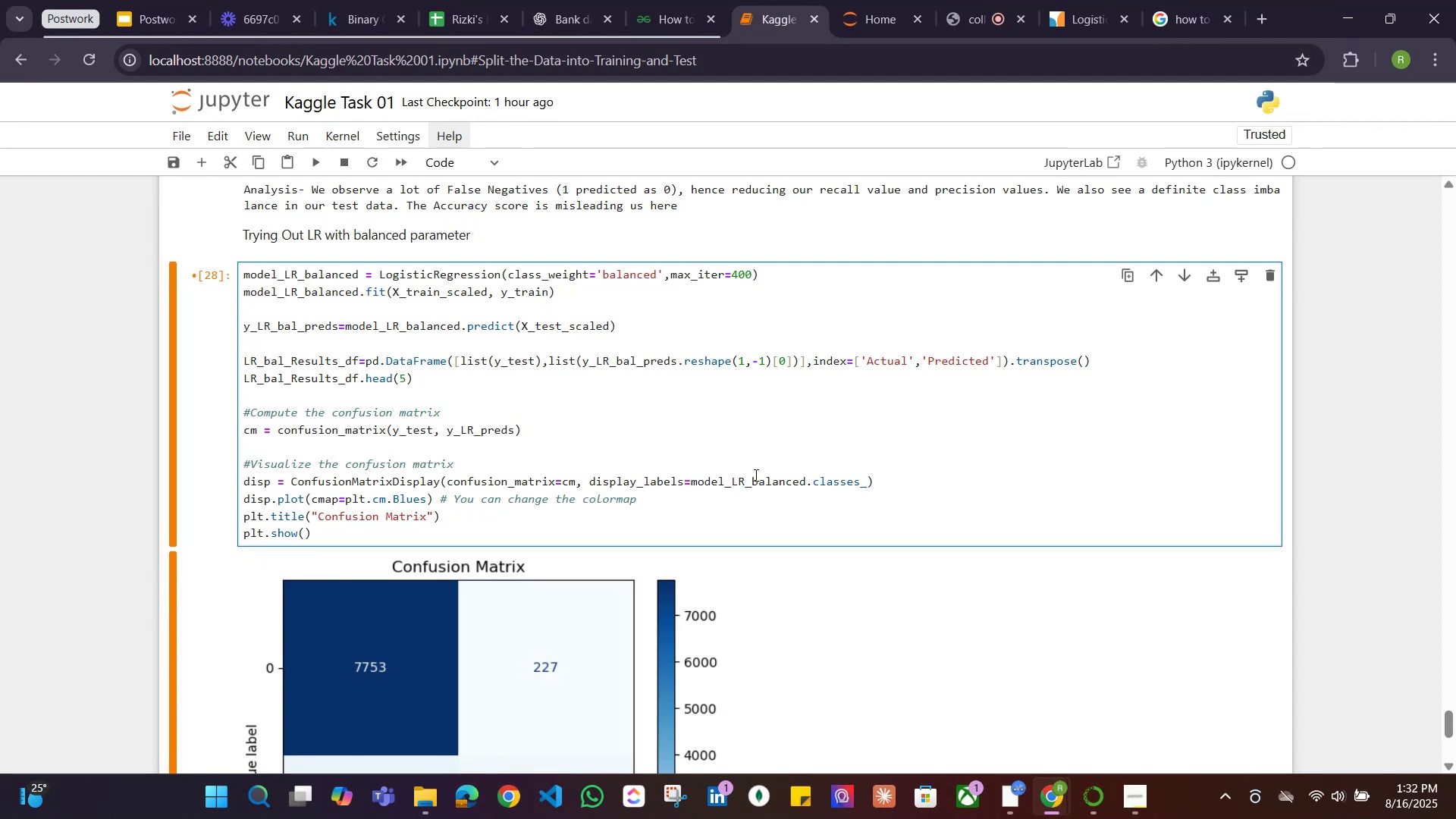 
wait(5.77)
 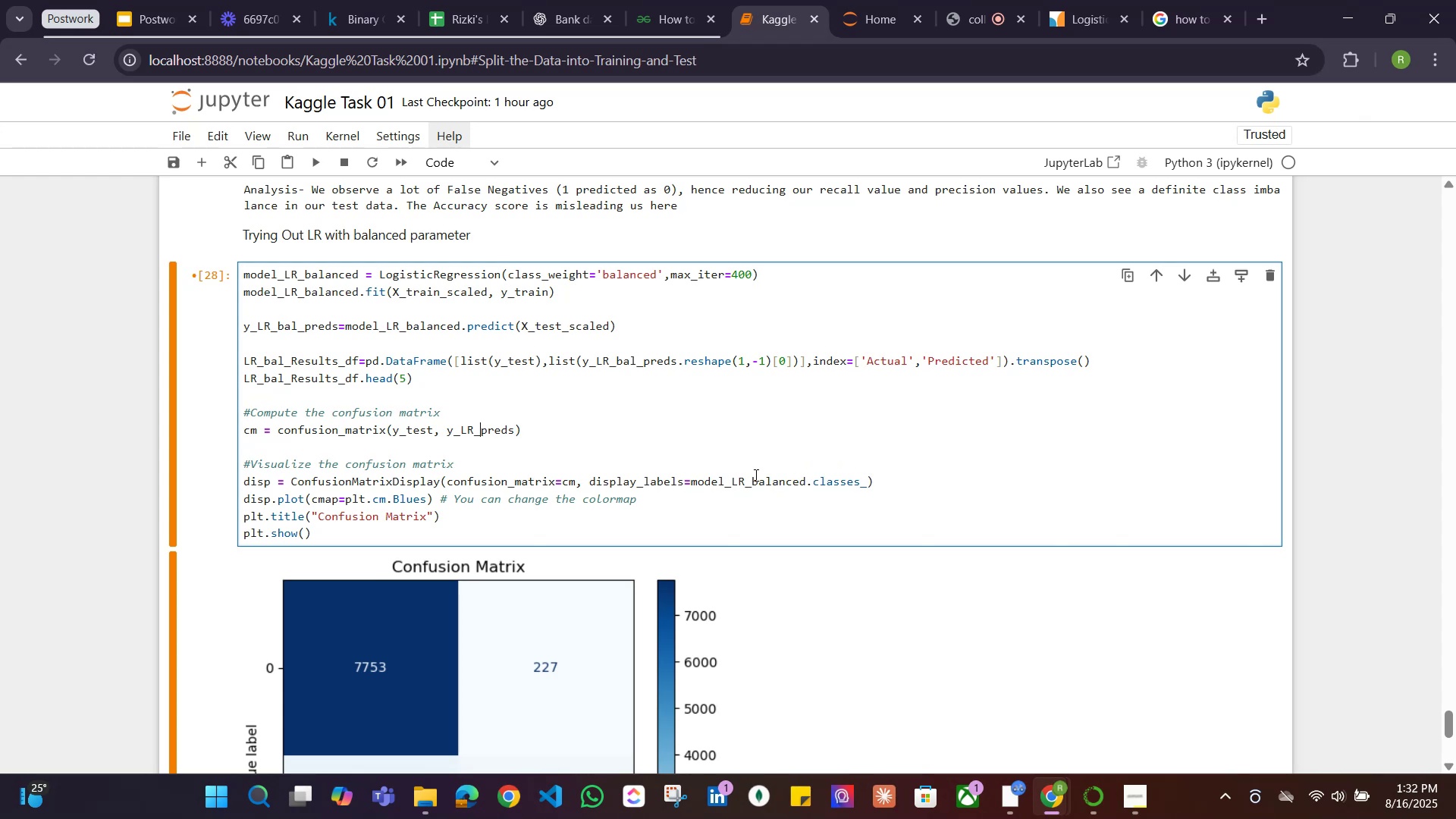 
key(ArrowLeft)
 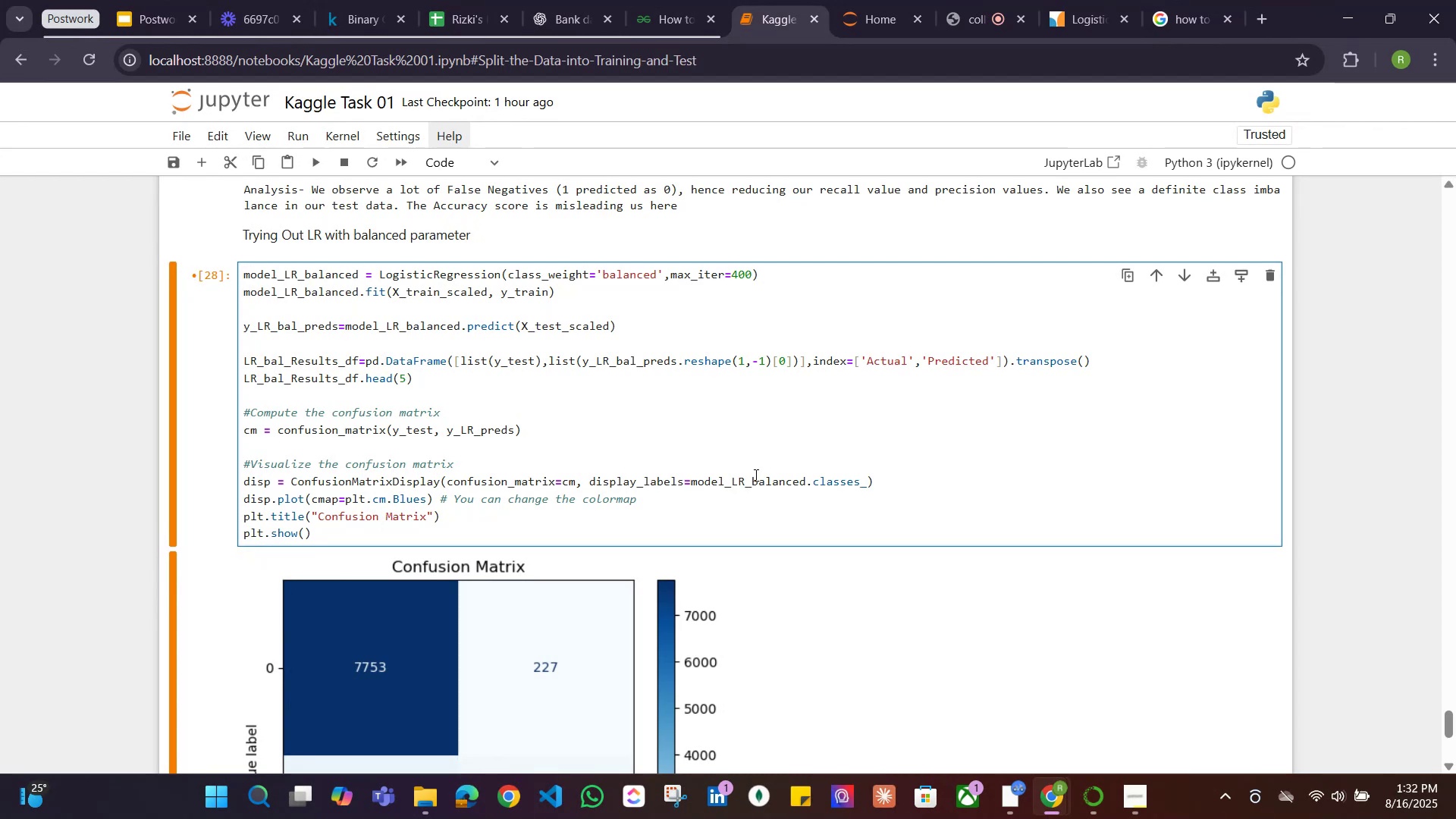 
key(ArrowRight)
 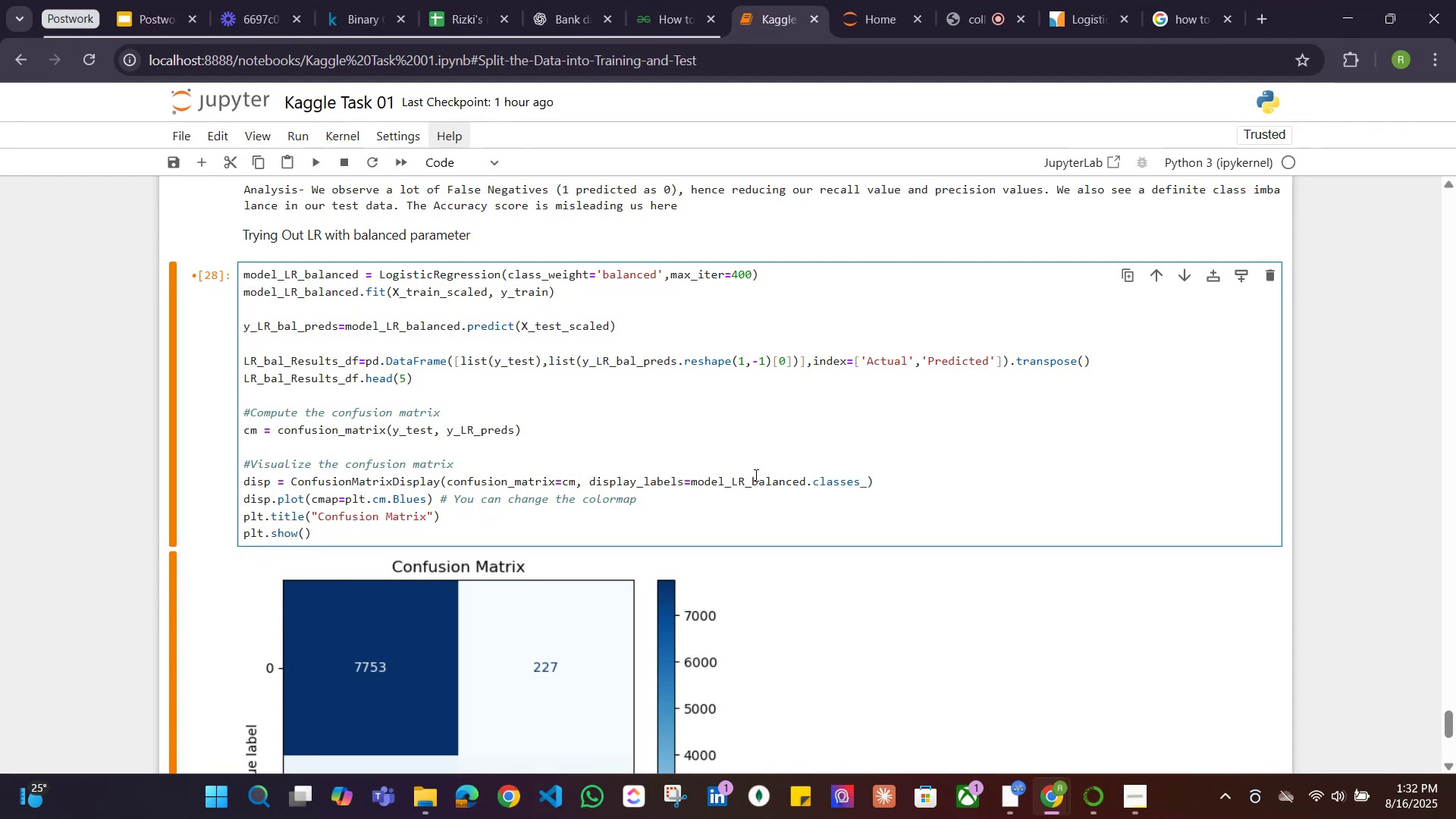 
type(bal_)
 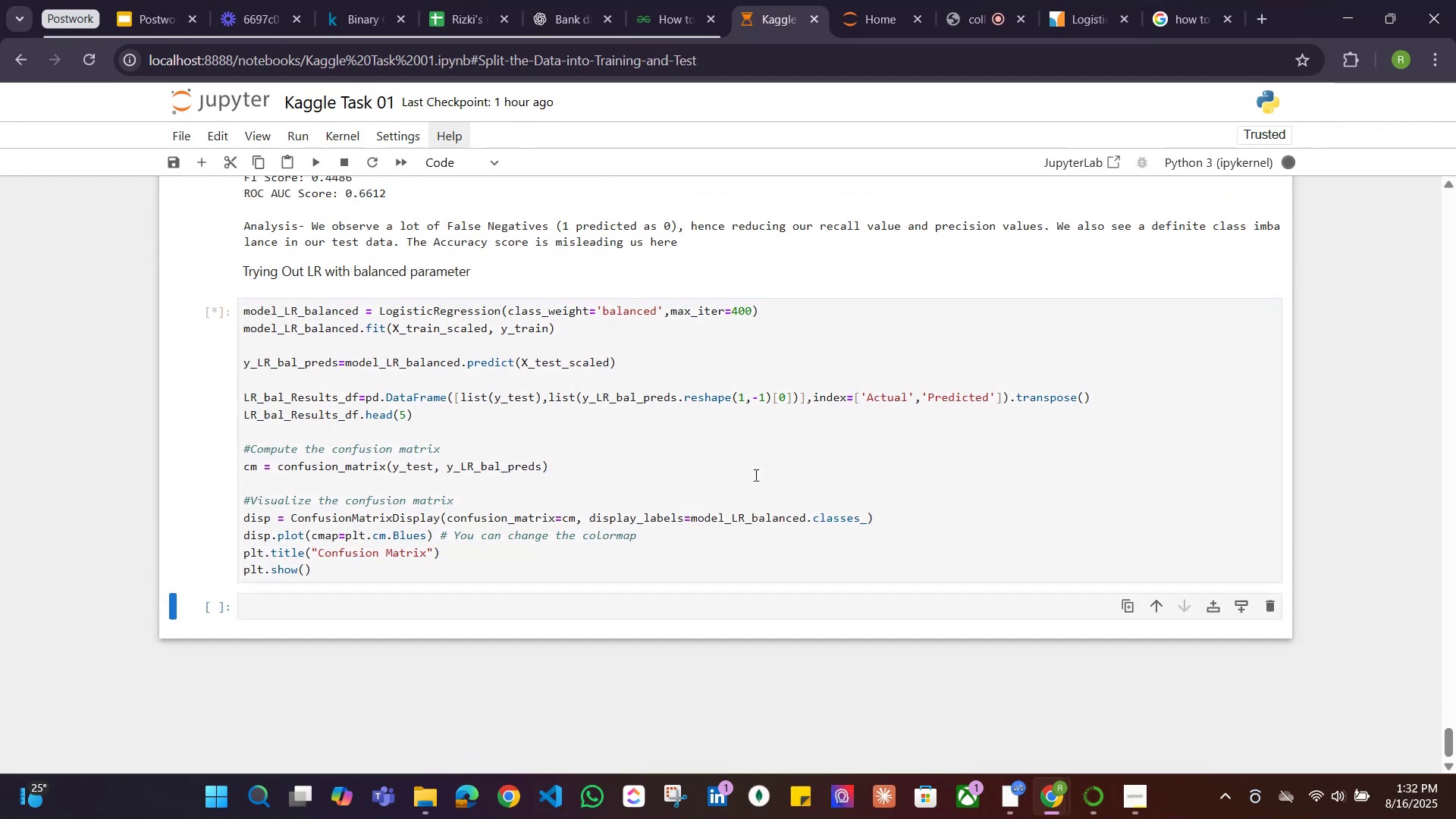 
 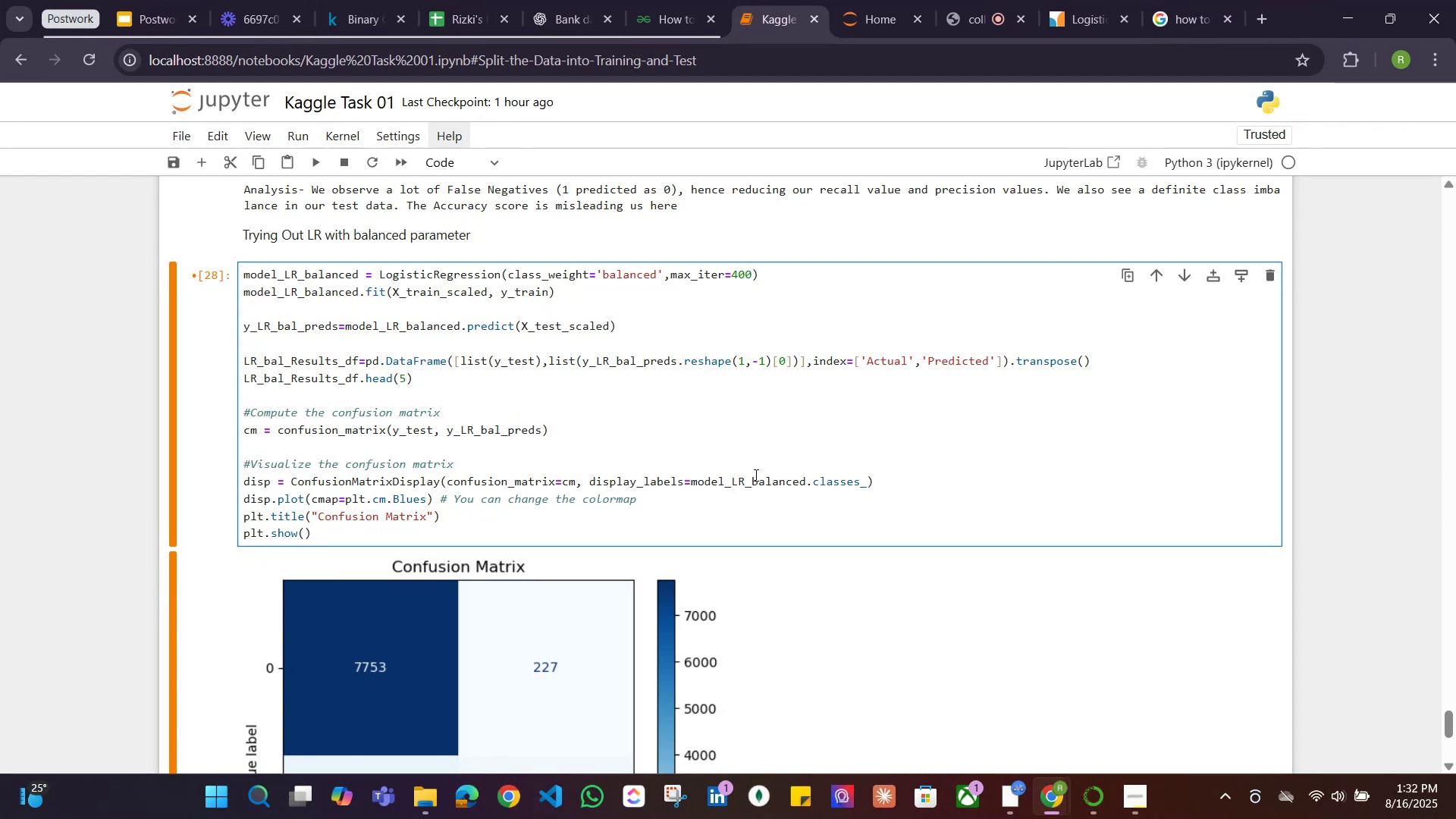 
key(Shift+Enter)
 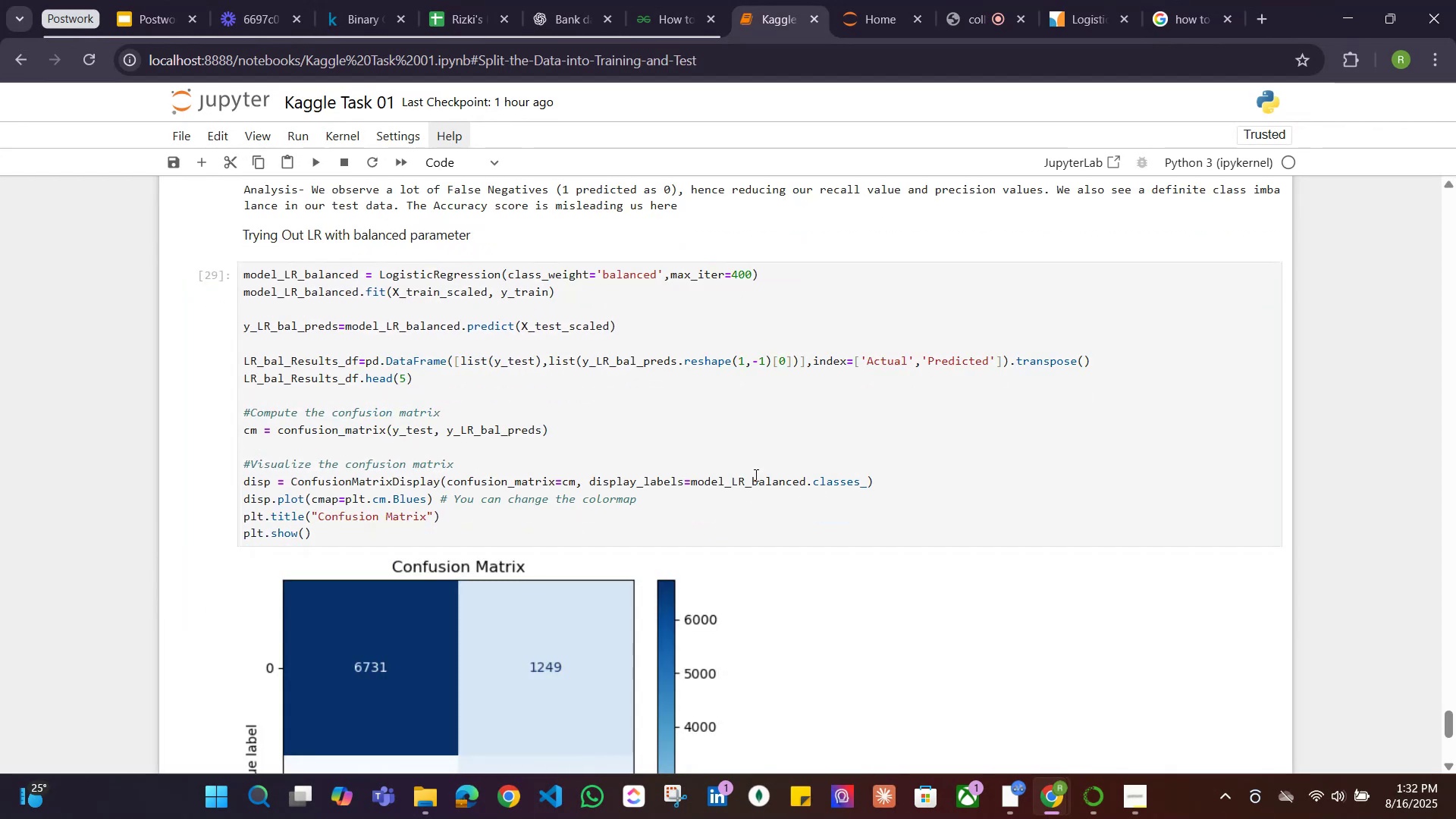 
scroll: coordinate [770, 474], scroll_direction: down, amount: 3.0
 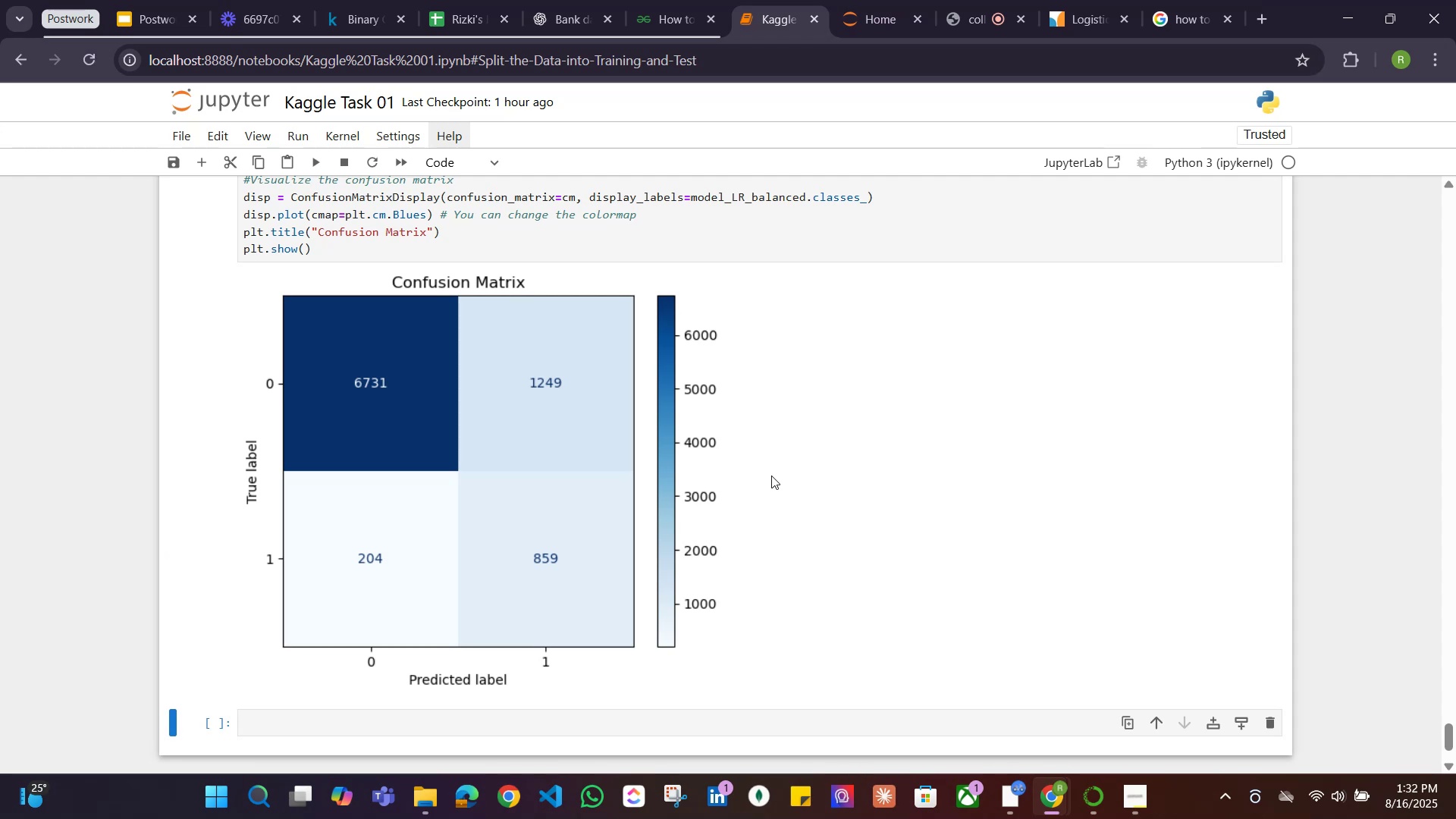 
scroll: coordinate [771, 475], scroll_direction: up, amount: 3.0
 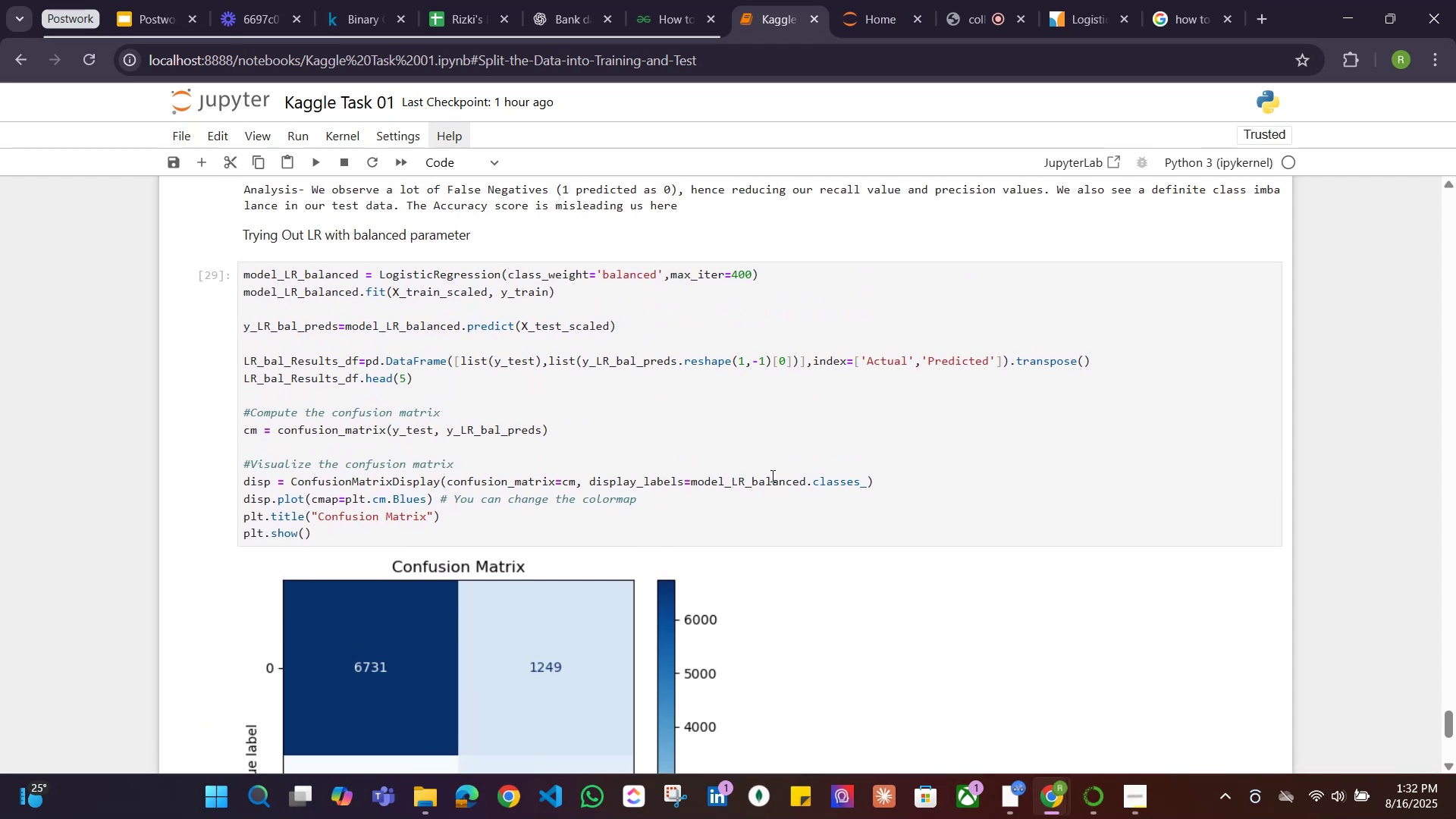 
scroll: coordinate [771, 475], scroll_direction: none, amount: 0.0
 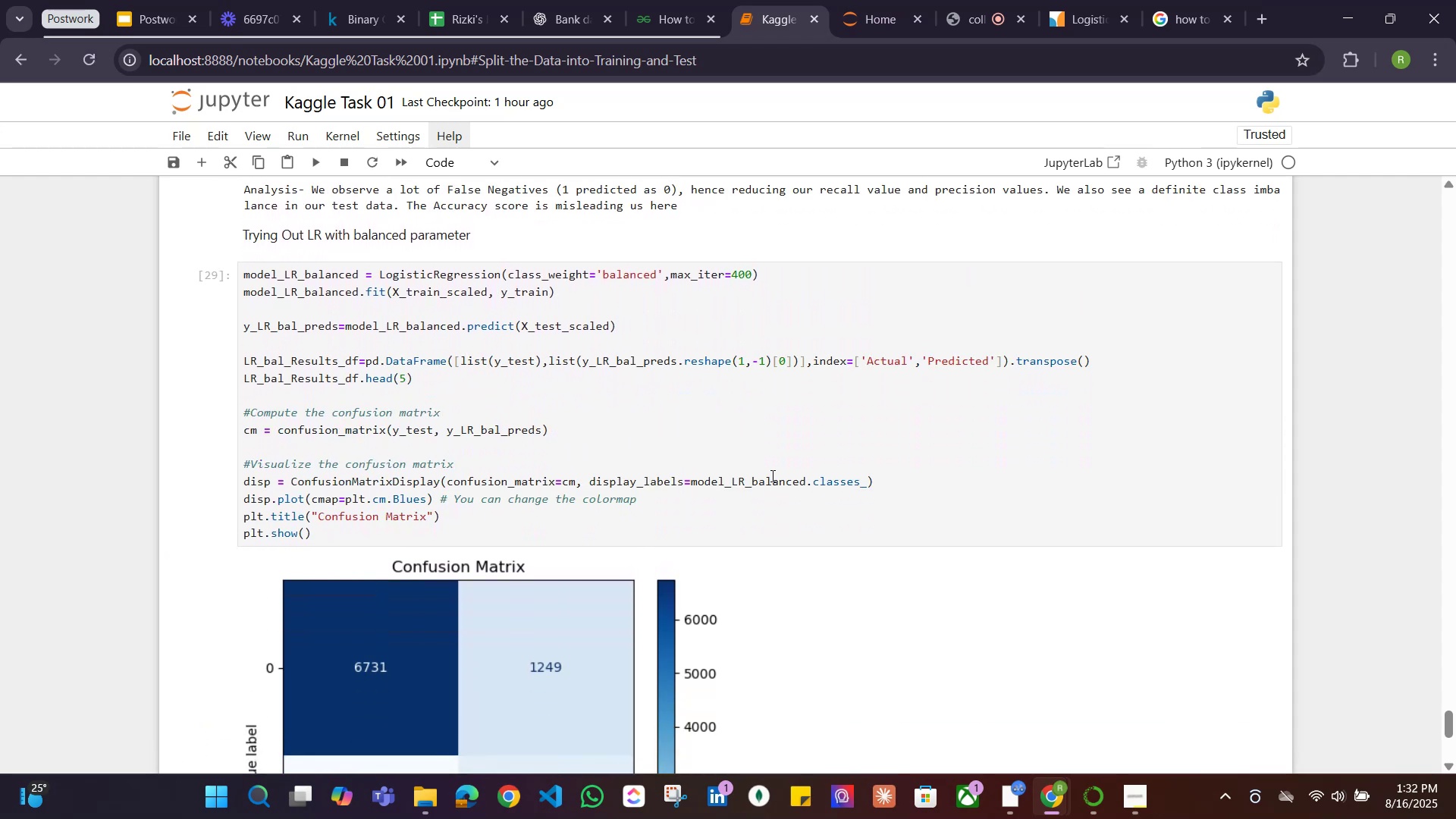 
scroll: coordinate [534, 466], scroll_direction: up, amount: 5.0
 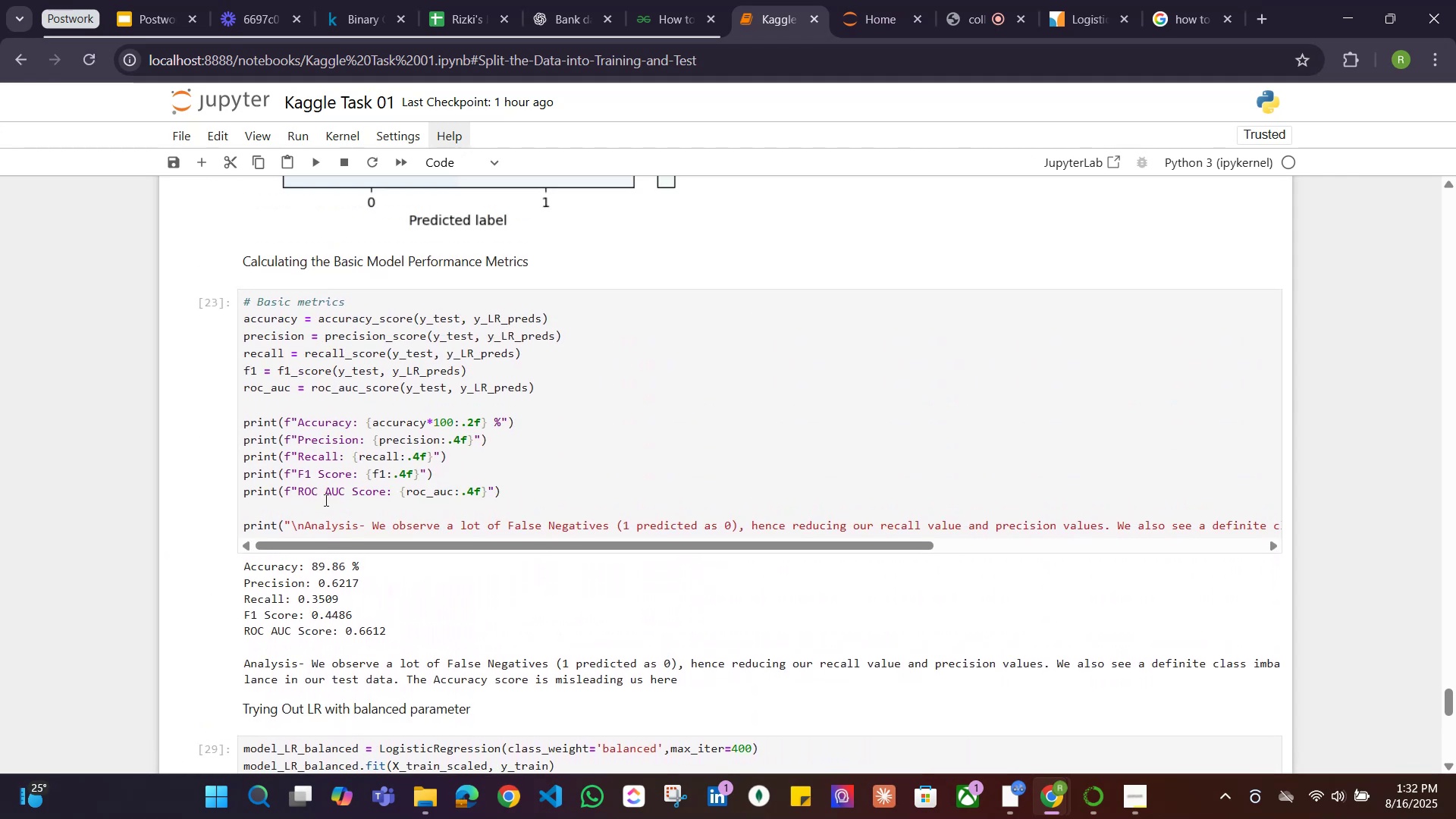 
left_click_drag(start_coordinate=[520, 495], to_coordinate=[245, 302])
 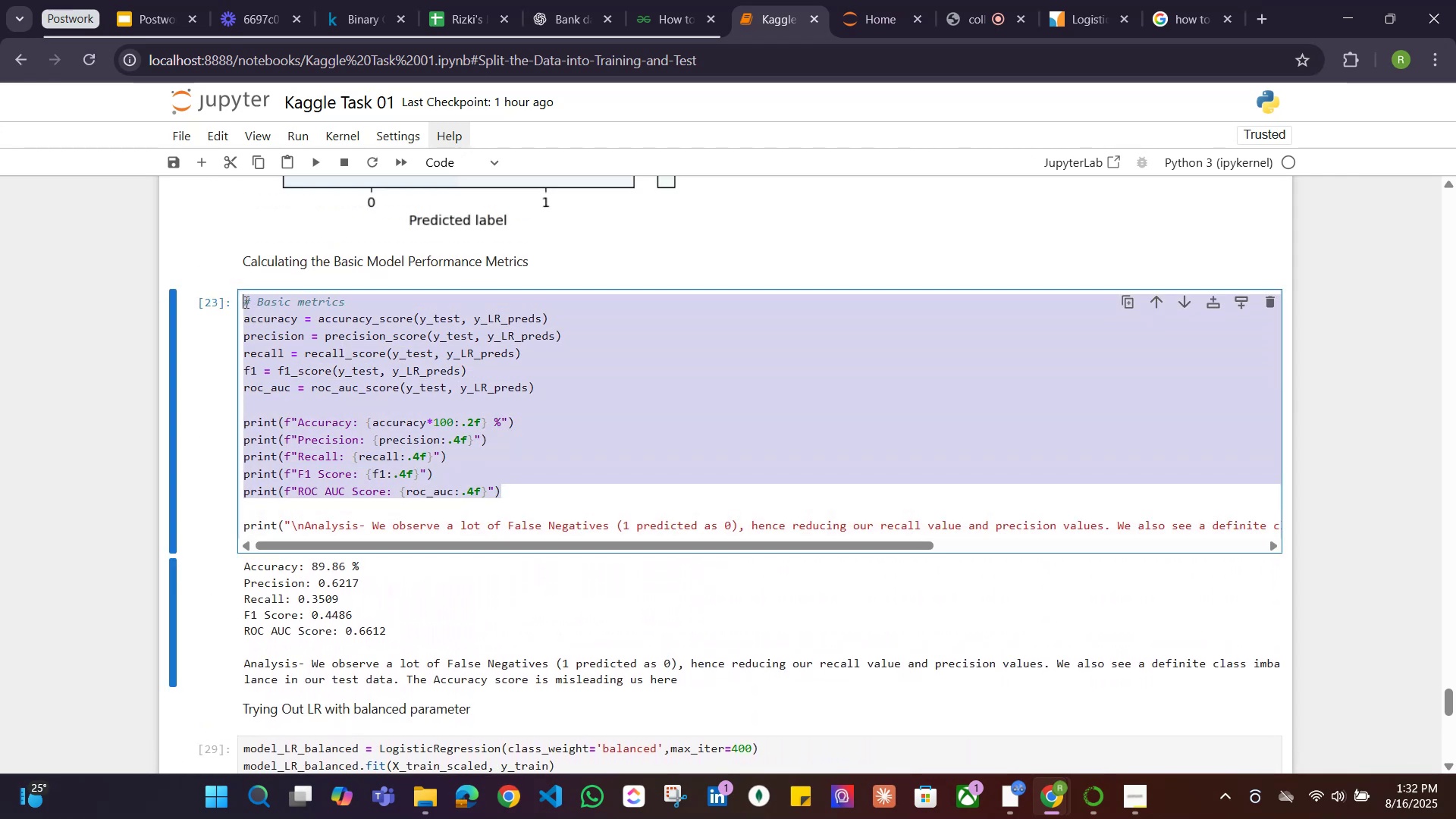 
key(Control+C)
 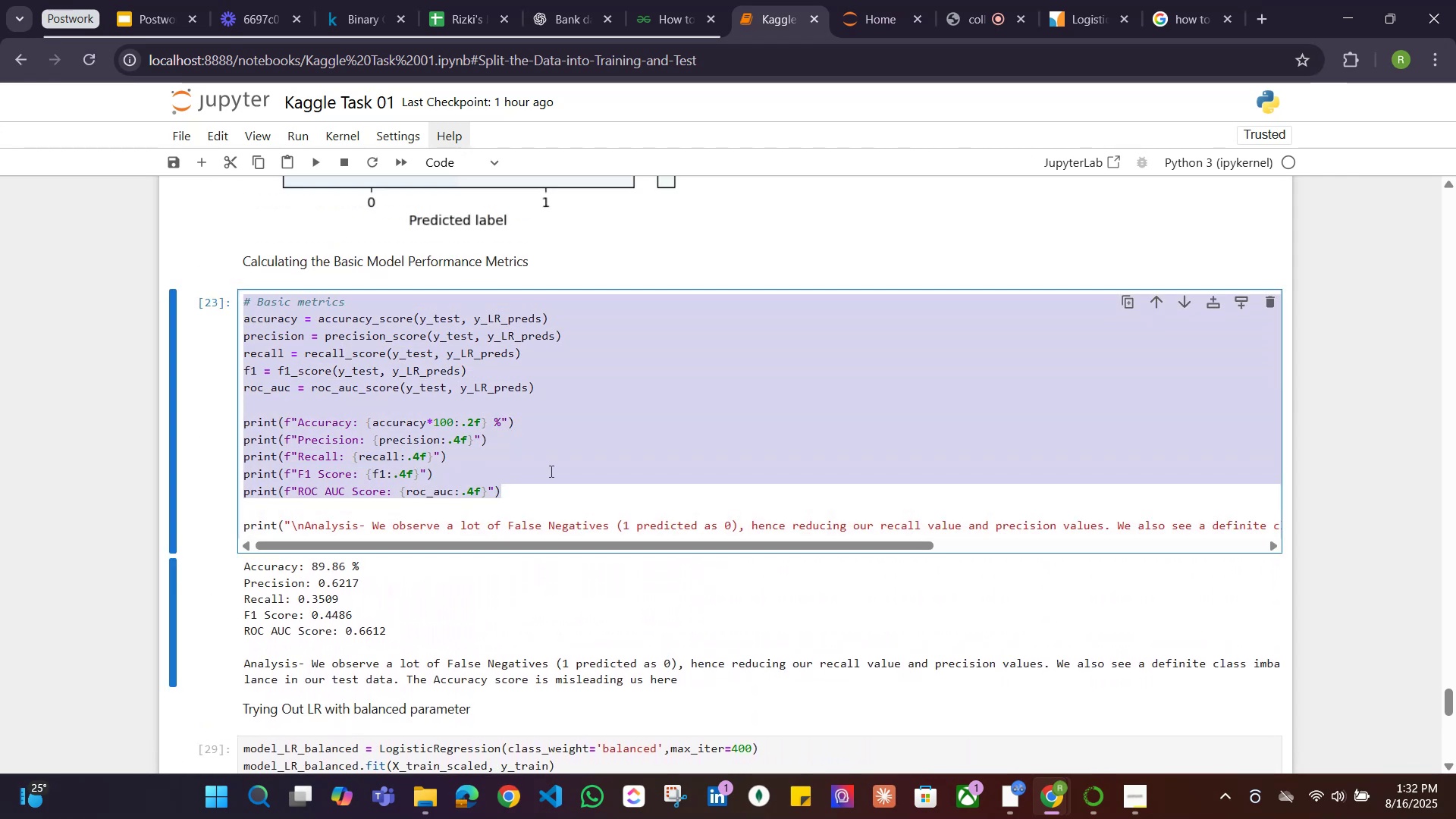 
scroll: coordinate [552, 474], scroll_direction: down, amount: 12.0
 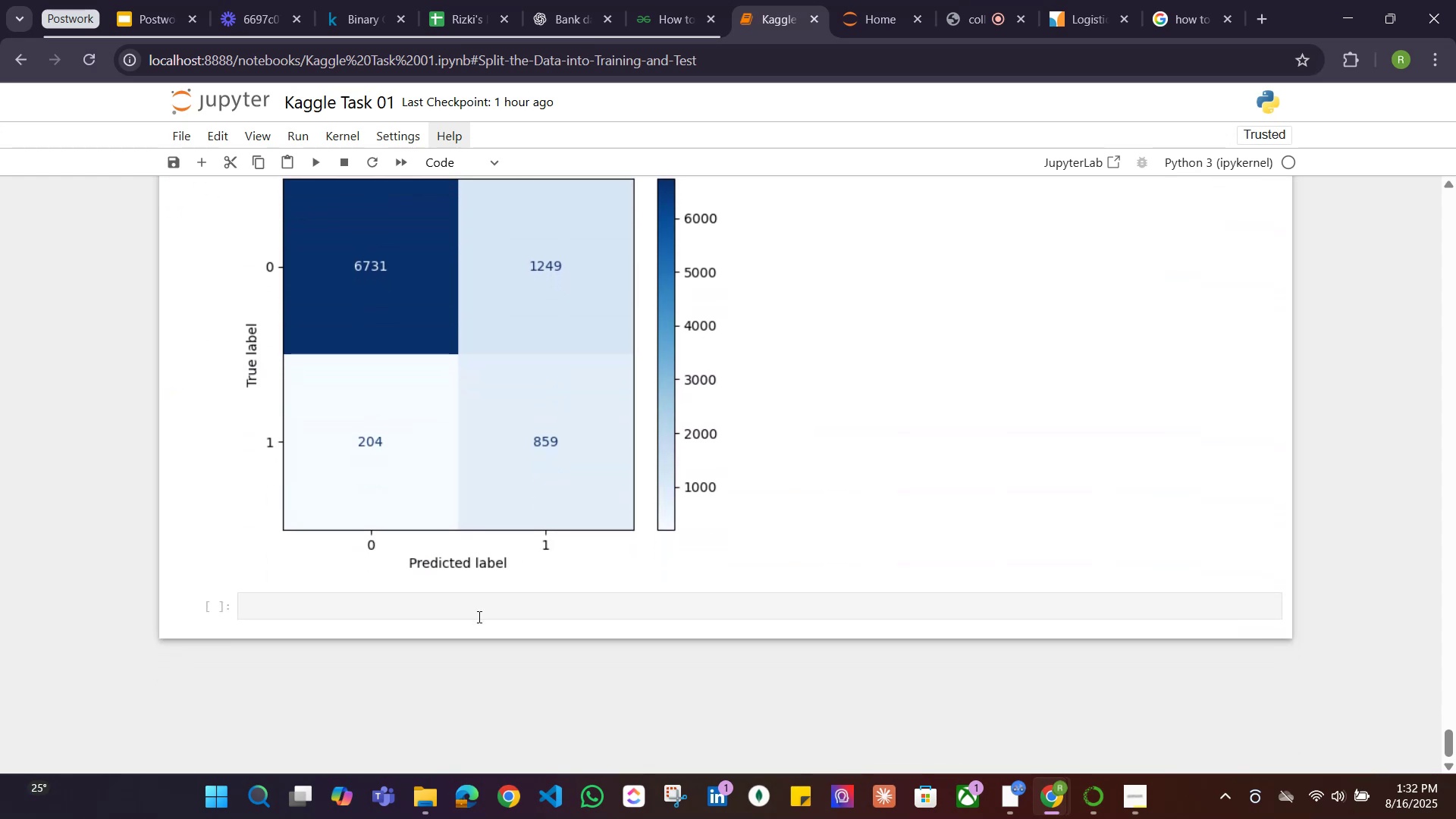 
scroll: coordinate [488, 570], scroll_direction: up, amount: 4.0
 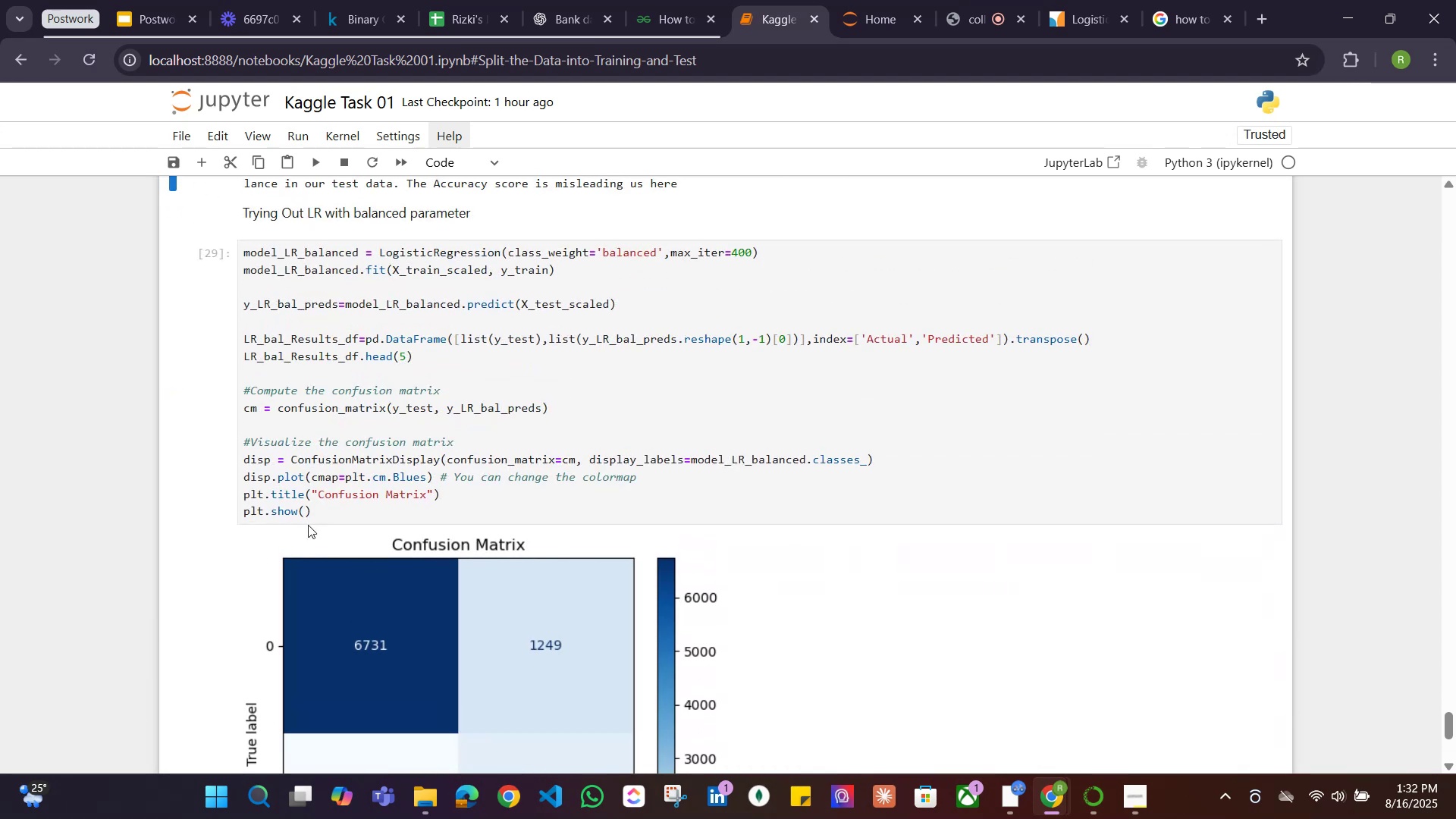 
left_click([333, 514])
 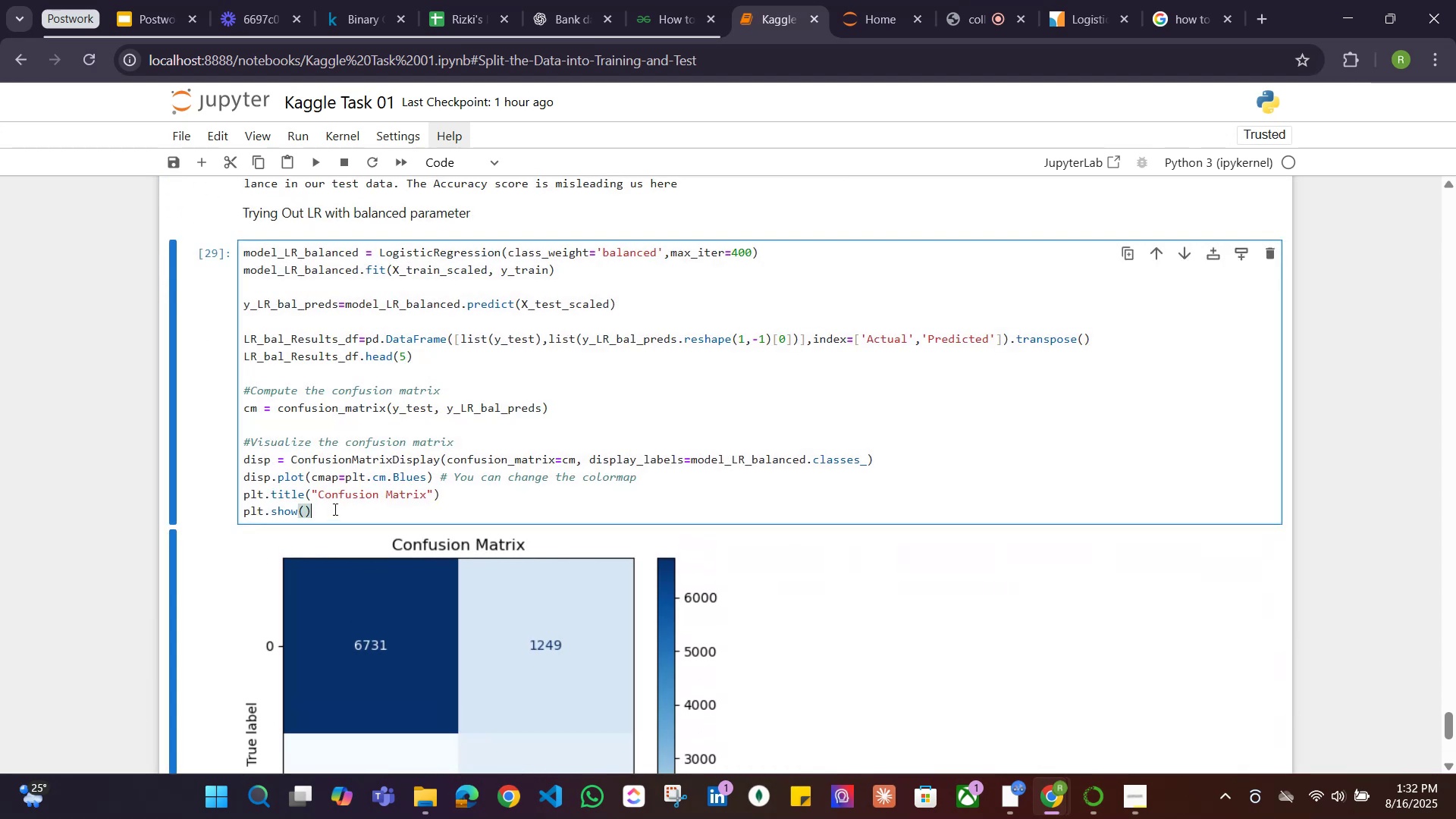 
key(Enter)
 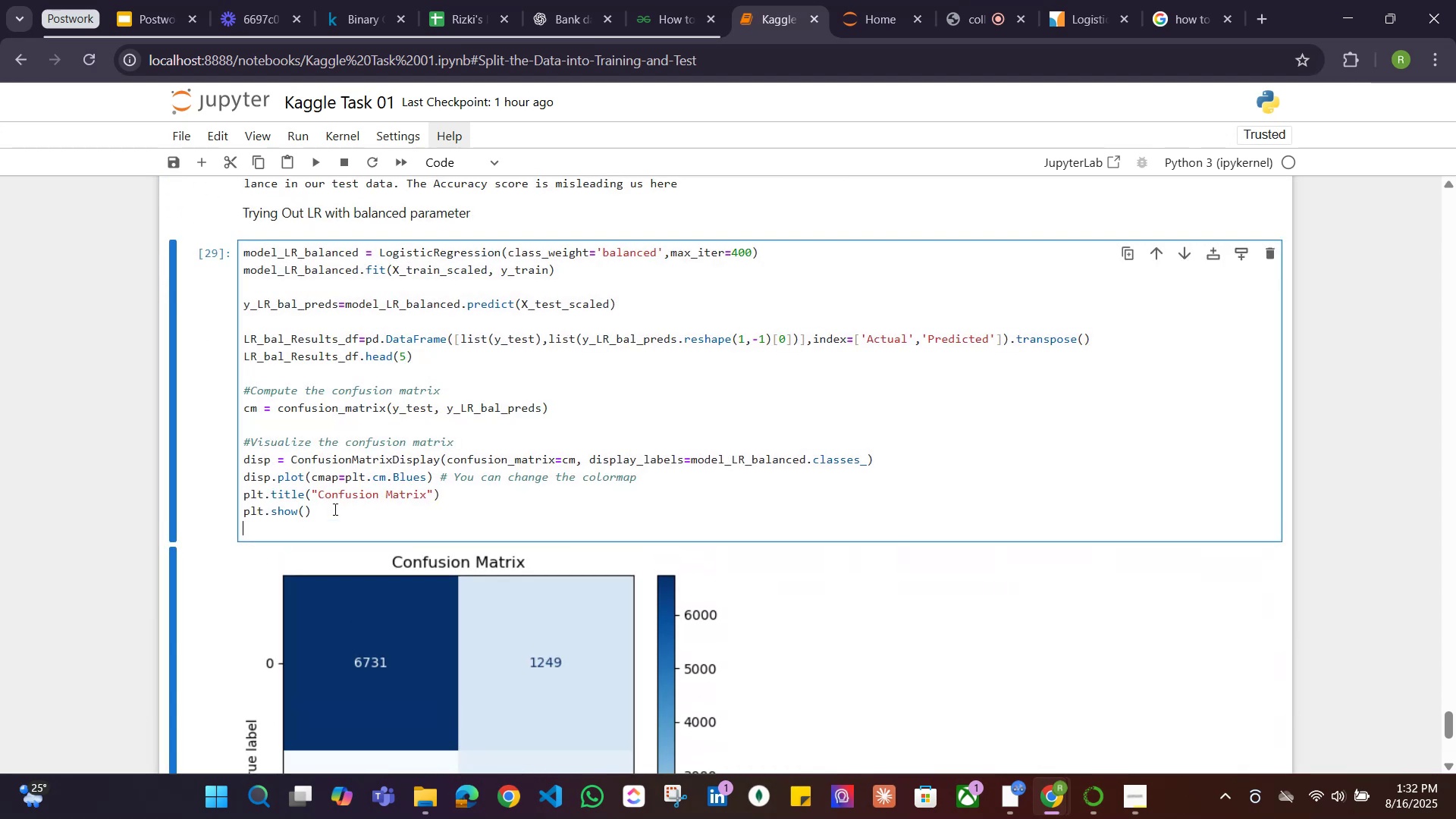 
key(Enter)
 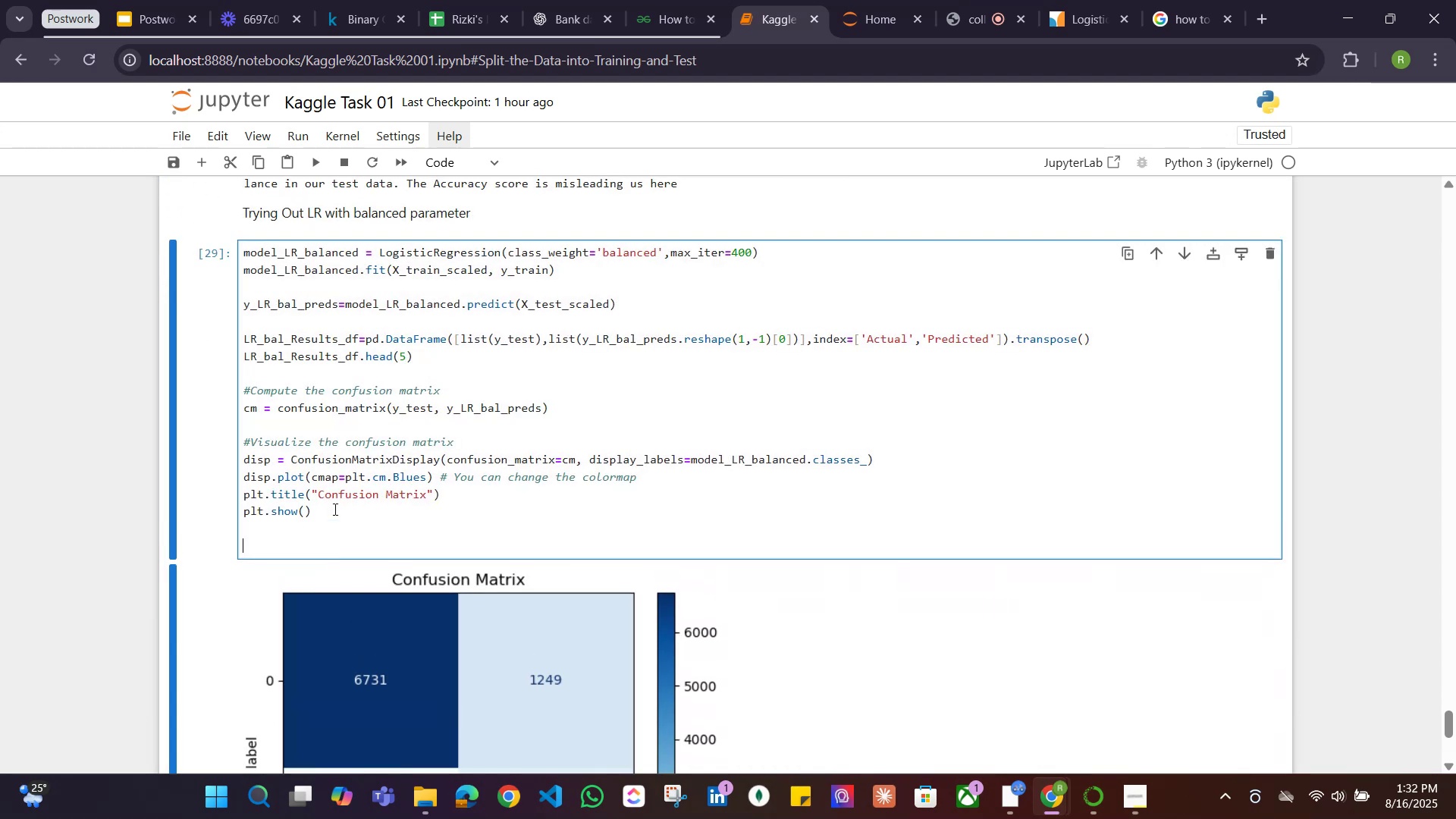 
key(Control+V)
 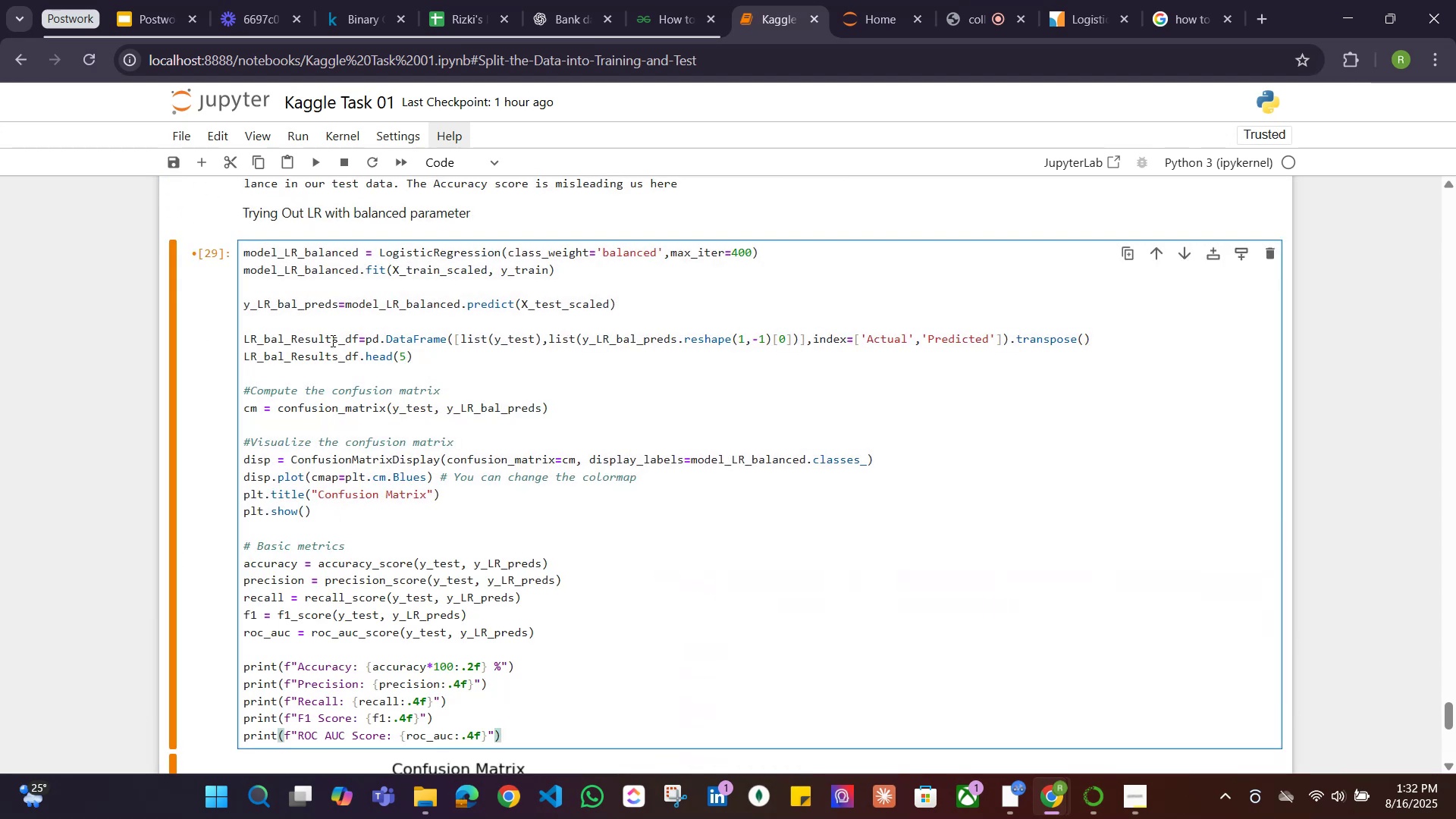 
left_click_drag(start_coordinate=[337, 302], to_coordinate=[195, 302])
 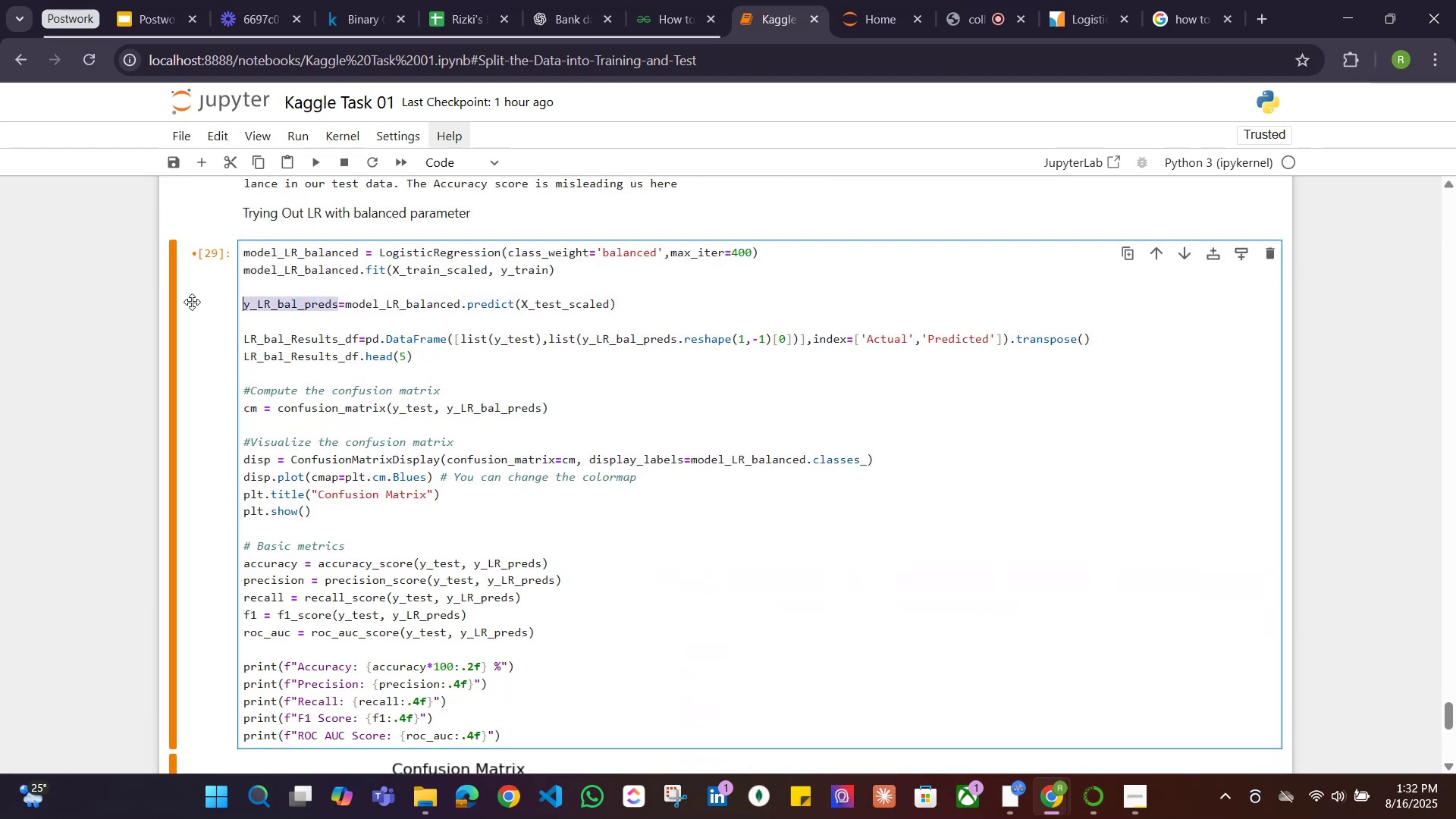 
key(Control+C)
 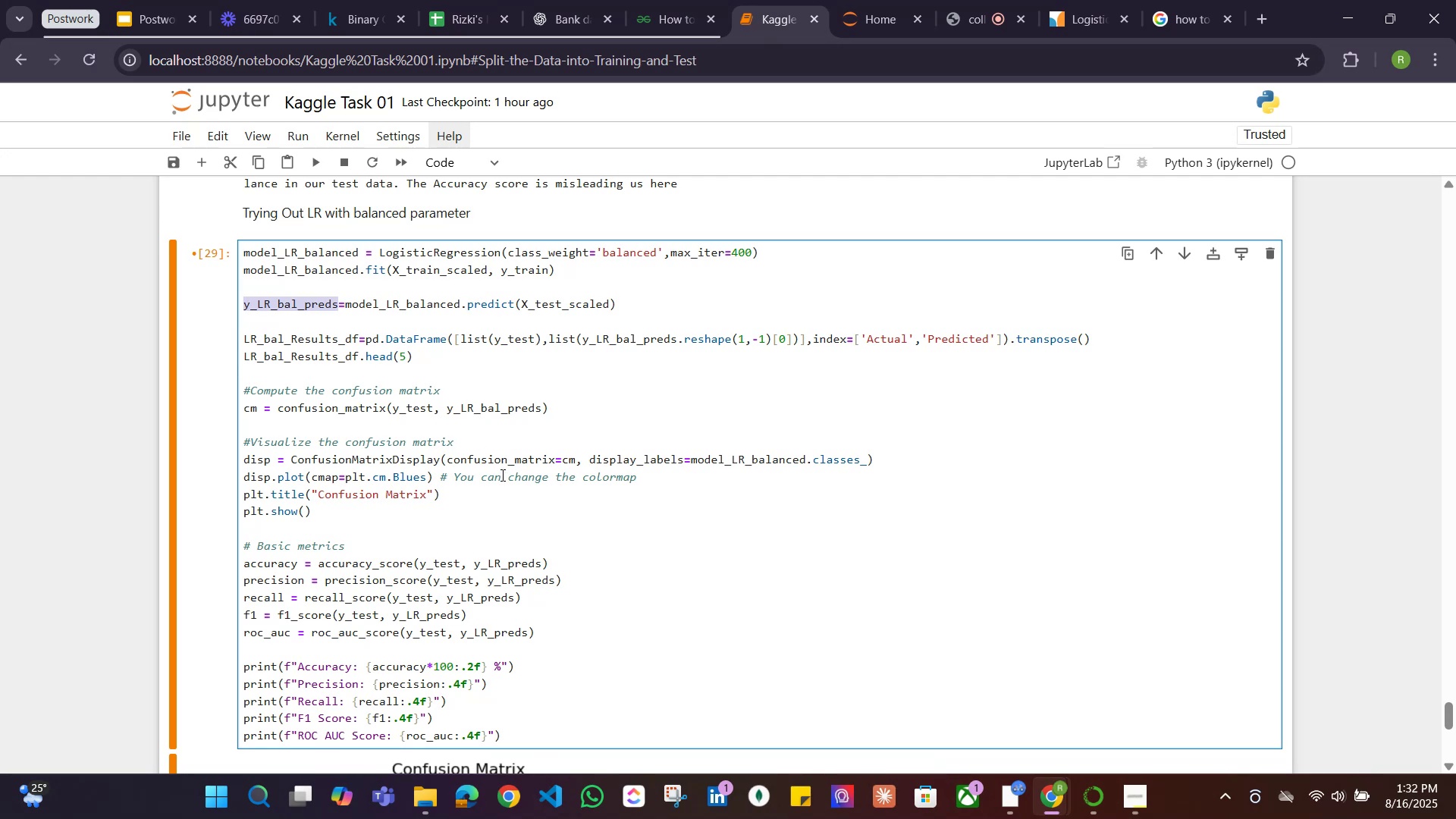 
scroll: coordinate [510, 482], scroll_direction: down, amount: 3.0
 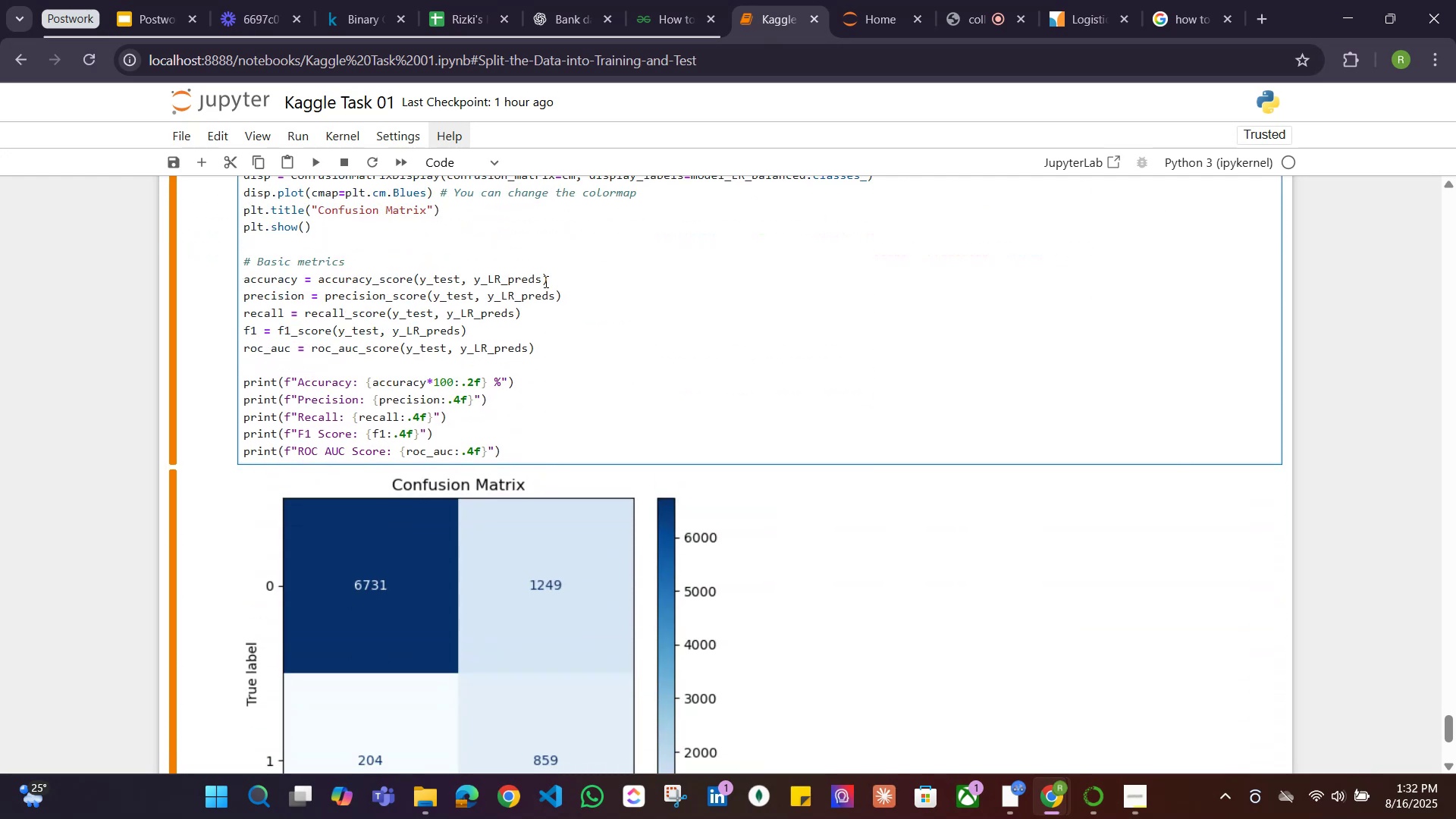 
left_click_drag(start_coordinate=[544, 280], to_coordinate=[476, 278])
 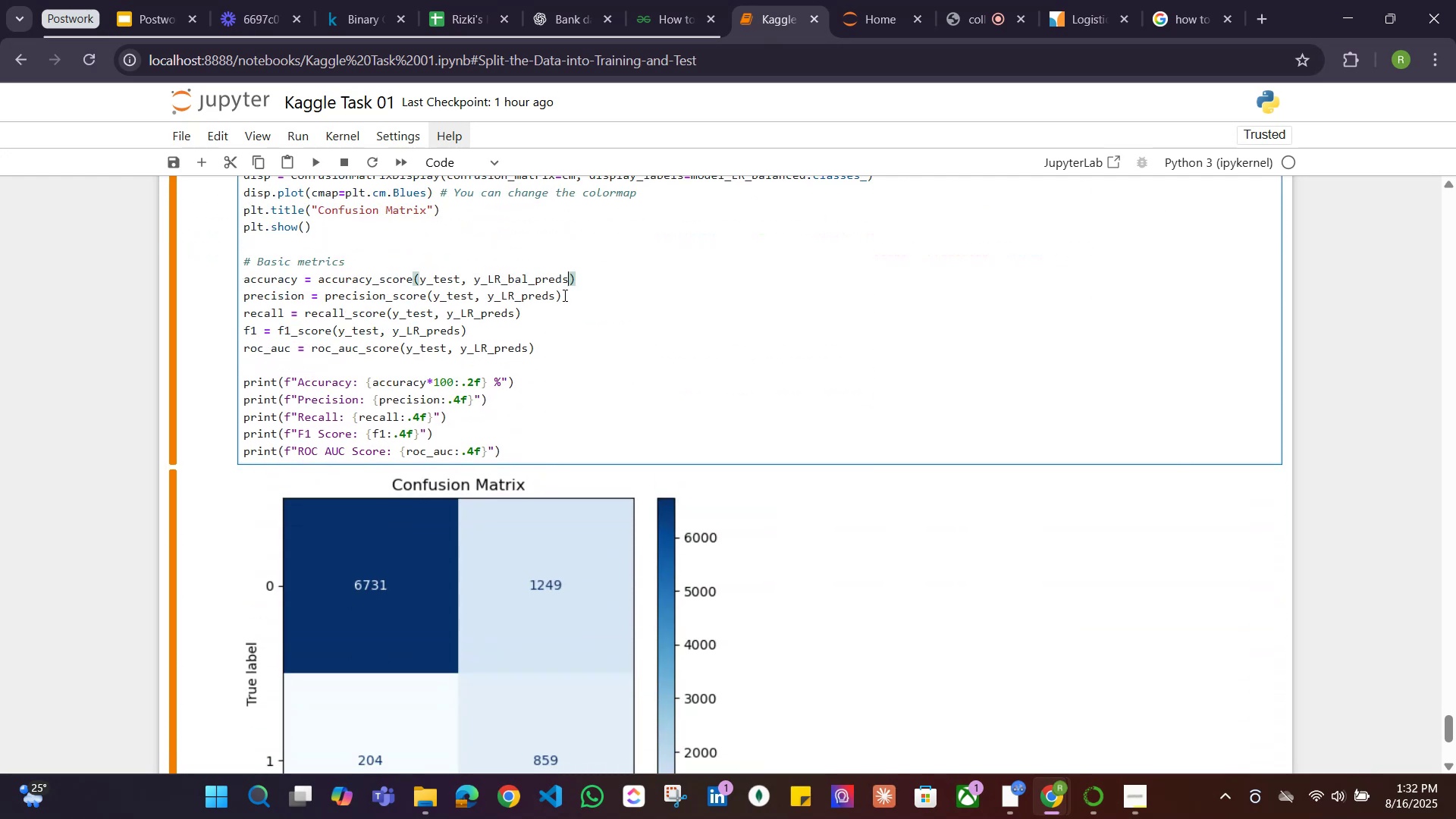 
key(Control+V)
 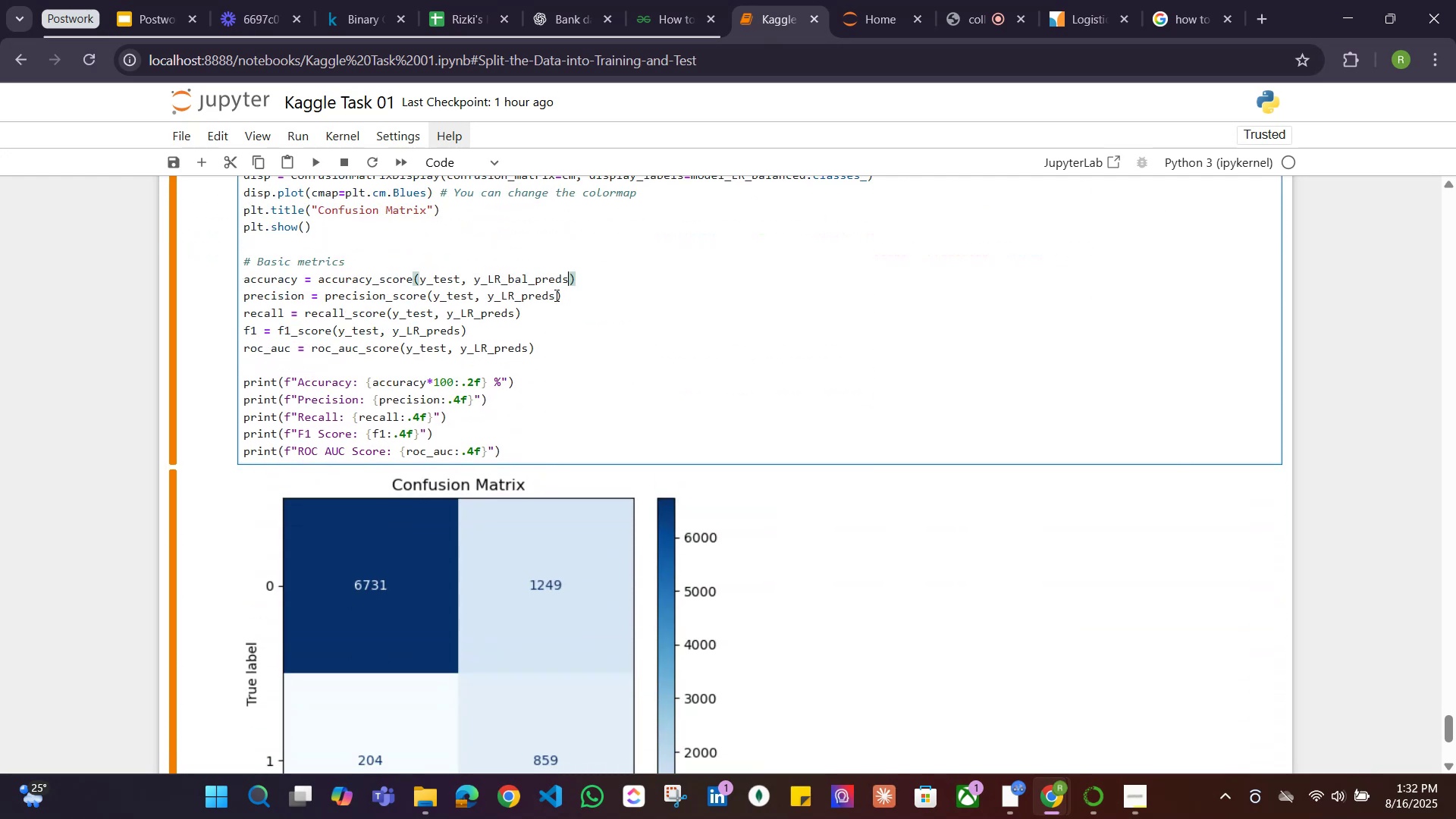 
left_click_drag(start_coordinate=[555, 295], to_coordinate=[489, 295])
 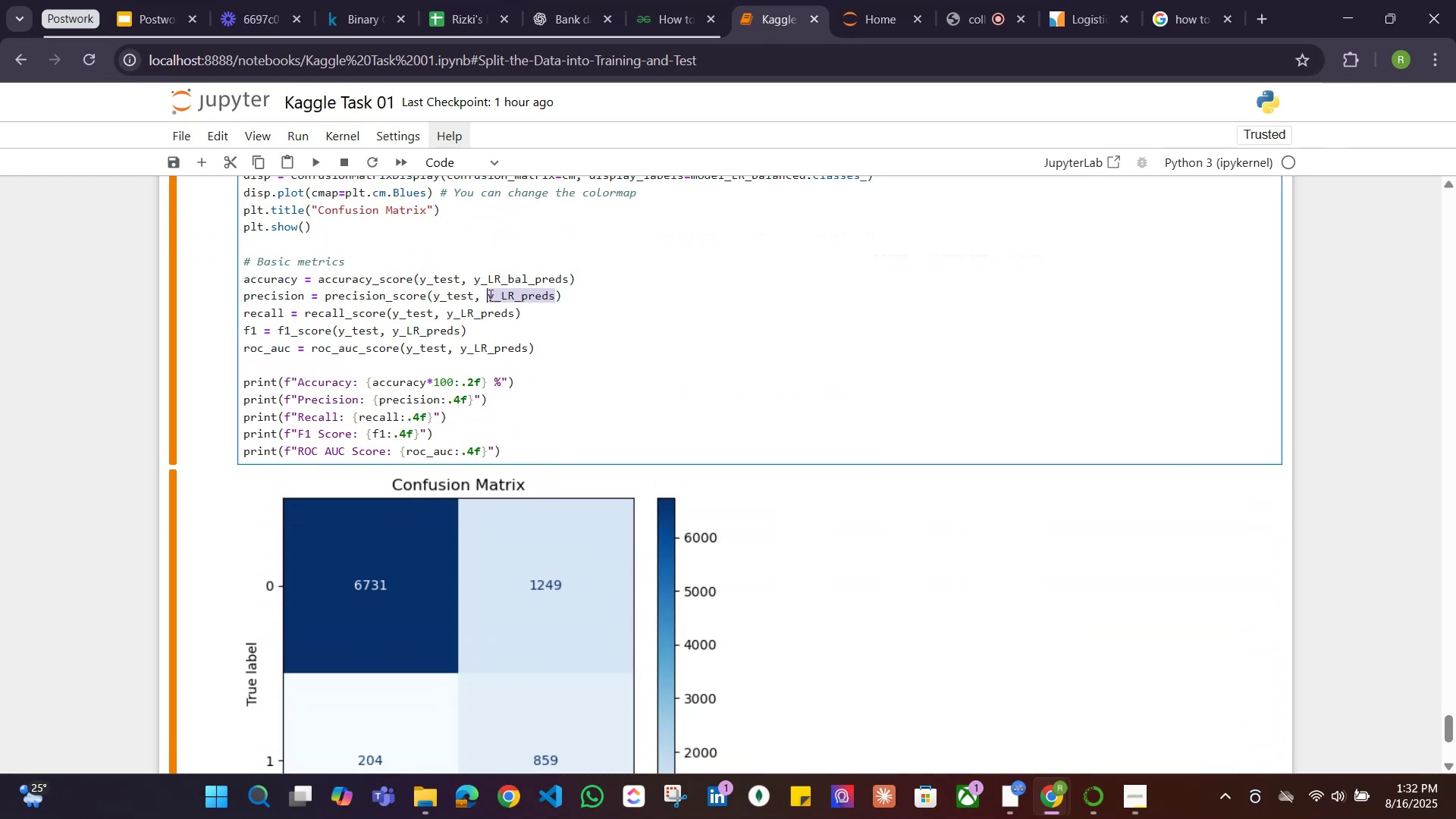 
key(Control+V)
 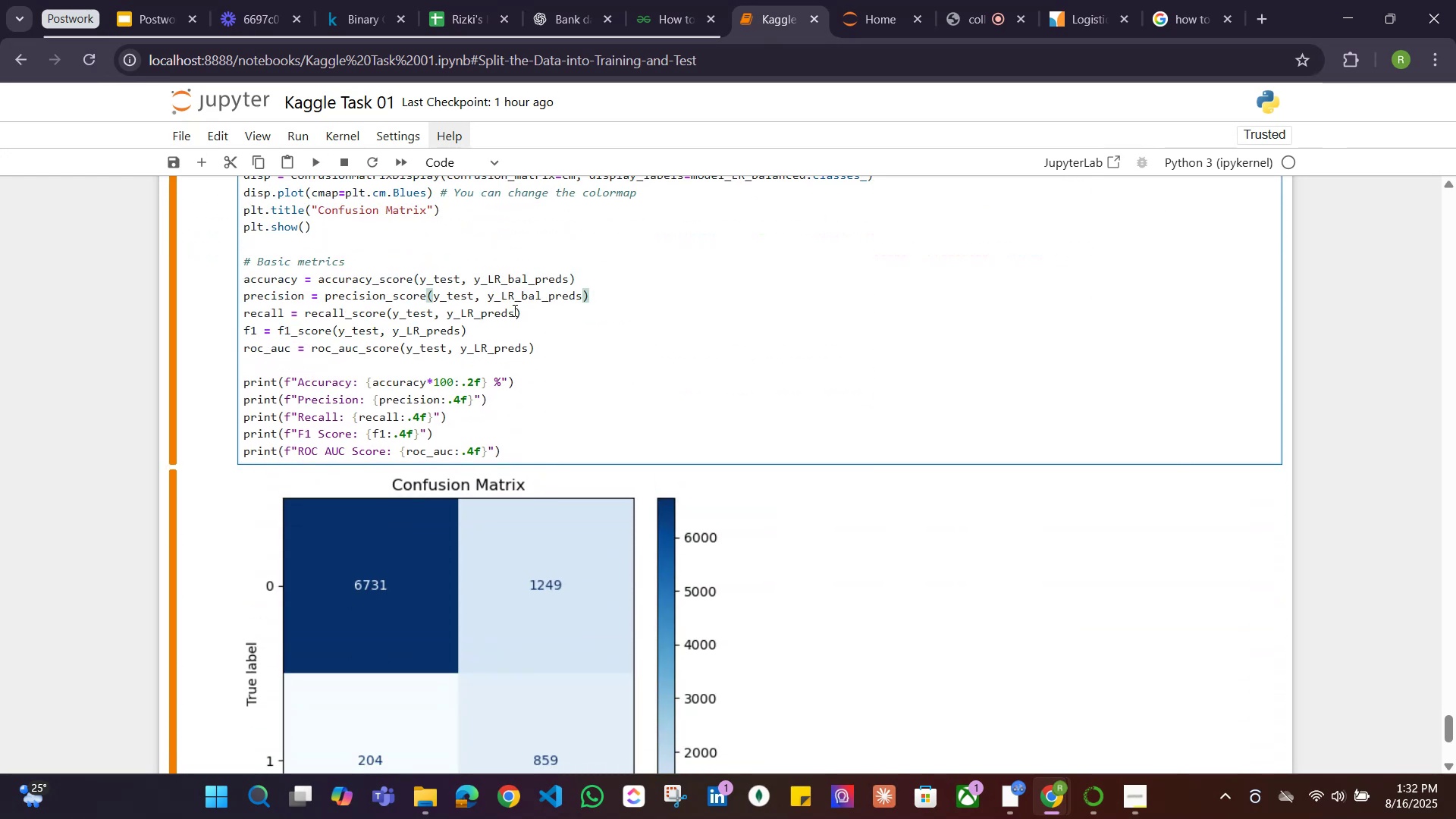 
left_click_drag(start_coordinate=[513, 310], to_coordinate=[447, 311])
 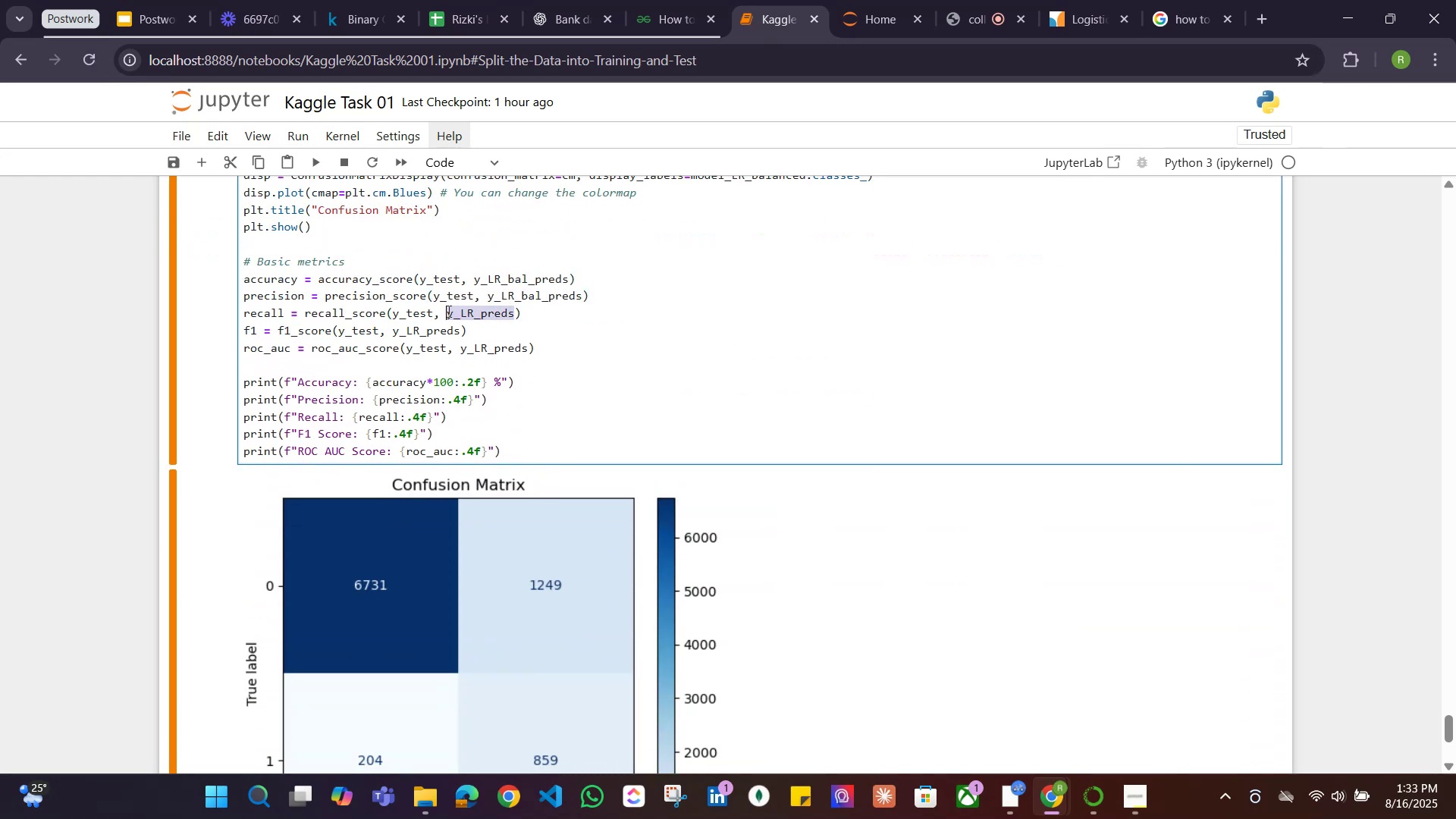 
key(Control+V)
 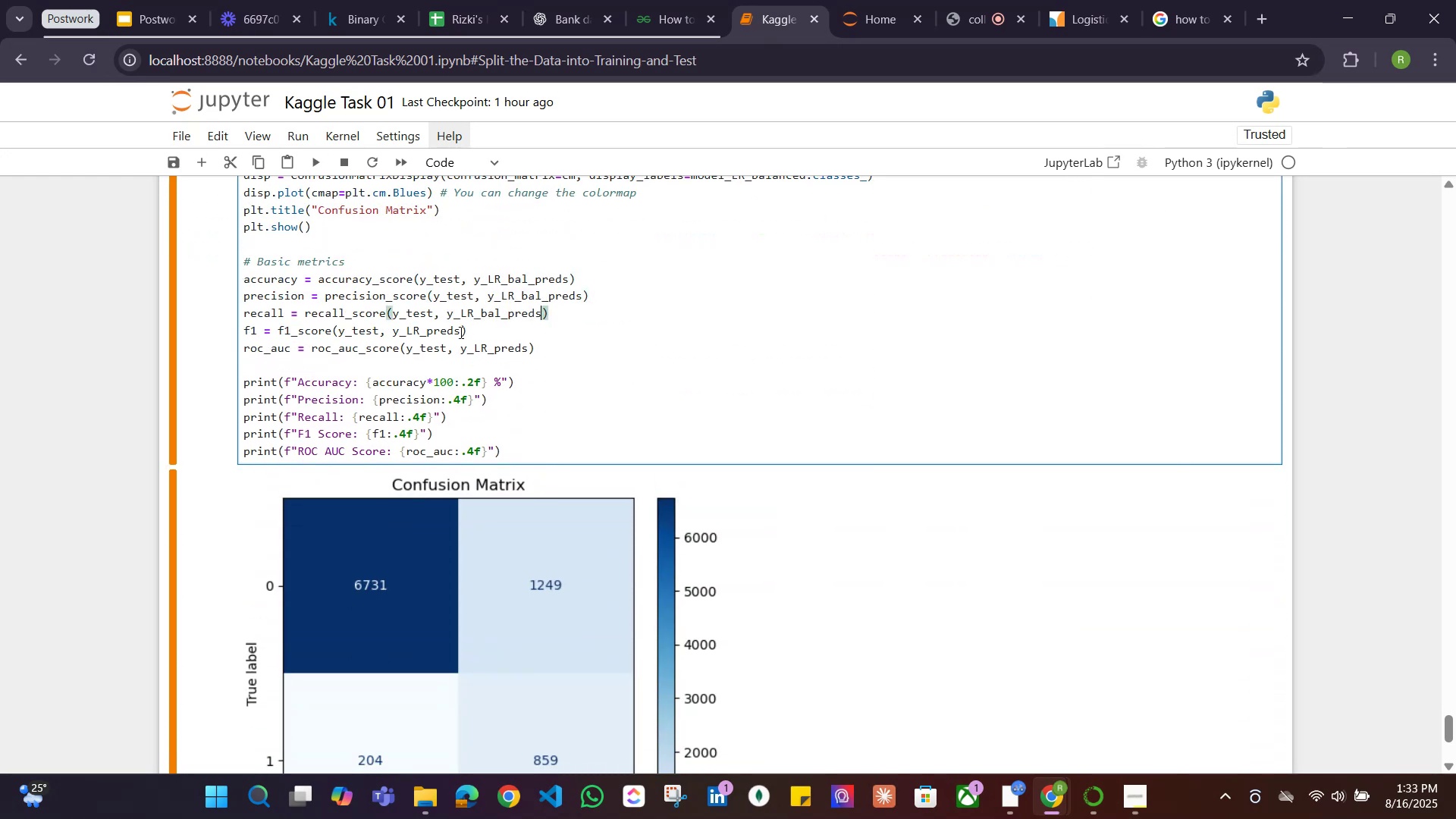 
left_click_drag(start_coordinate=[460, 331], to_coordinate=[394, 331])
 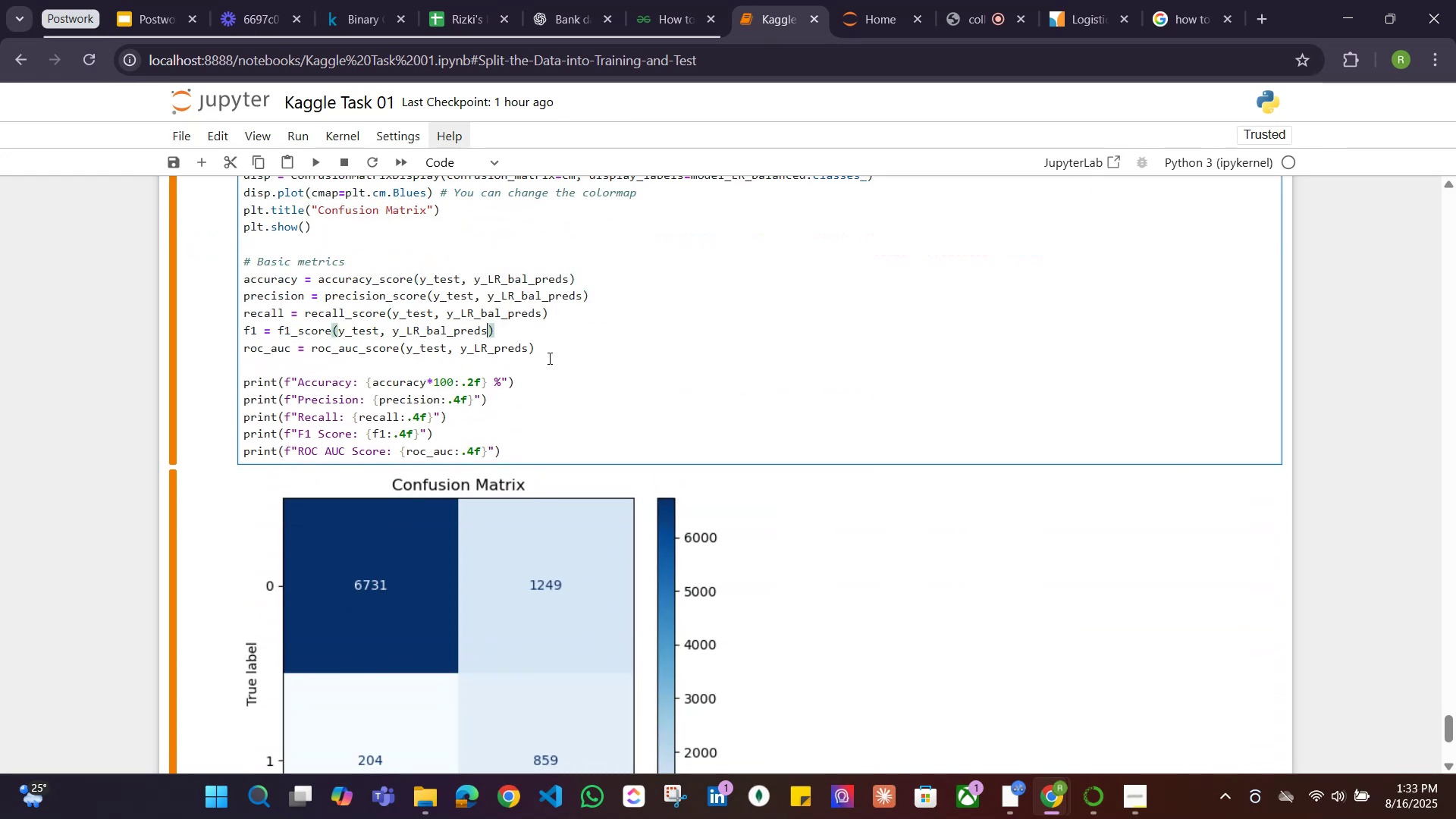 
key(Control+V)
 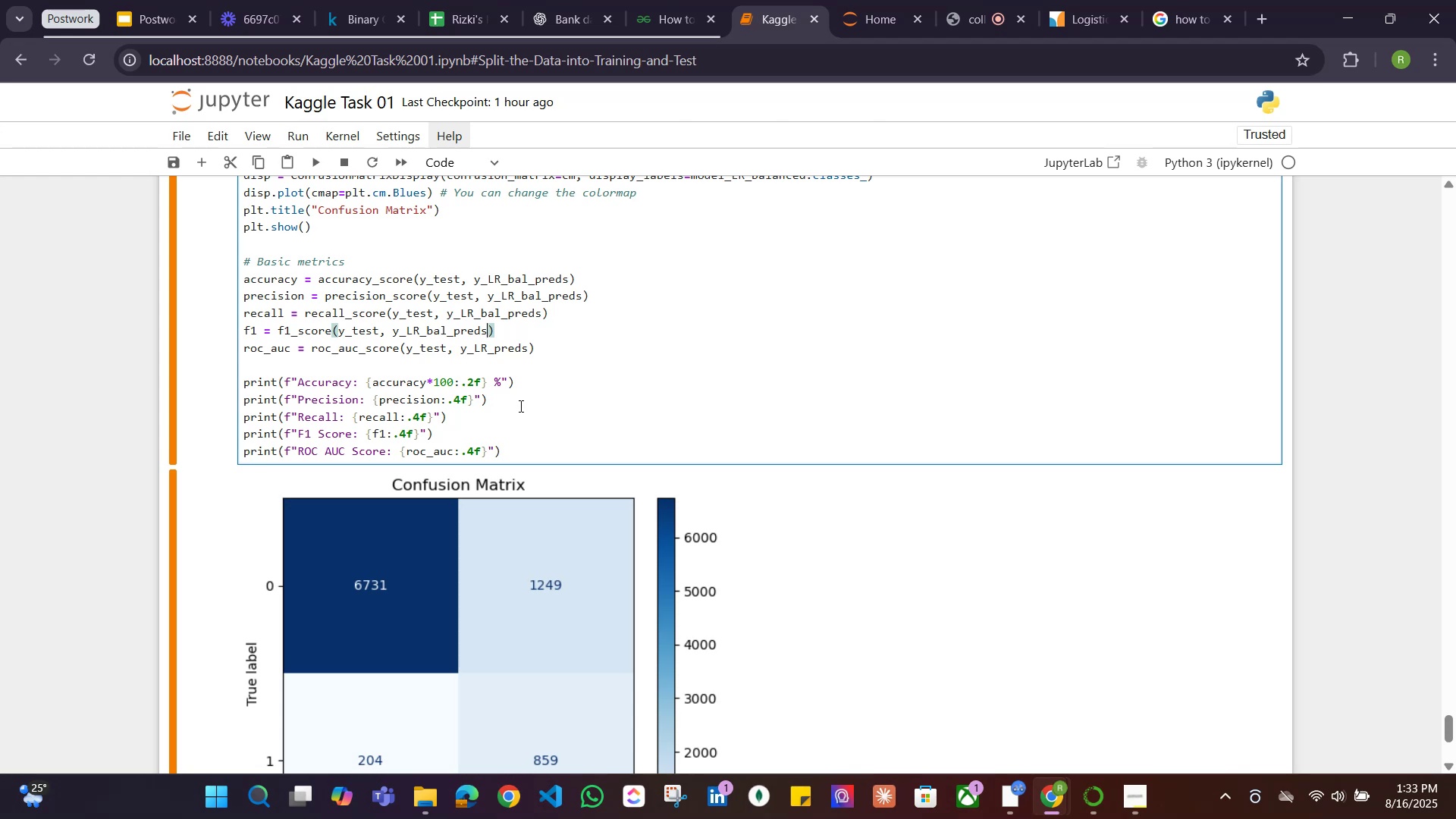 
left_click([617, 410])
 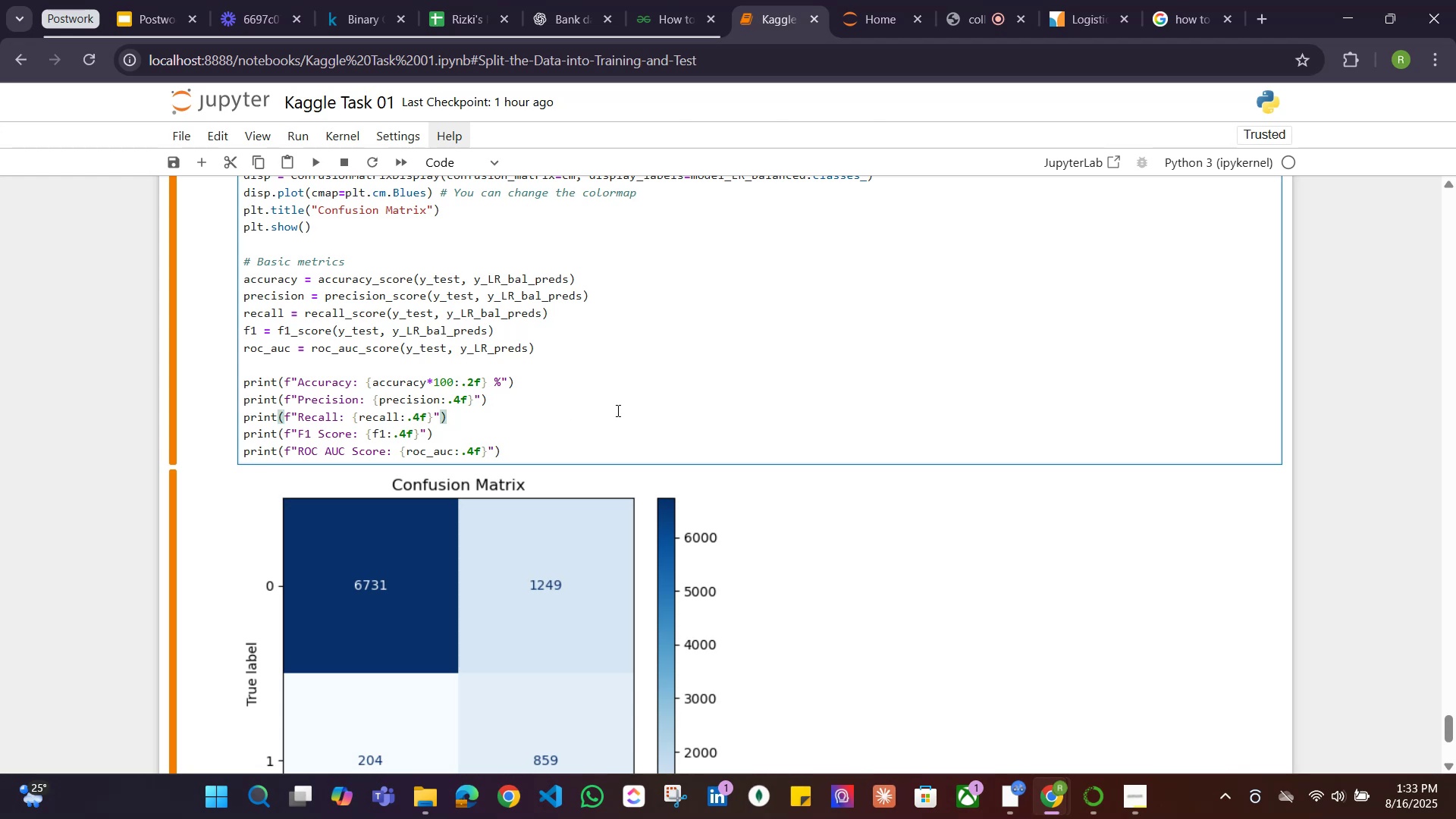 
key(Shift+ShiftRight)
 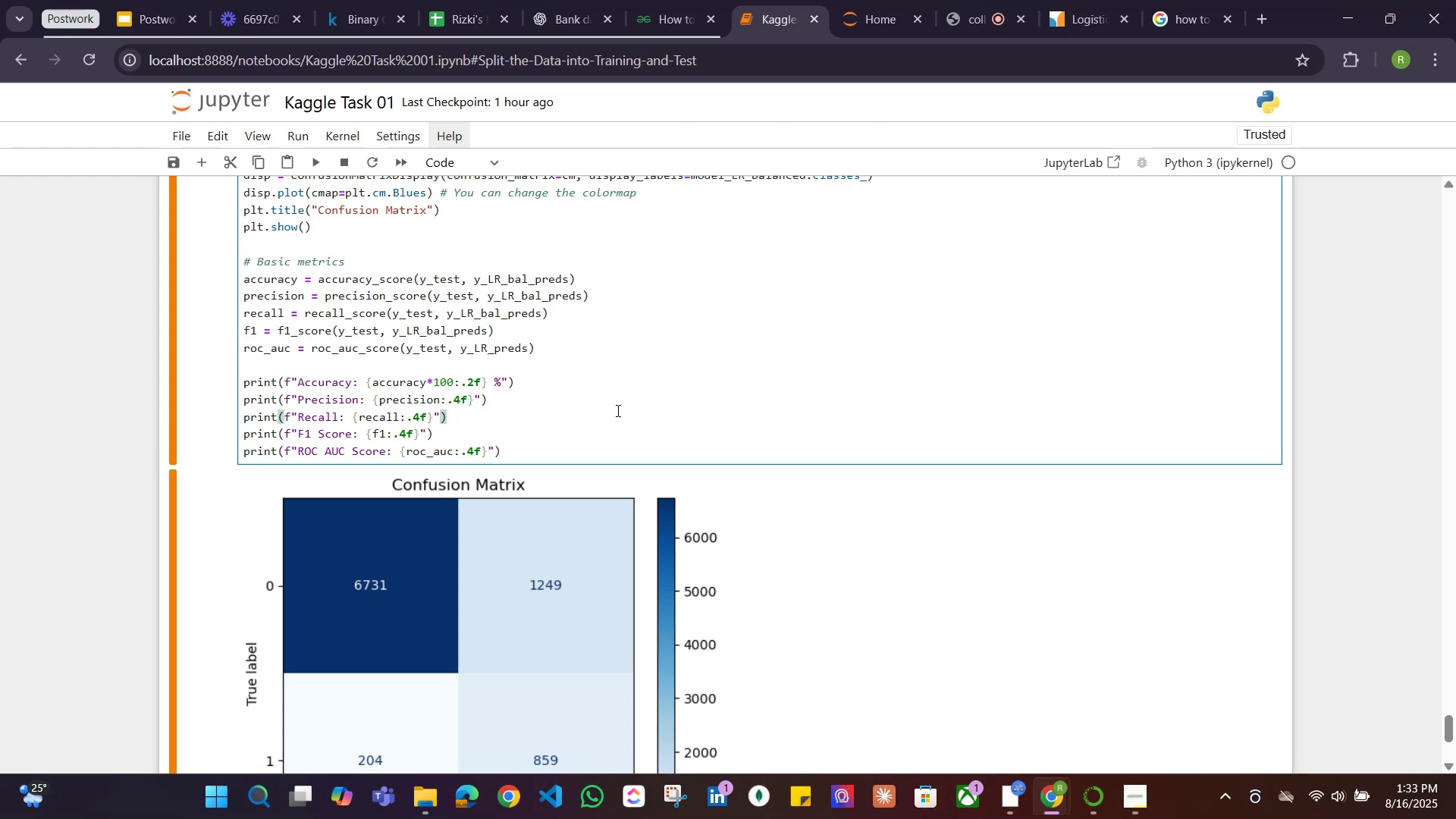 
key(Shift+Enter)
 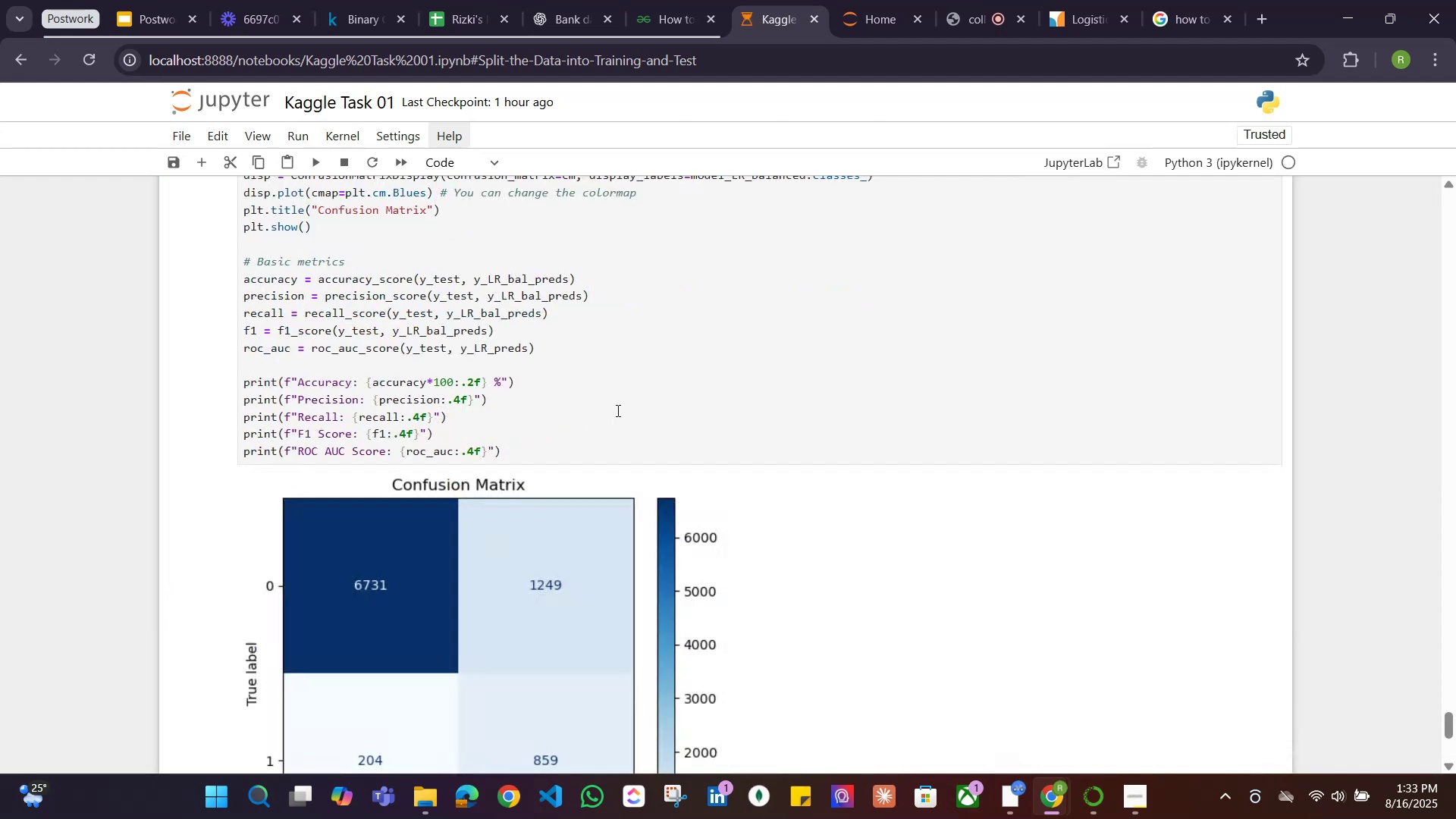 
scroll: coordinate [600, 403], scroll_direction: down, amount: 5.0
 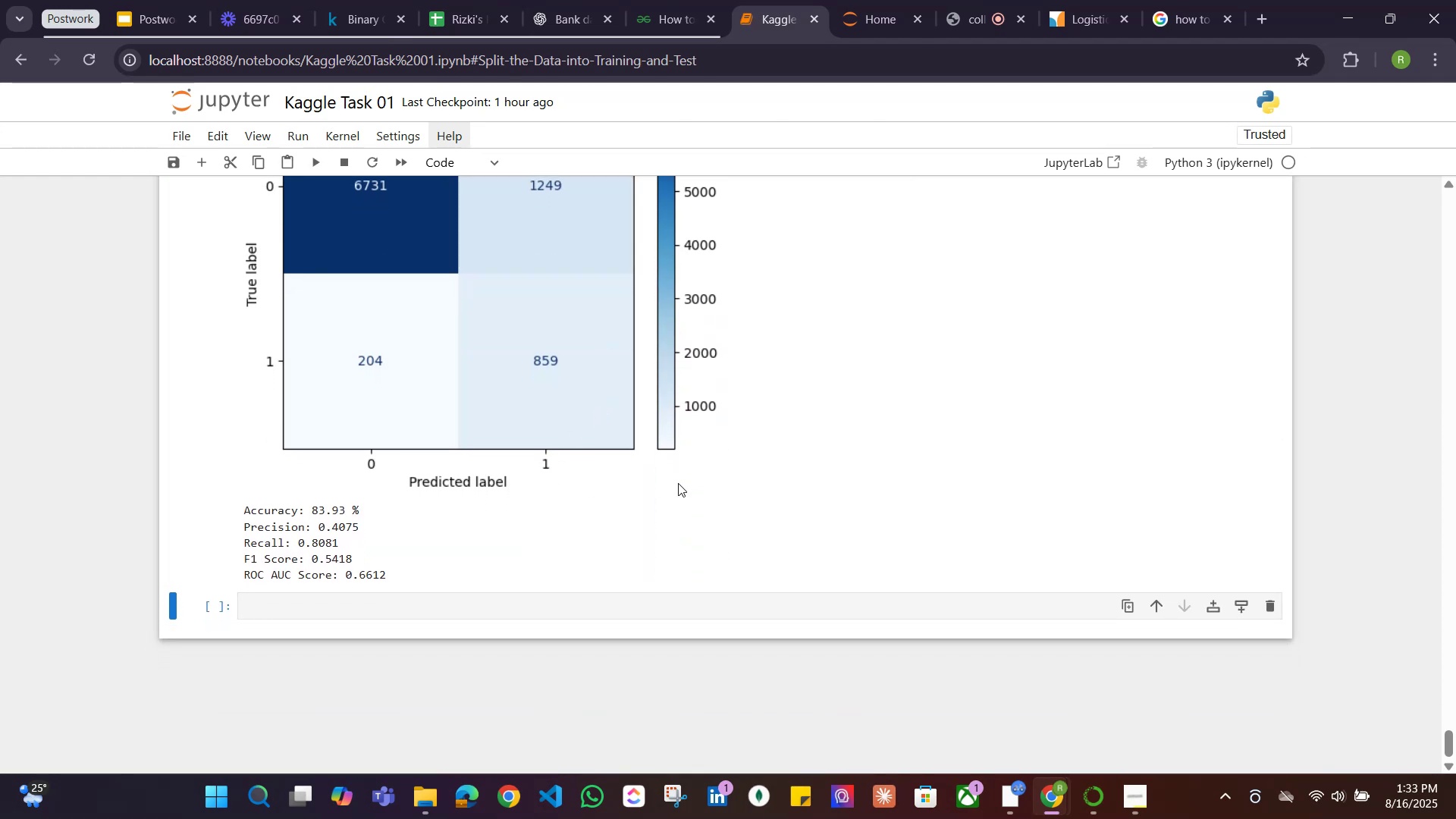 
wait(8.35)
 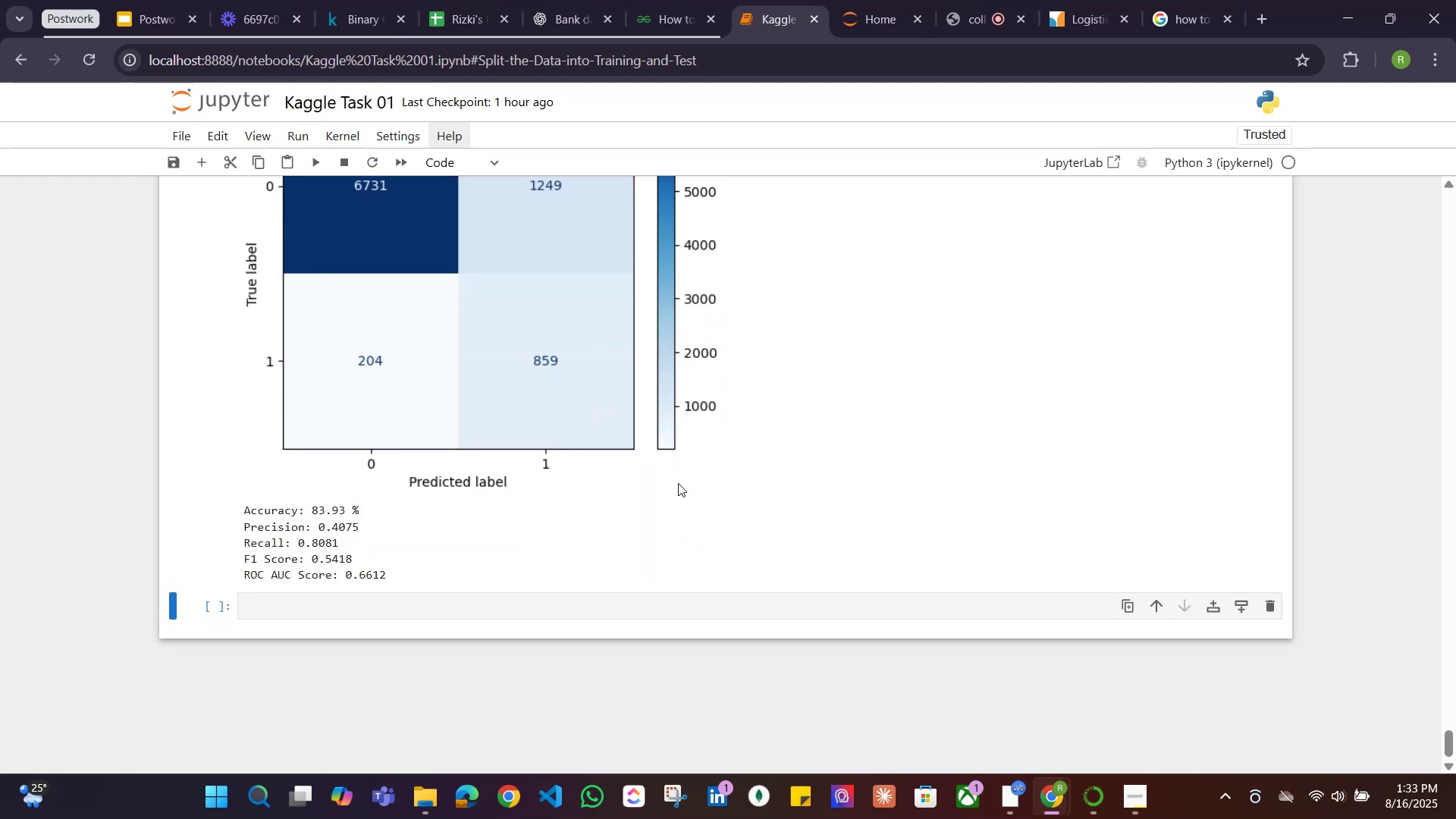 
left_click([1194, 9])
 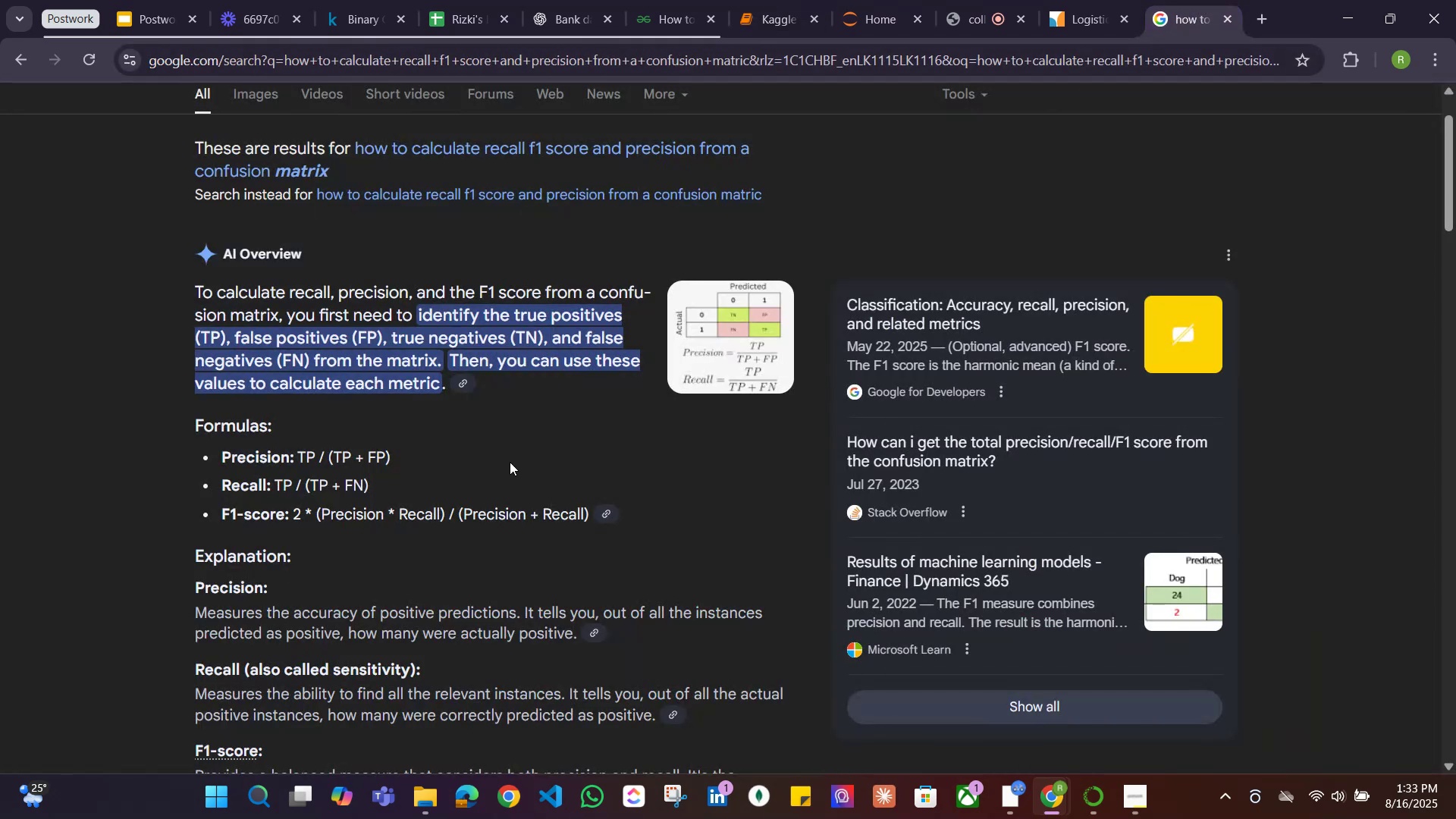 
scroll: coordinate [450, 479], scroll_direction: down, amount: 2.0
 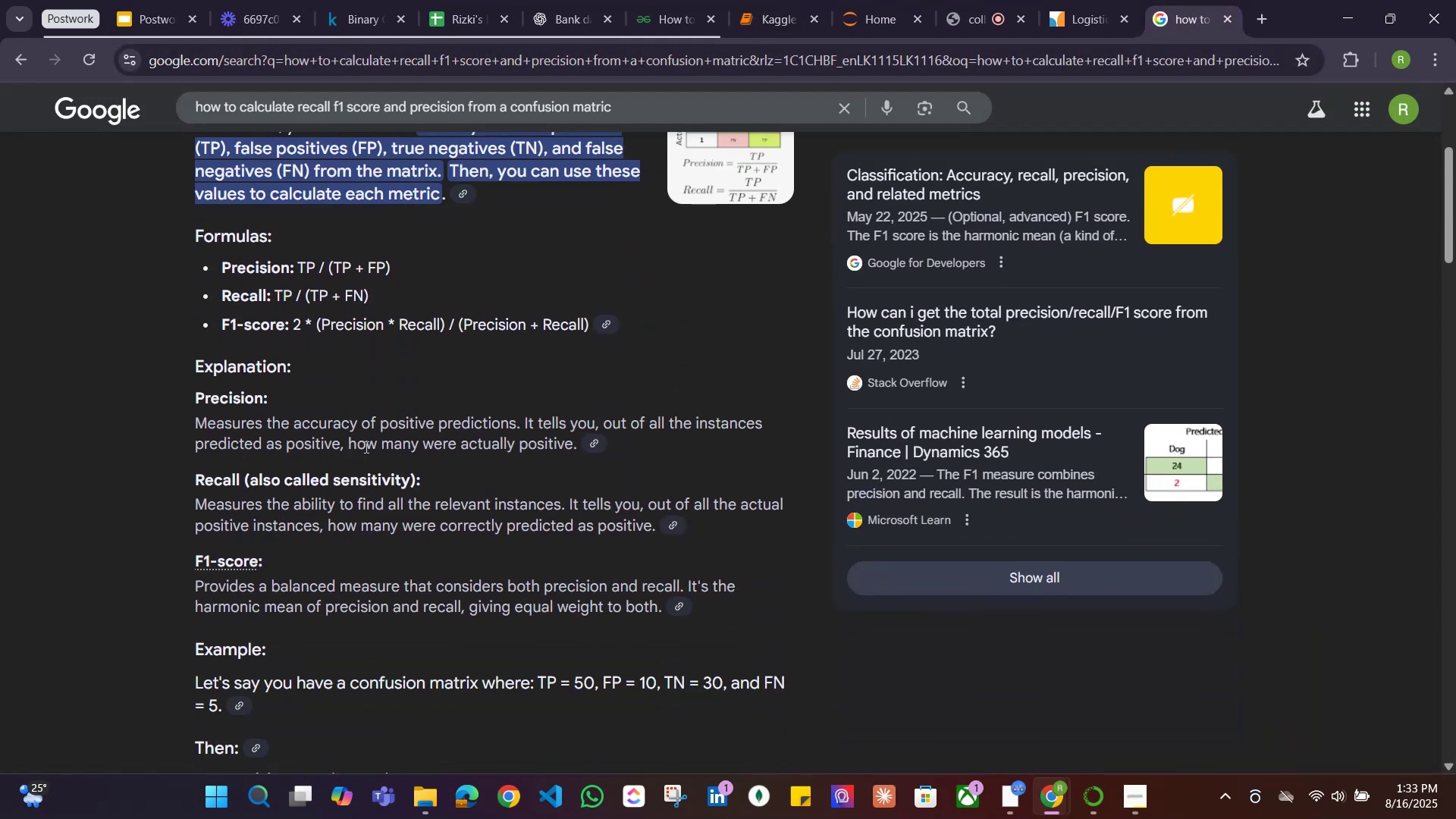 
scroll: coordinate [293, 408], scroll_direction: up, amount: 1.0
 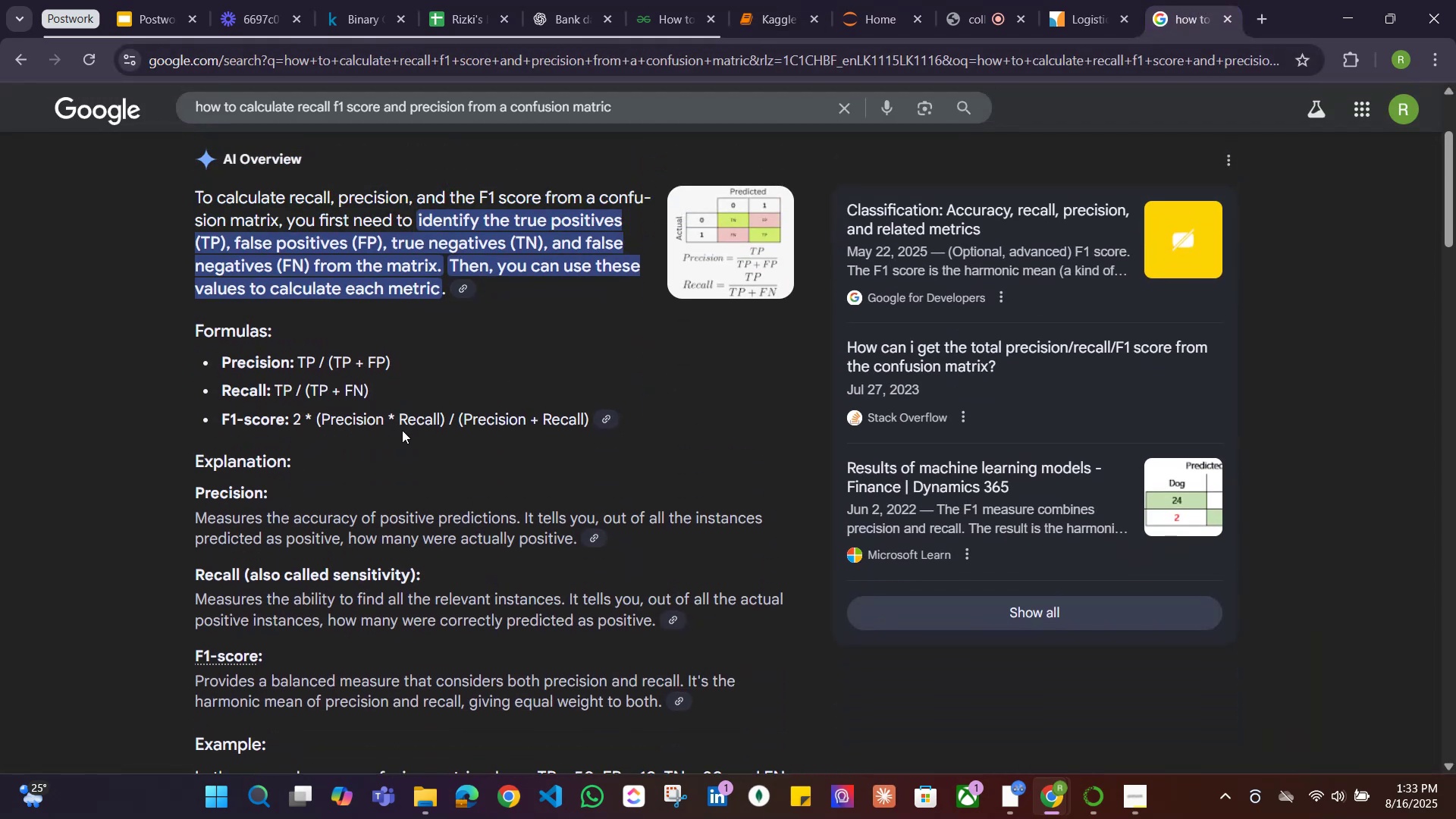 
scroll: coordinate [428, 447], scroll_direction: down, amount: 2.0
 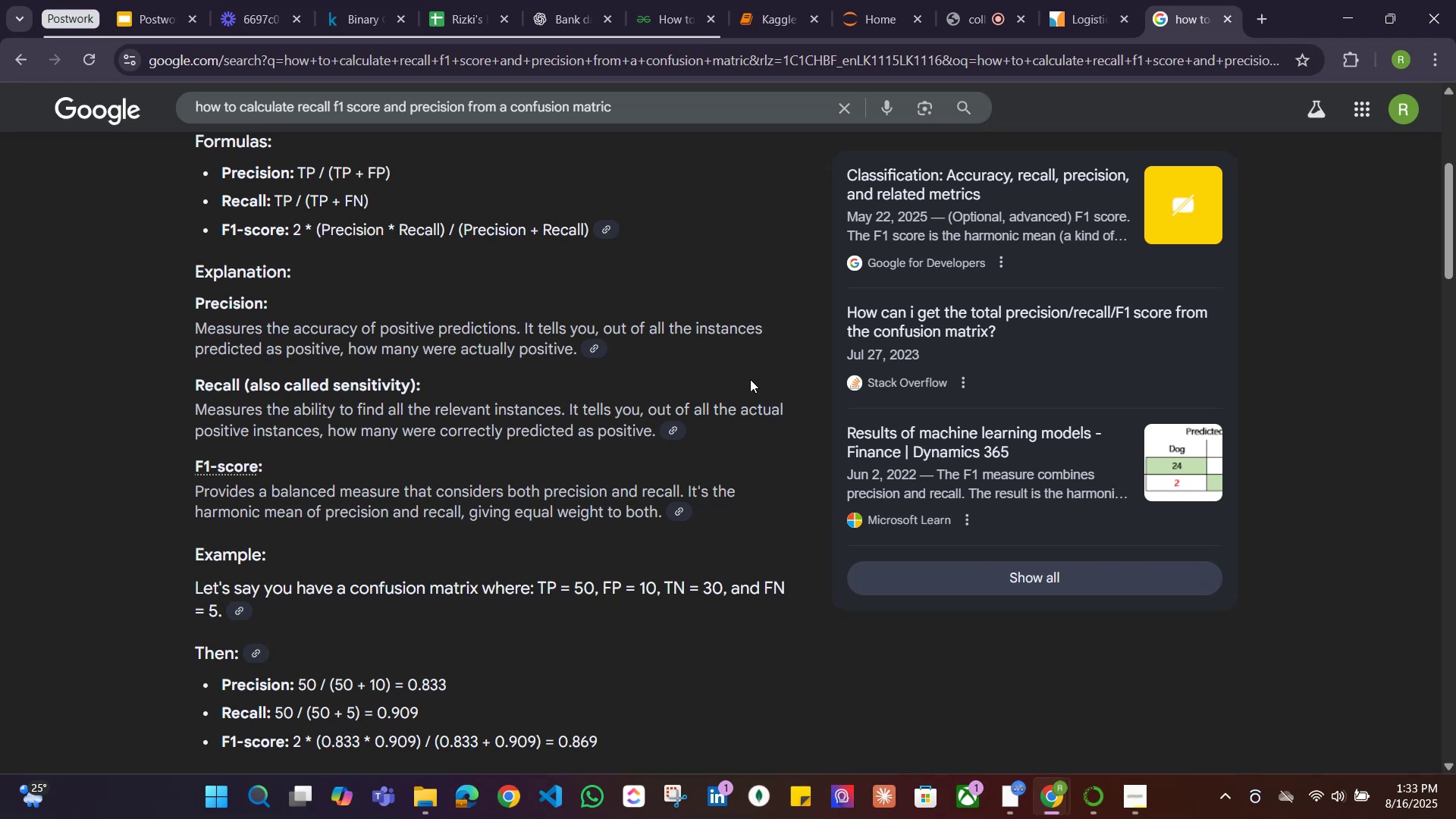 
wait(17.13)
 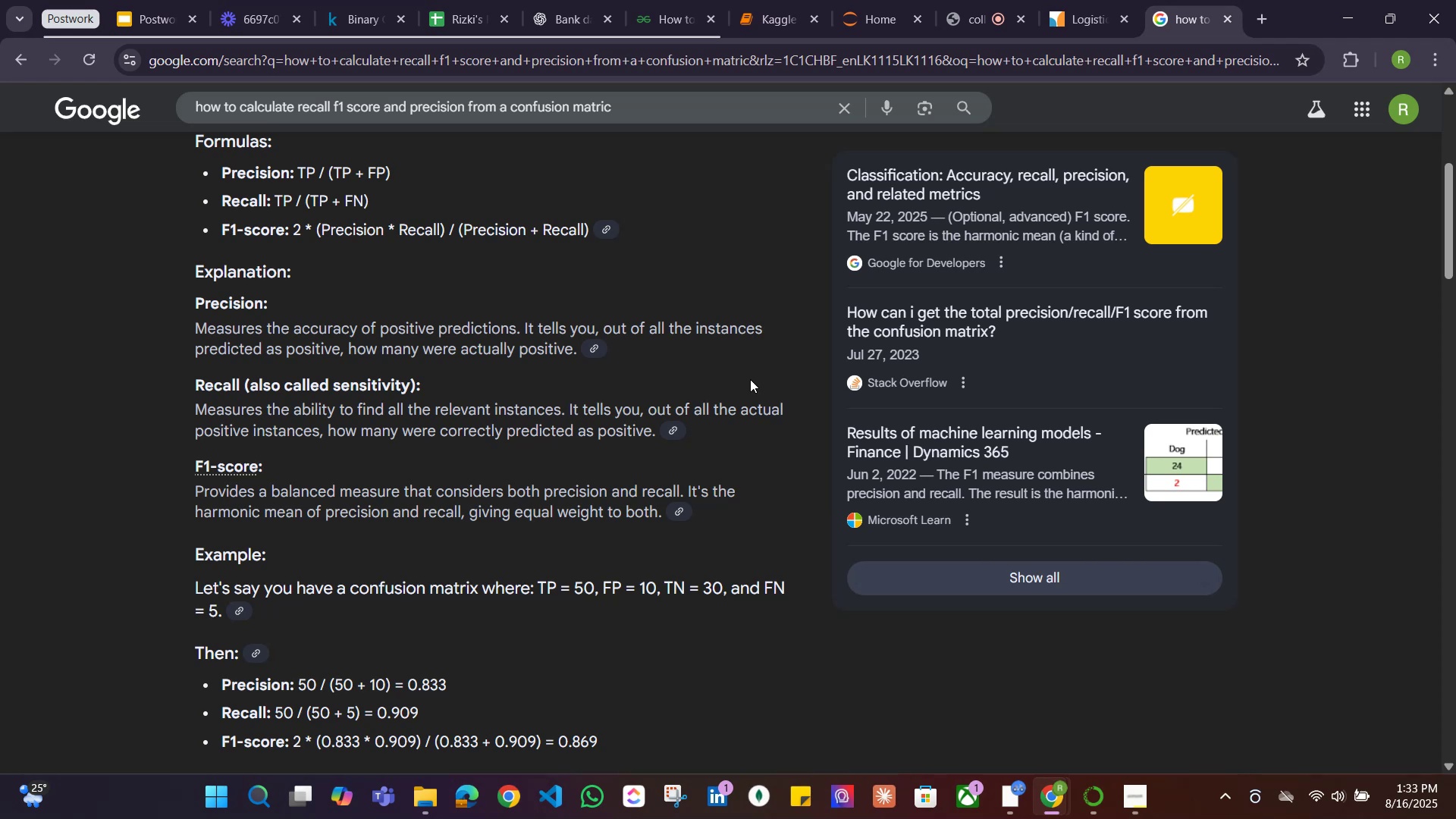 
left_click([770, 17])
 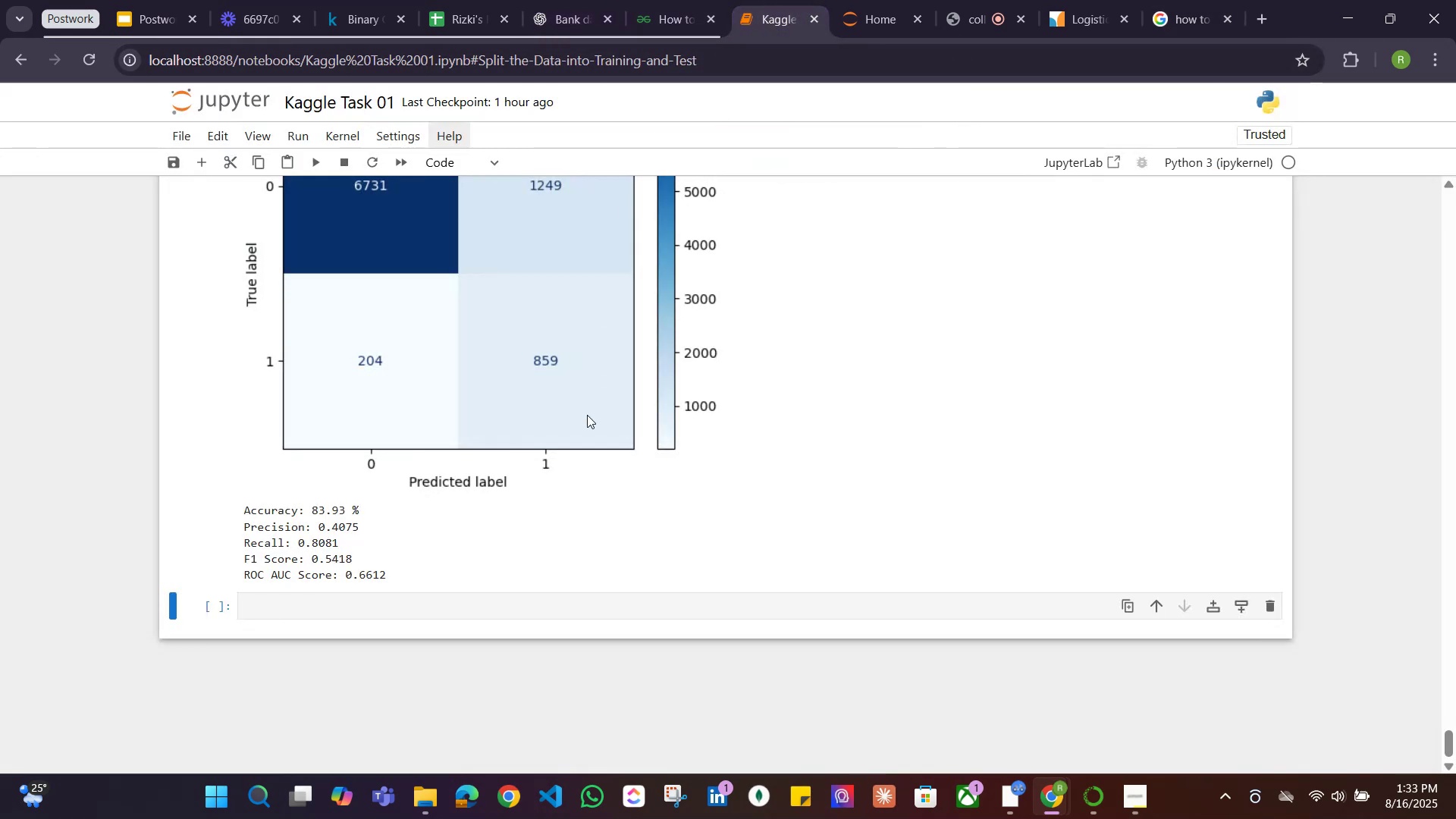 
scroll: coordinate [574, 443], scroll_direction: up, amount: 2.0
 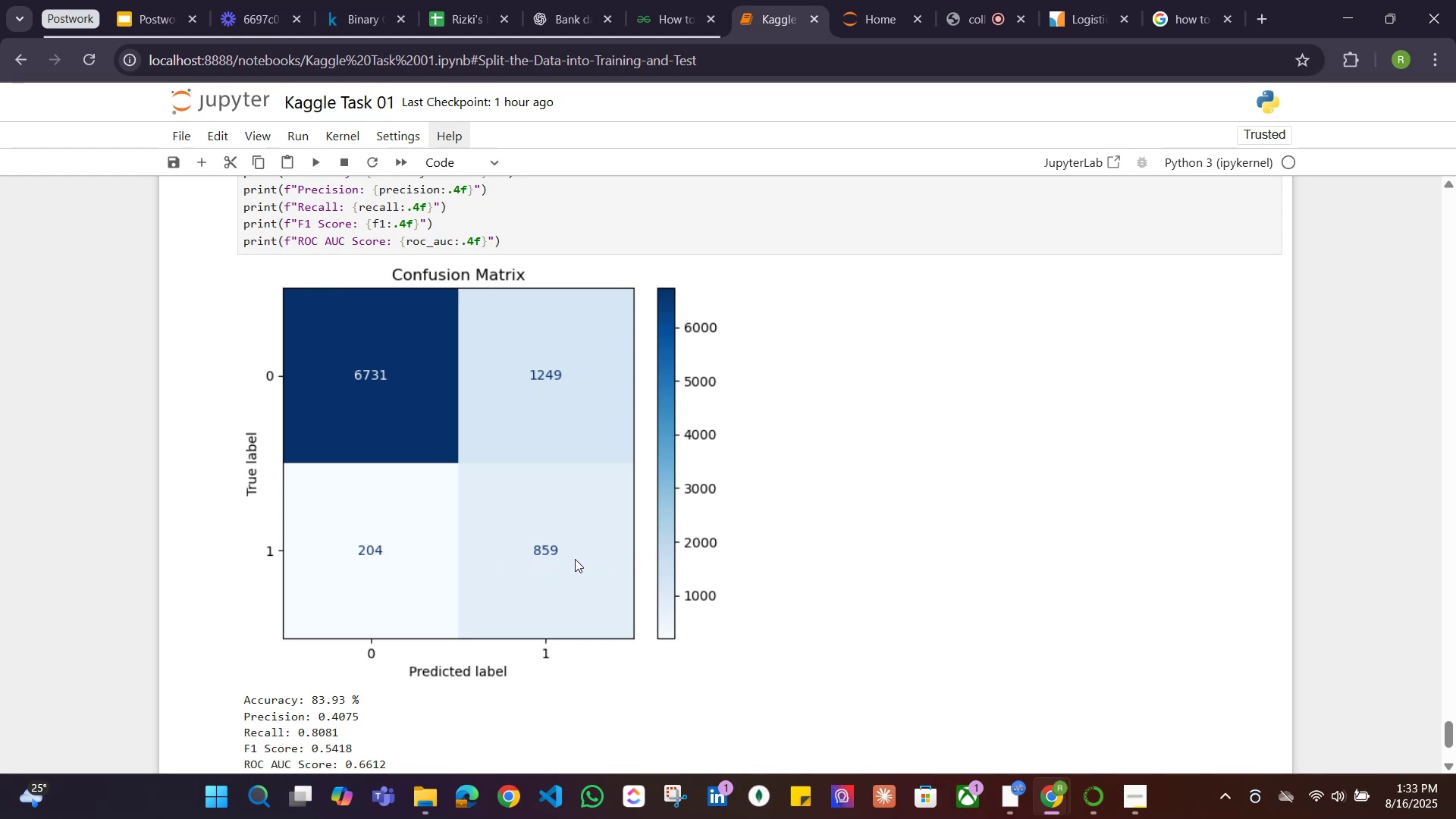 
wait(21.32)
 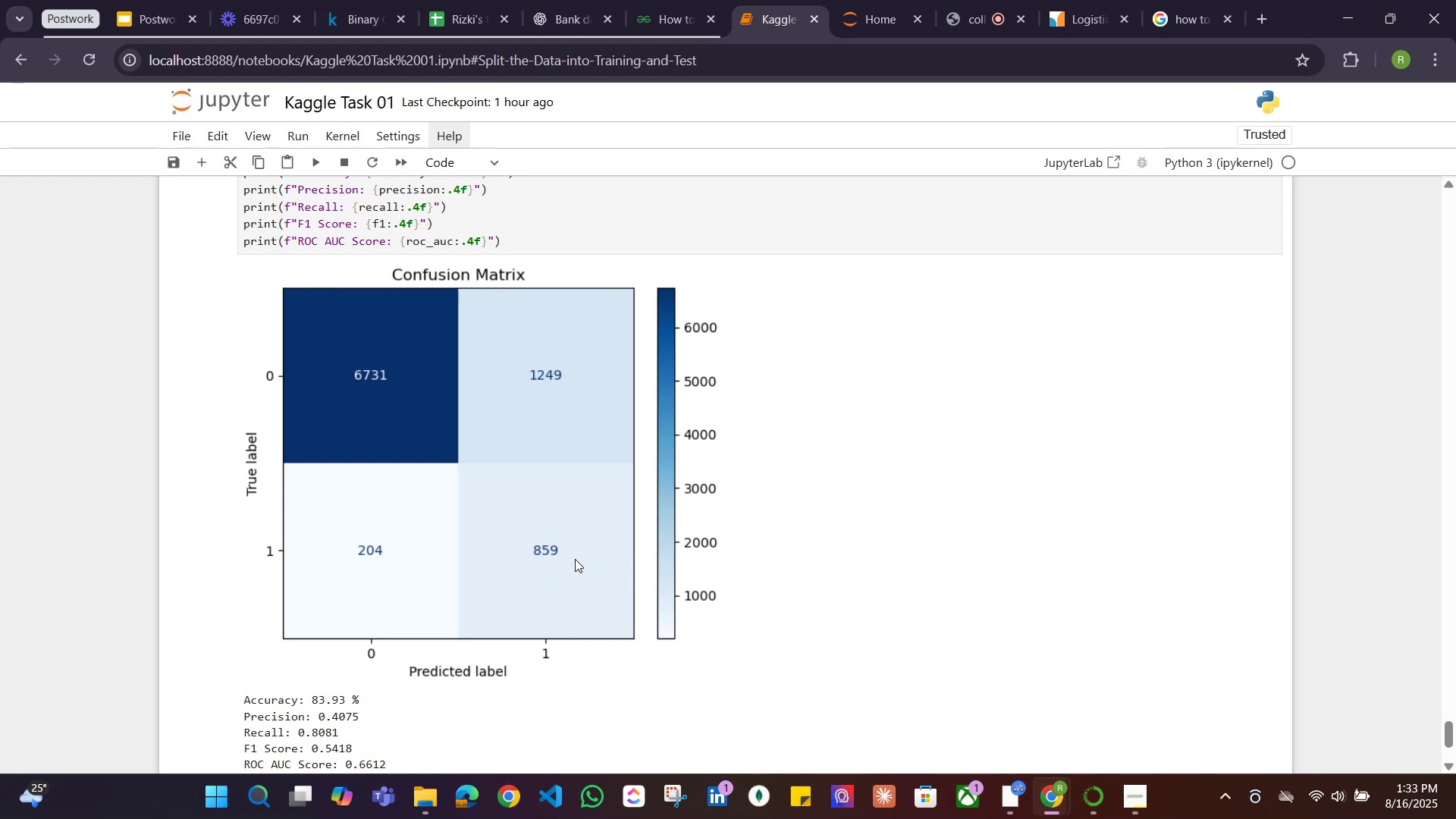 
scroll: coordinate [570, 556], scroll_direction: none, amount: 0.0
 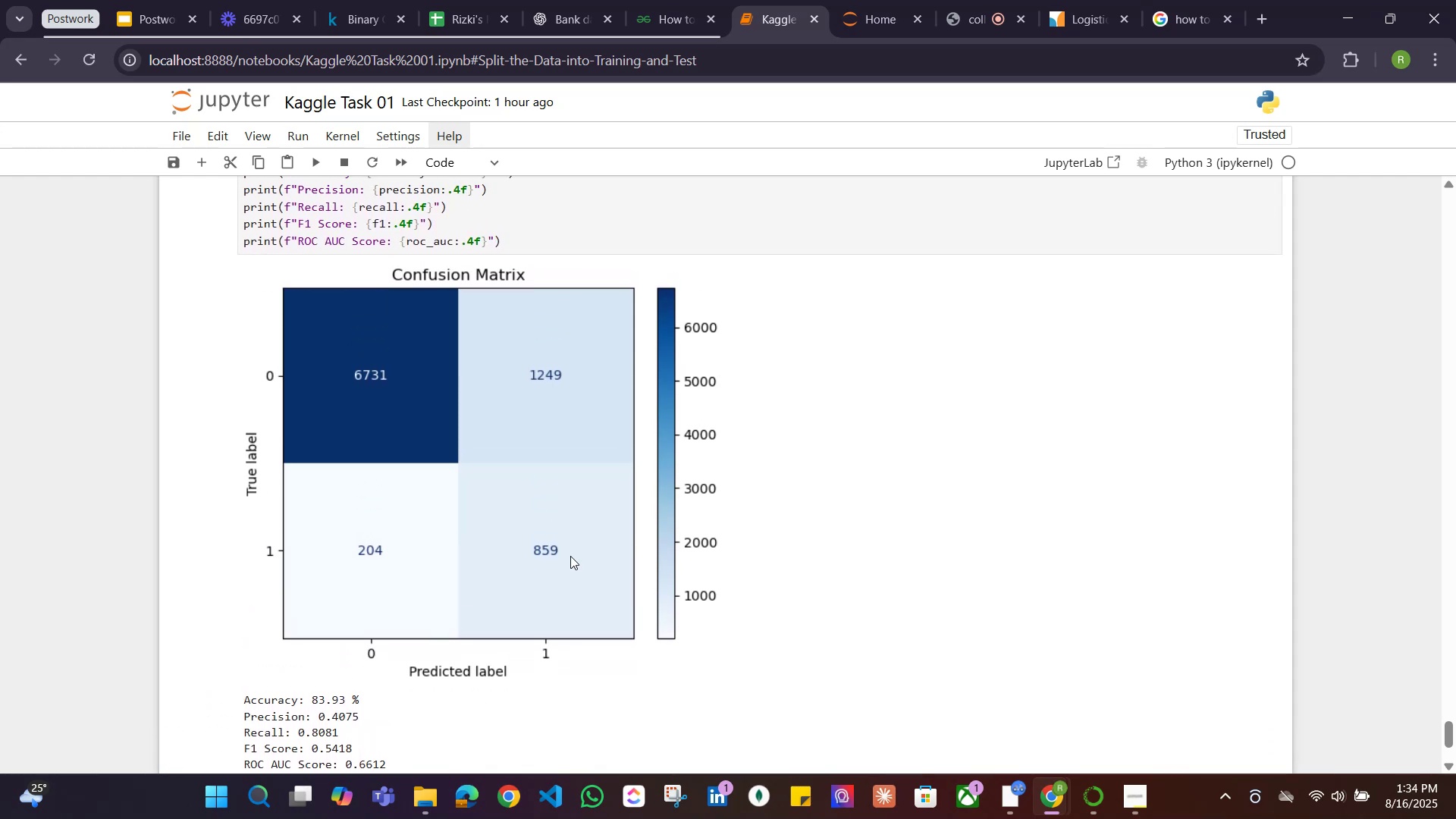 
scroll: coordinate [571, 556], scroll_direction: down, amount: 1.0
 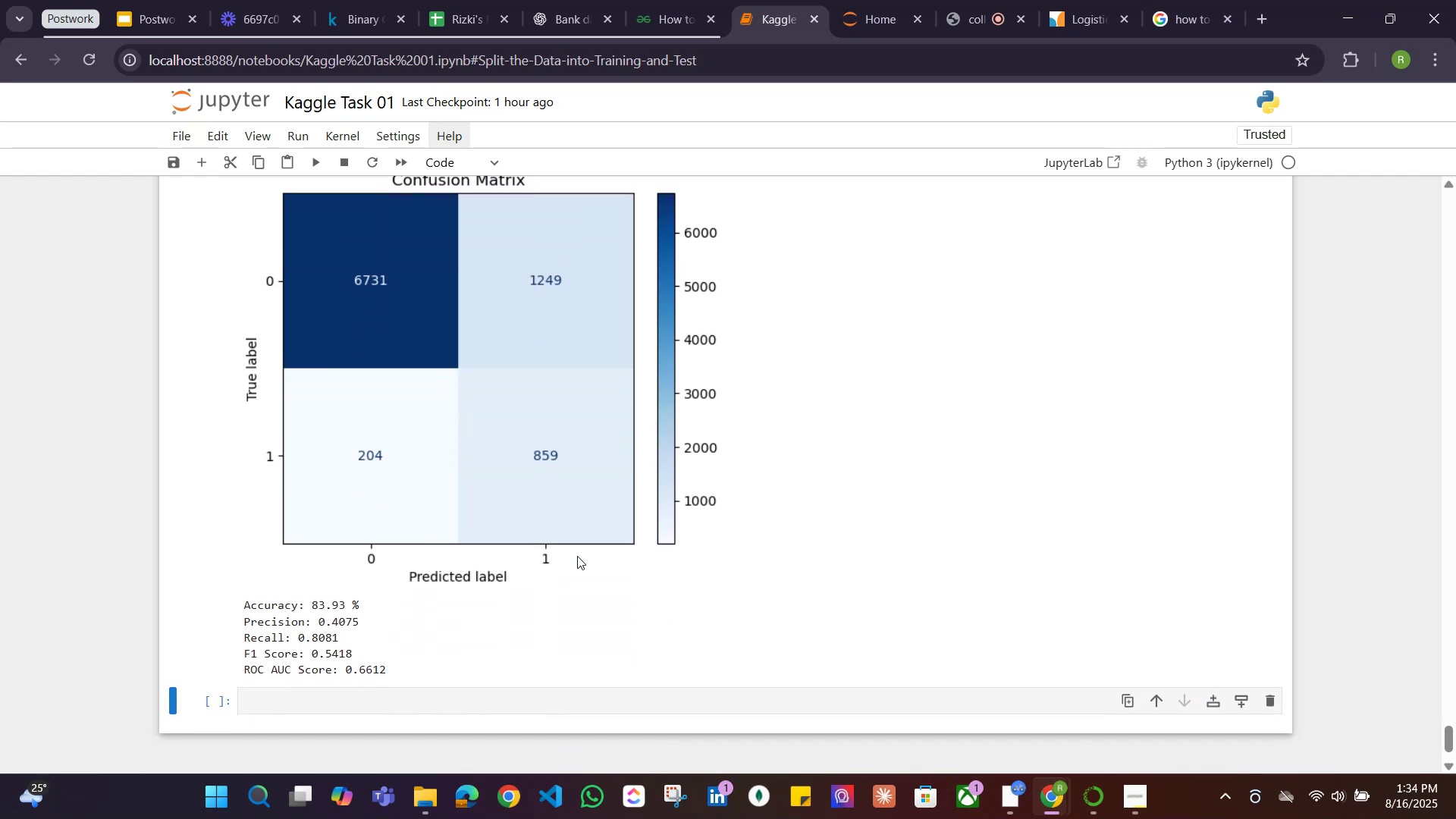 
scroll: coordinate [596, 546], scroll_direction: up, amount: 7.0
 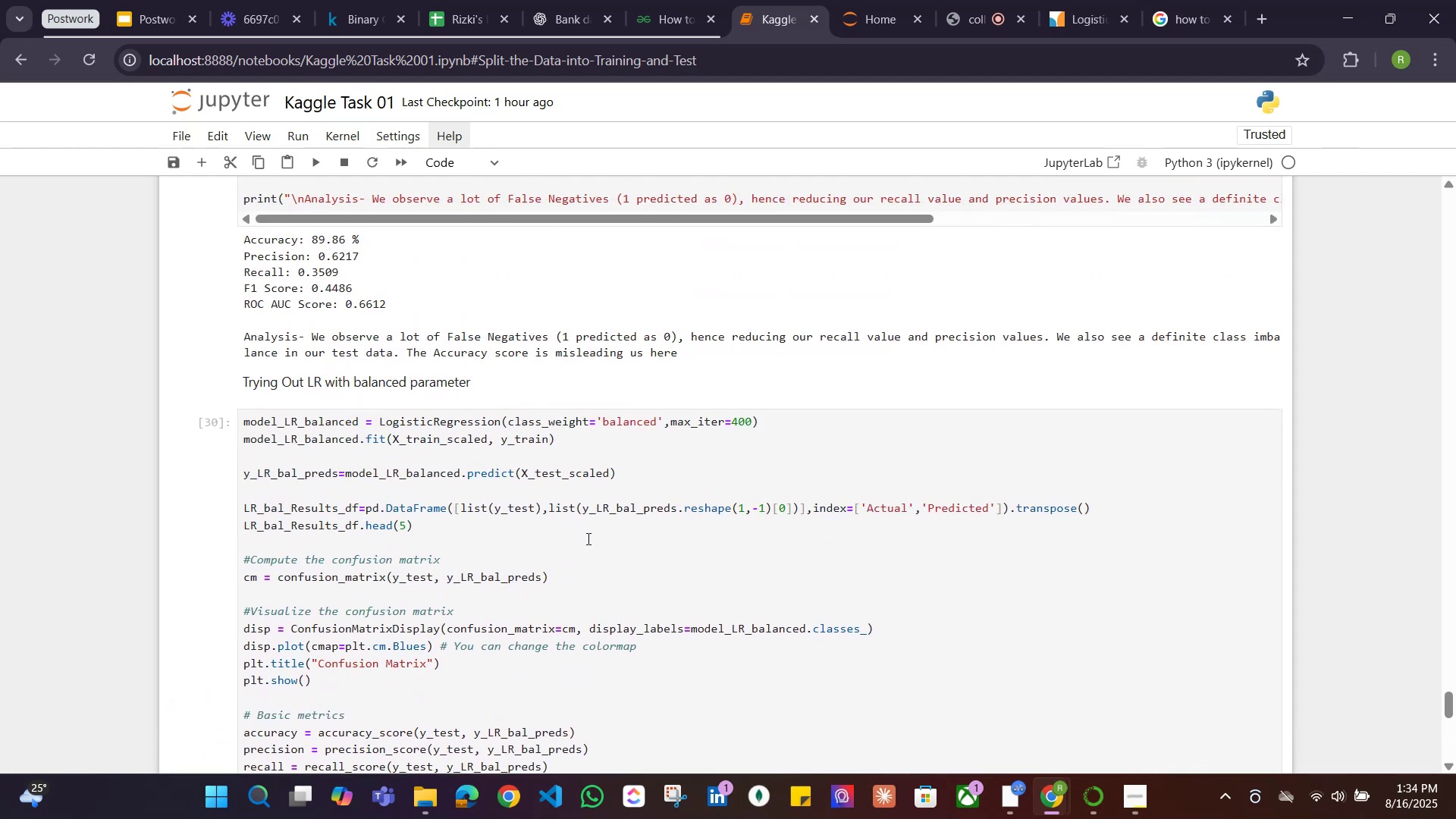 
scroll: coordinate [588, 538], scroll_direction: down, amount: 8.0
 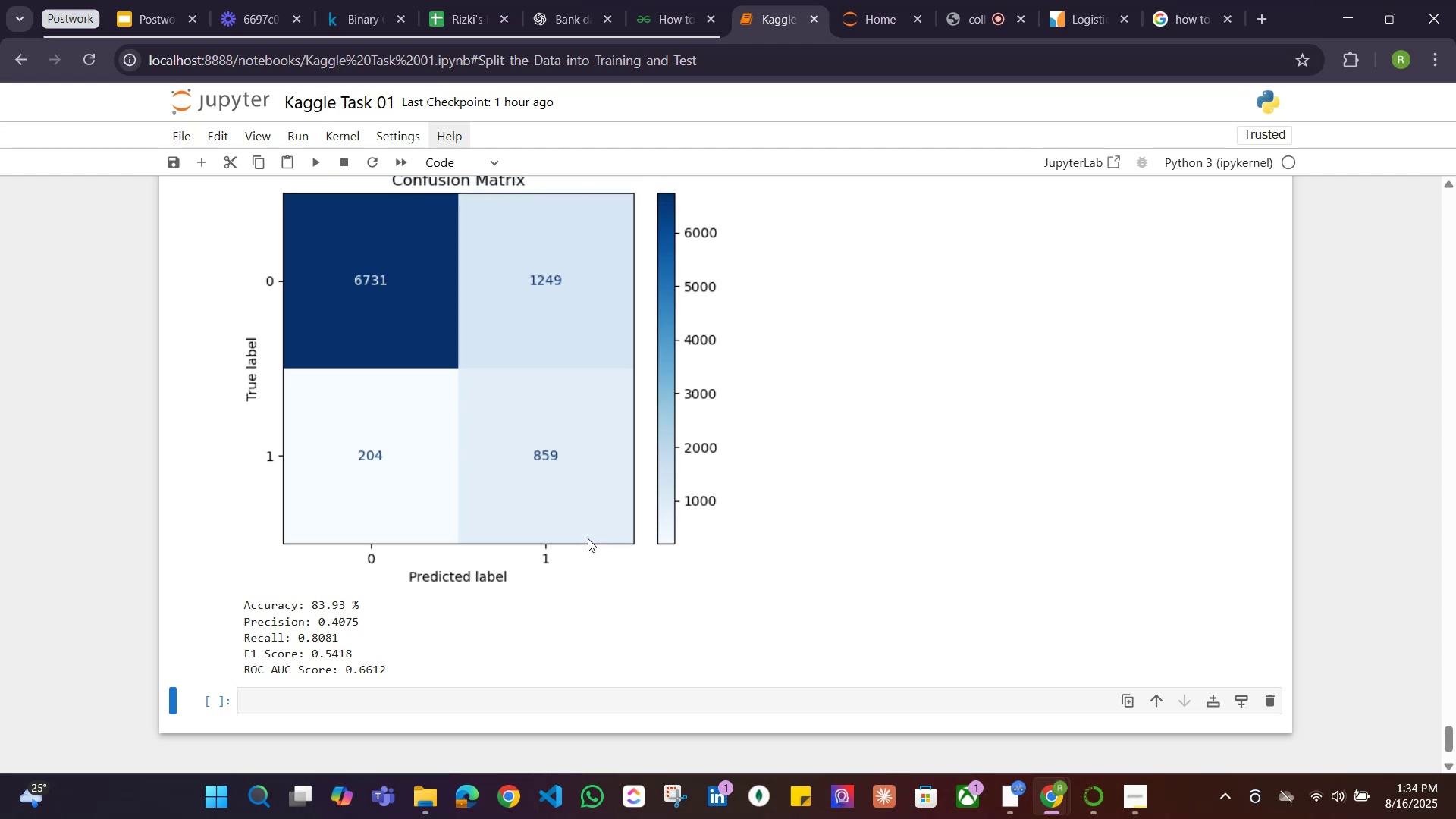 
scroll: coordinate [588, 538], scroll_direction: up, amount: 7.0
 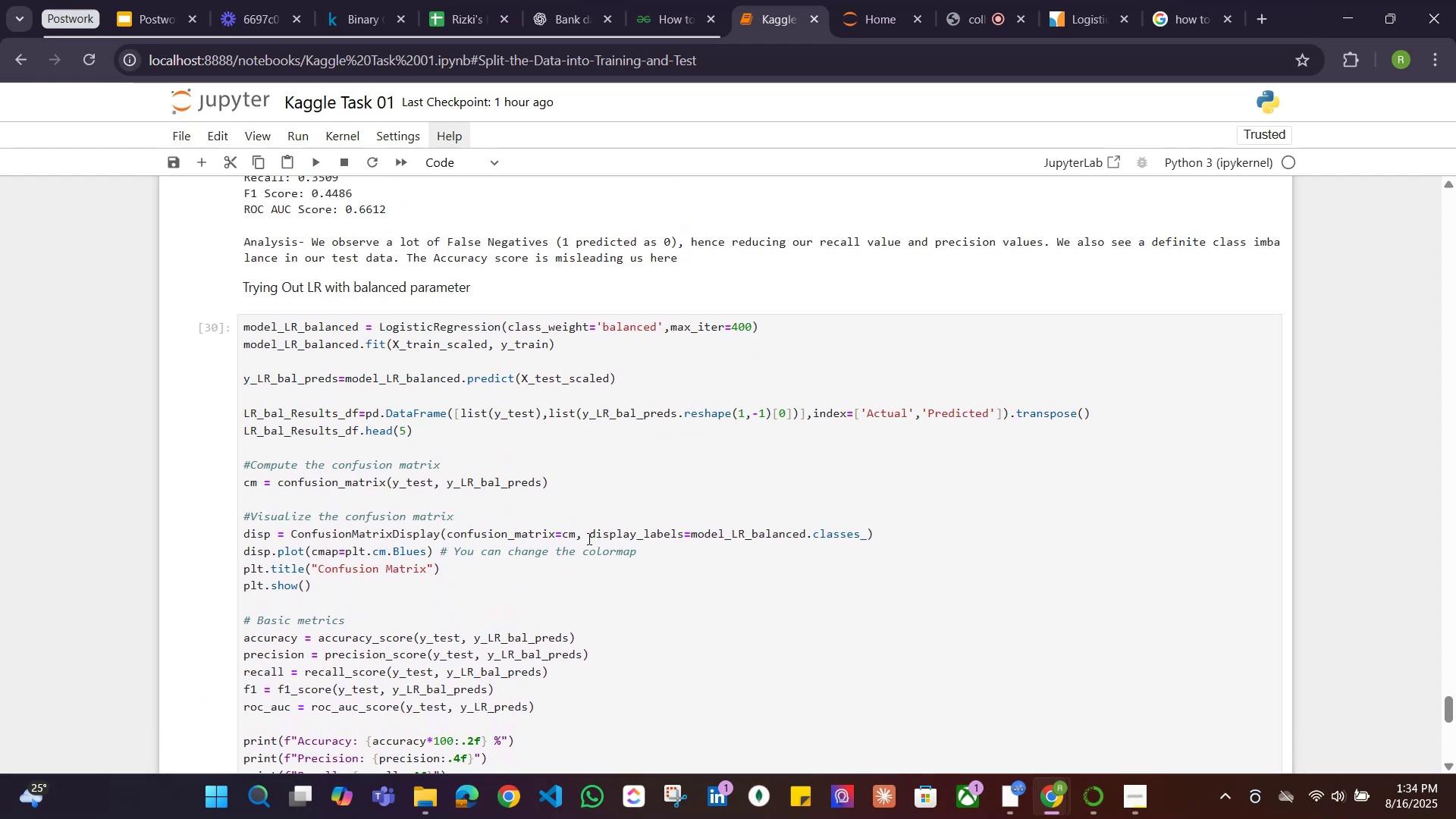 
scroll: coordinate [588, 538], scroll_direction: down, amount: 7.0
 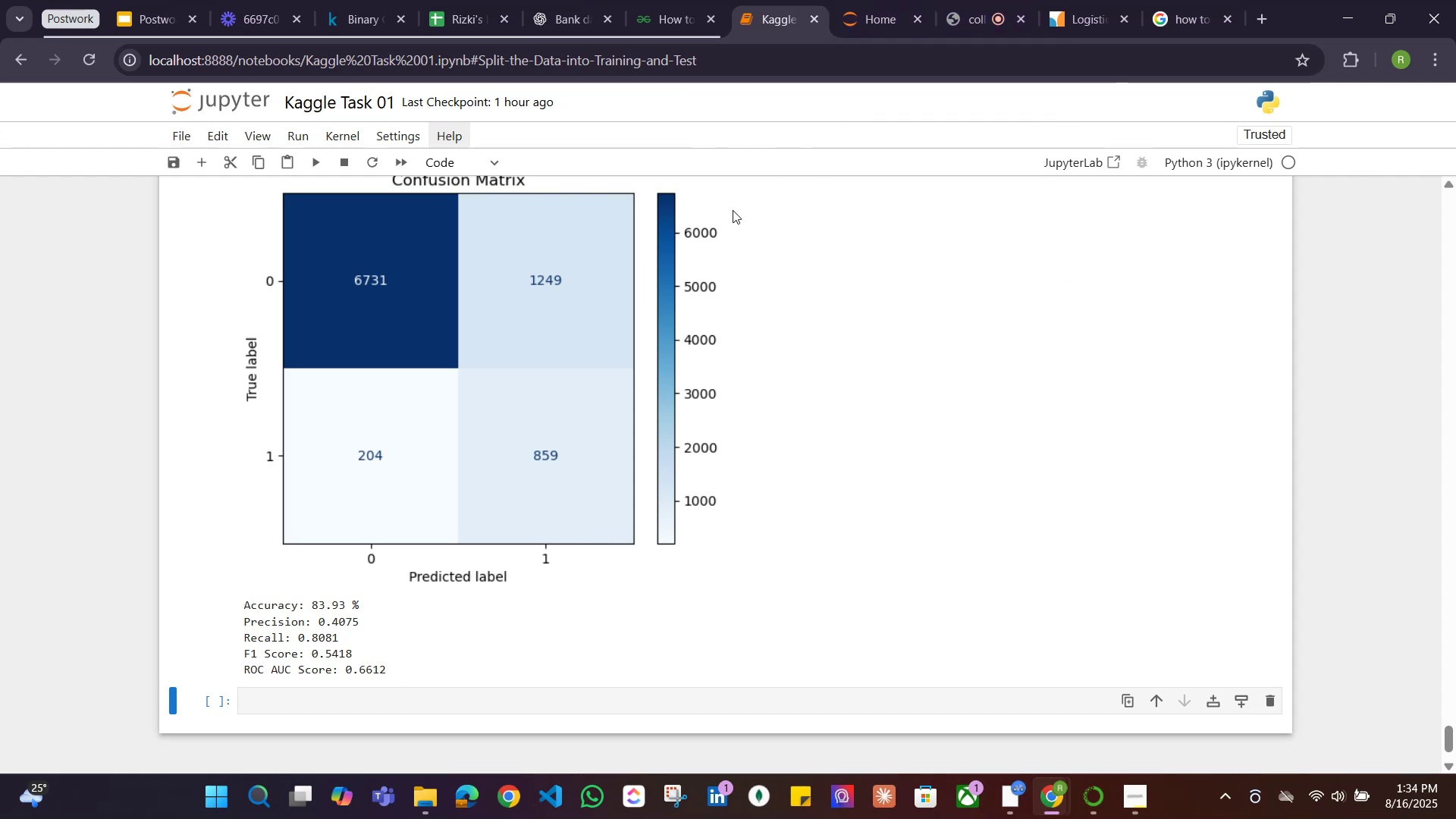 
wait(11.16)
 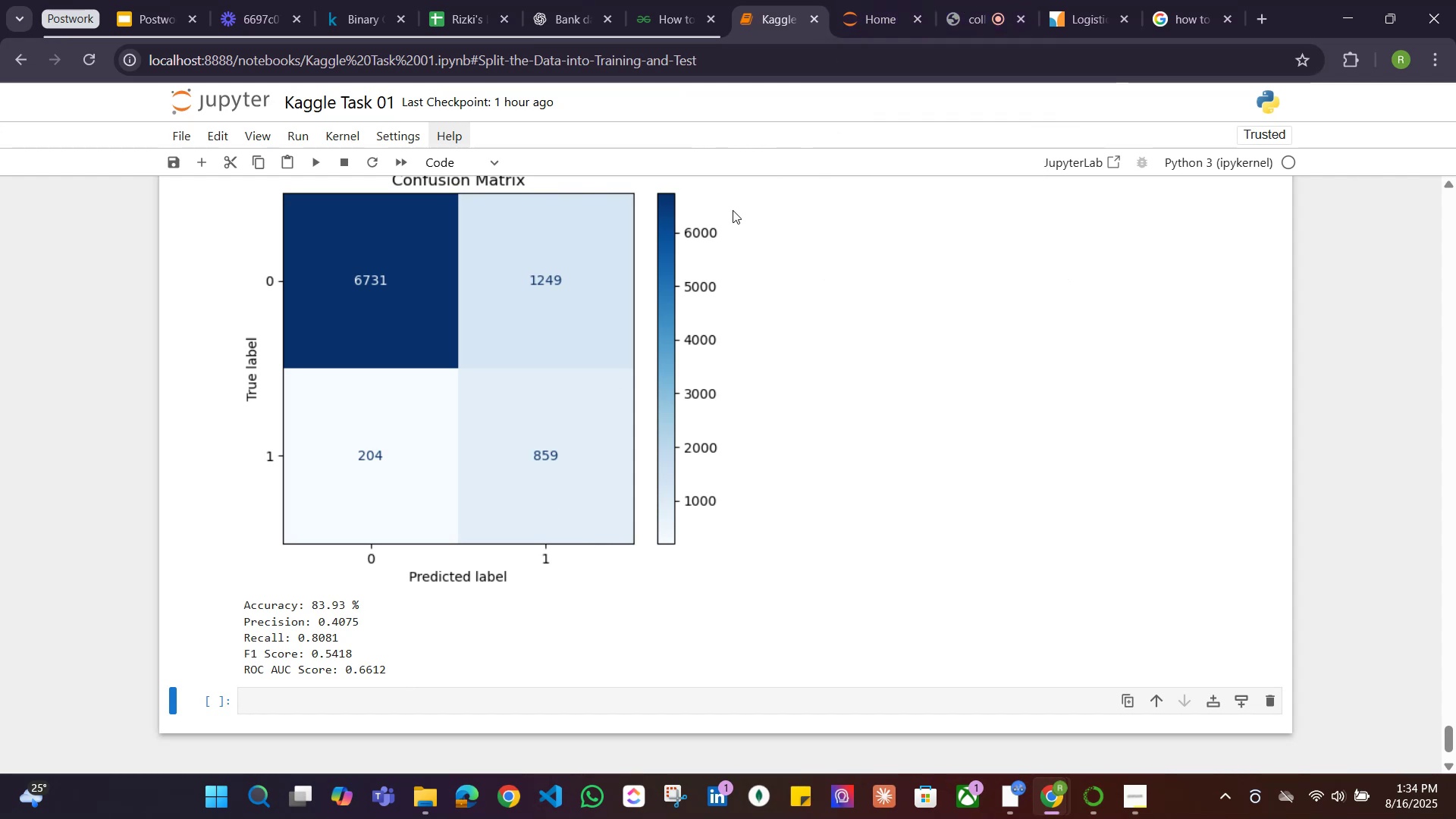 
scroll: coordinate [771, 412], scroll_direction: up, amount: 18.0
 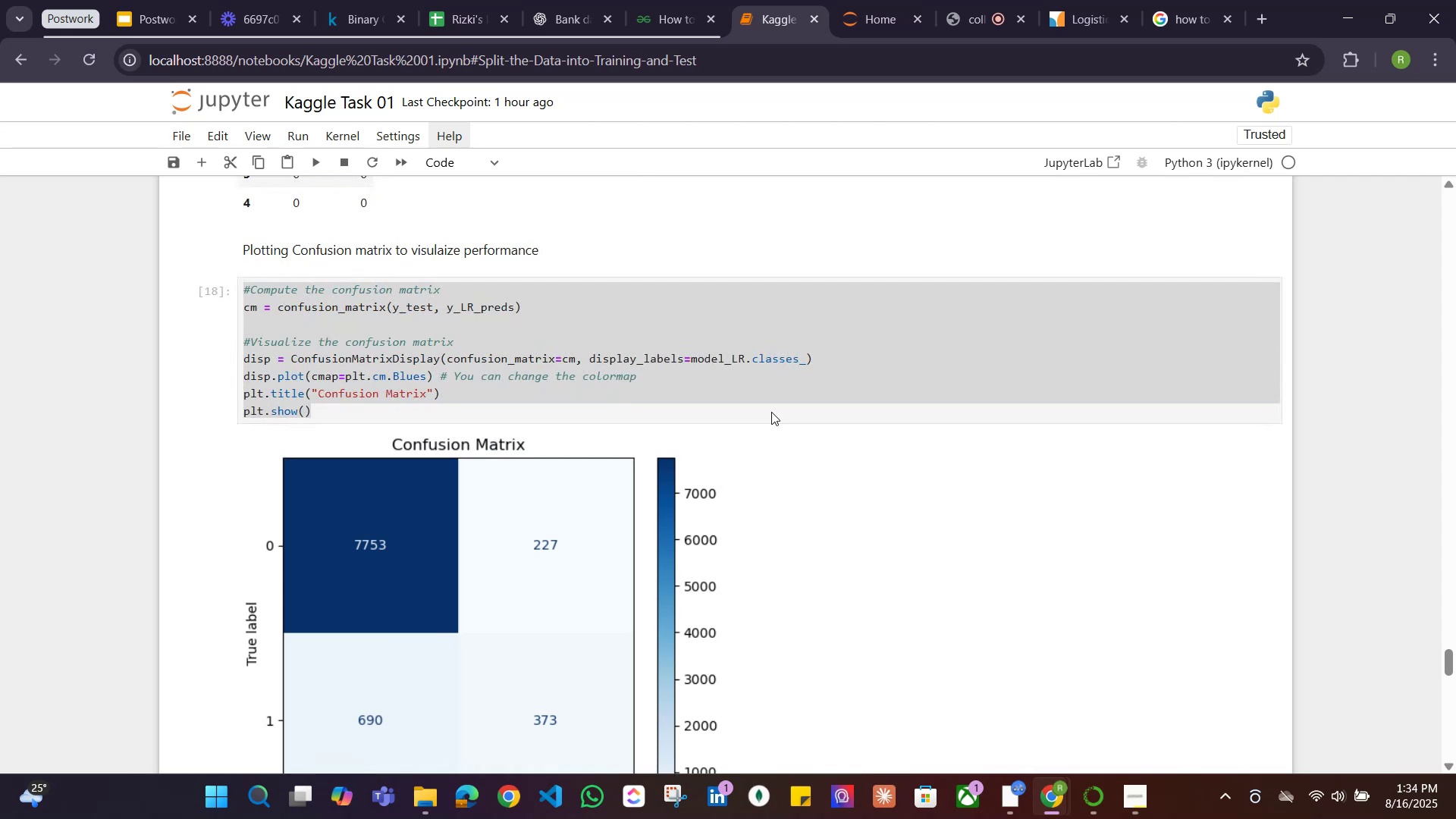 
scroll: coordinate [771, 412], scroll_direction: down, amount: 18.0
 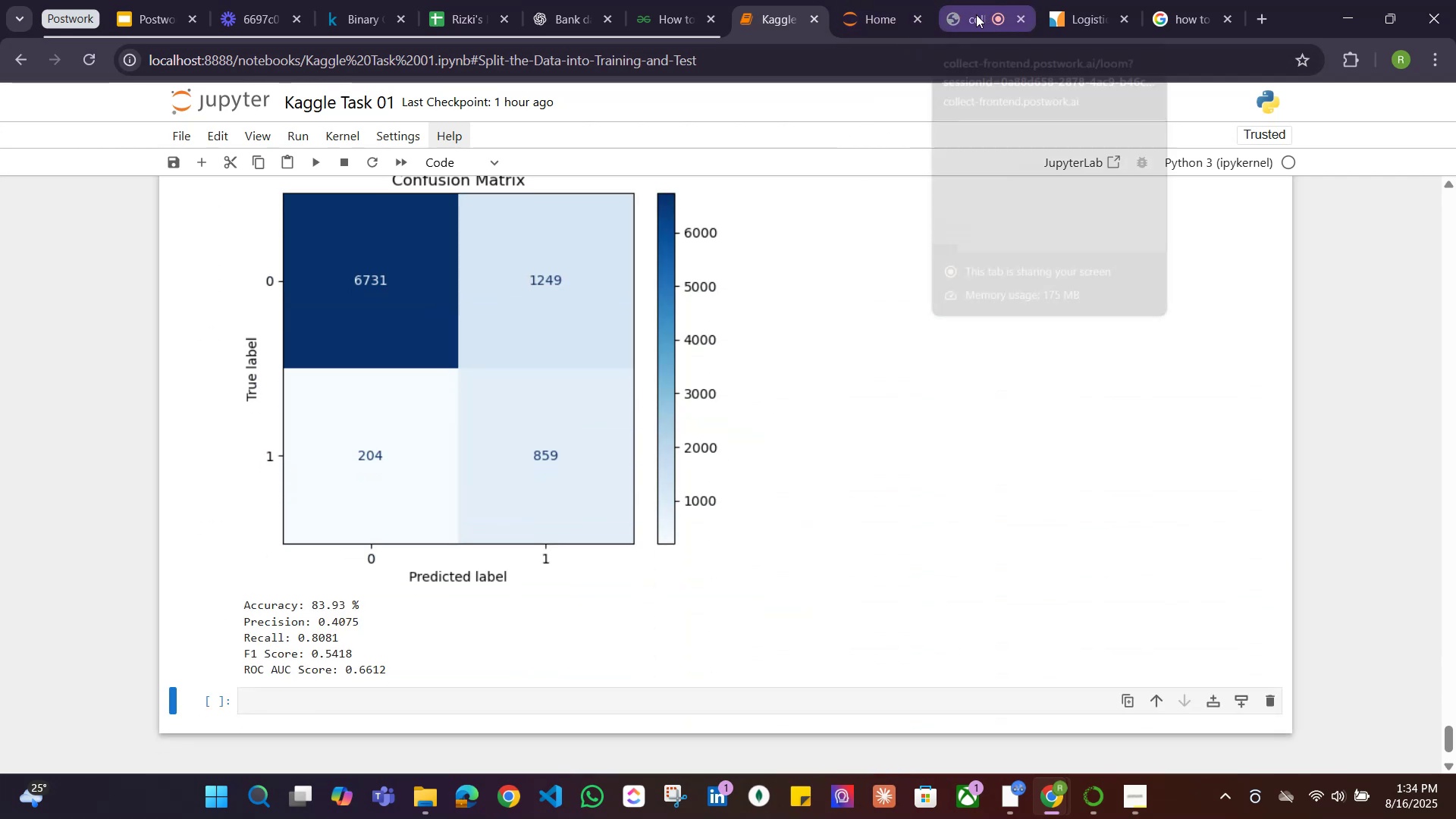 
wait(5.7)
 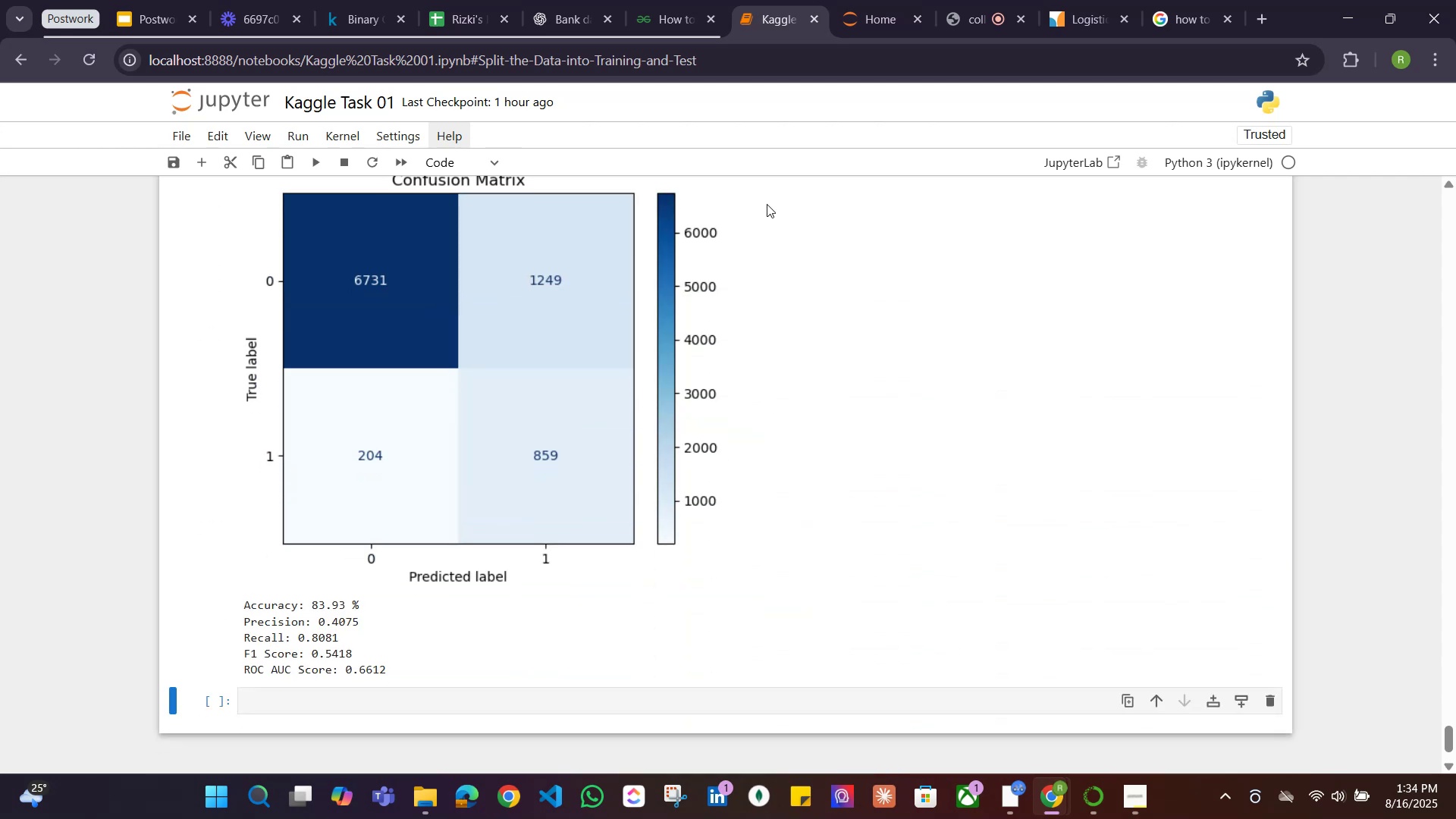 
left_click([566, 12])
 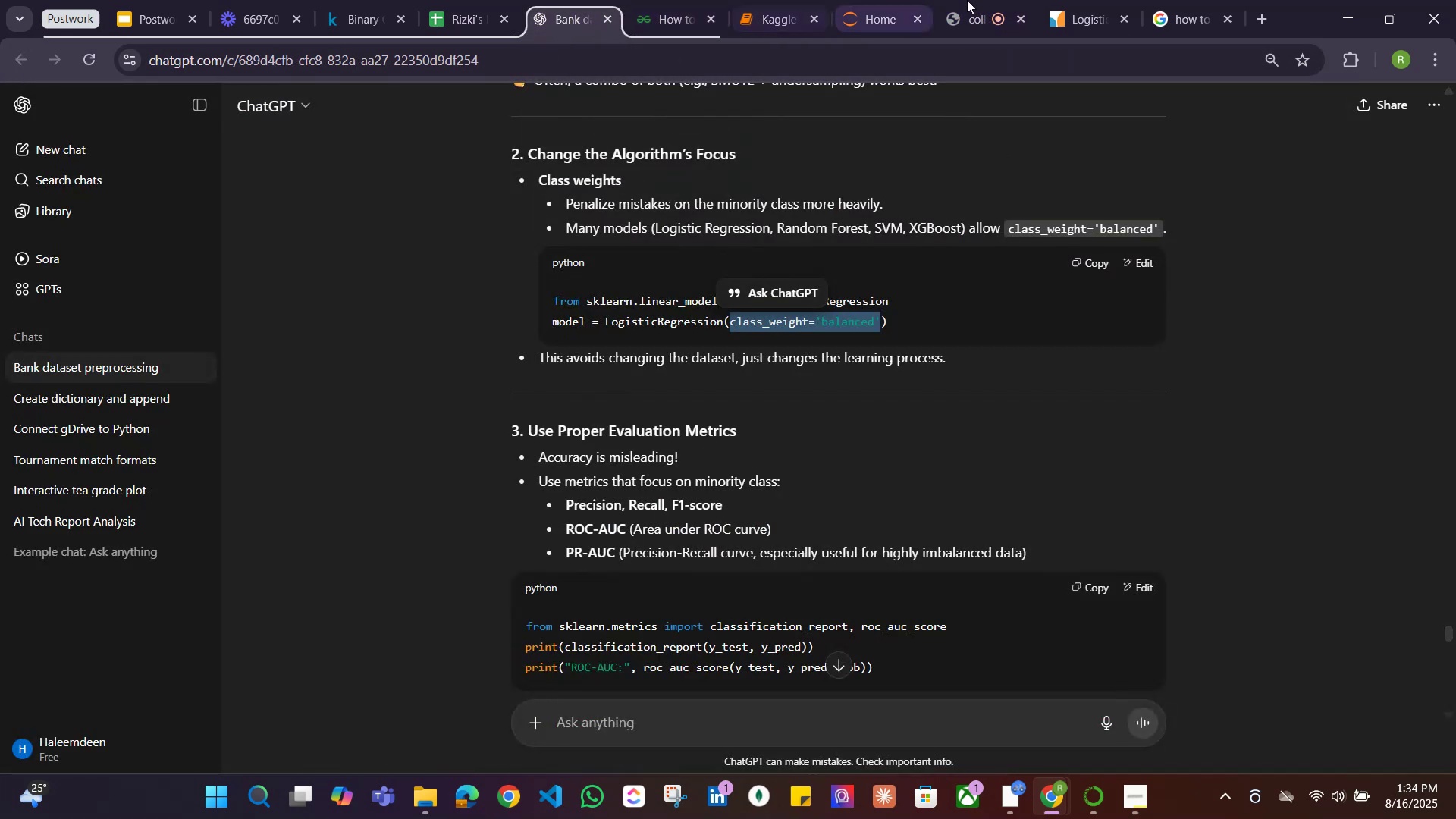 
left_click([1168, 11])
 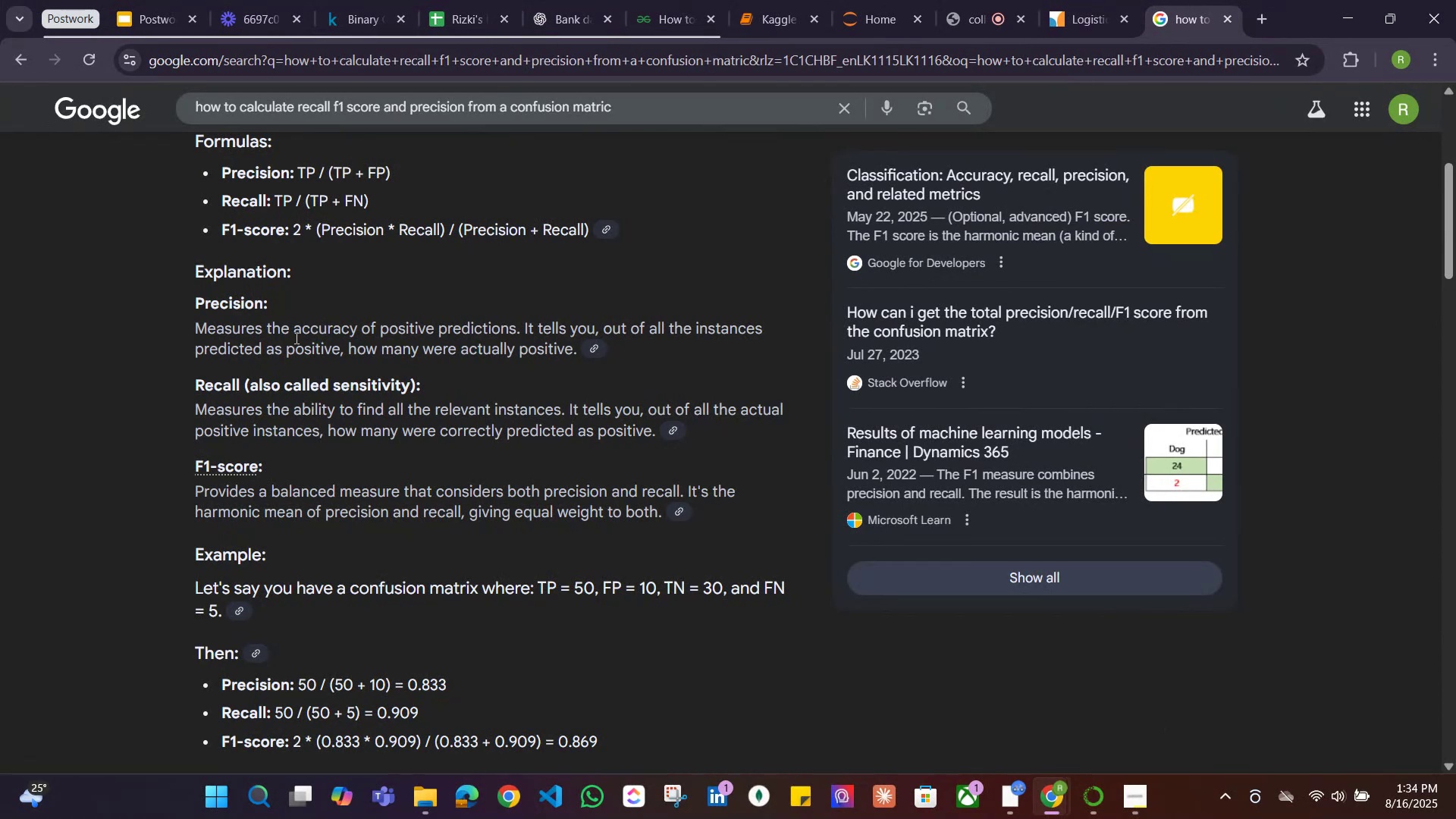 
wait(15.41)
 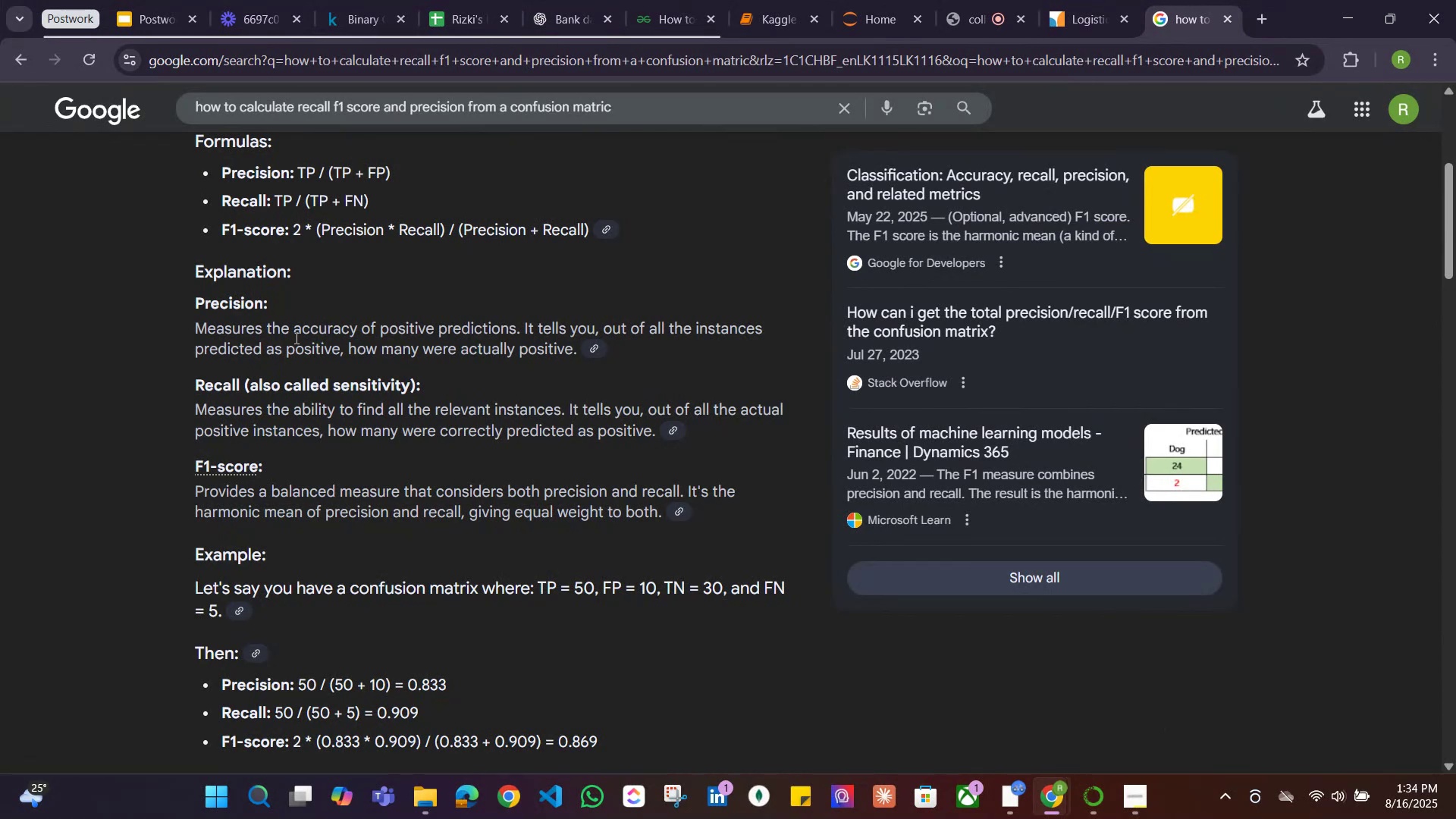 
left_click([771, 20])
 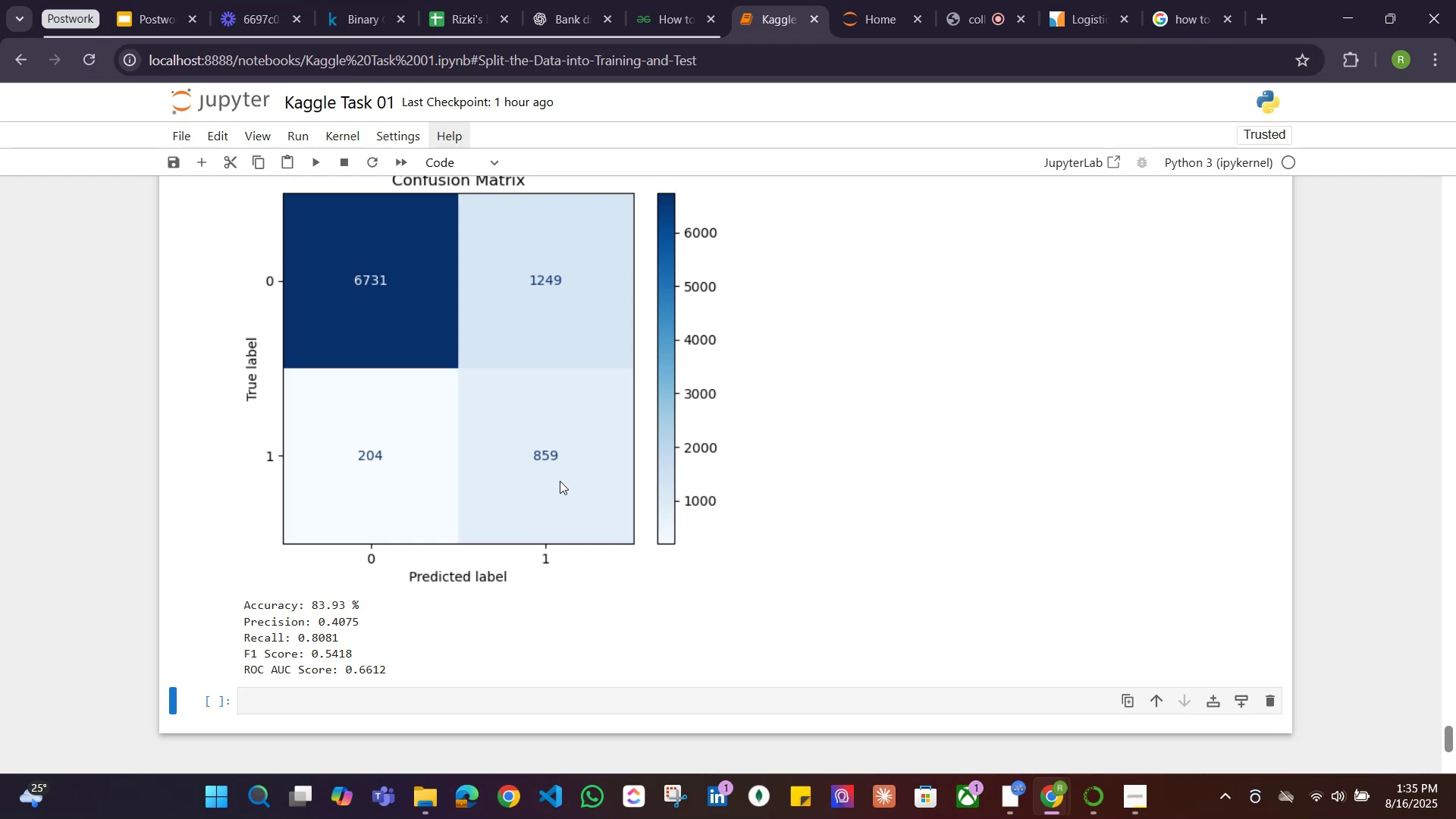 
wait(7.2)
 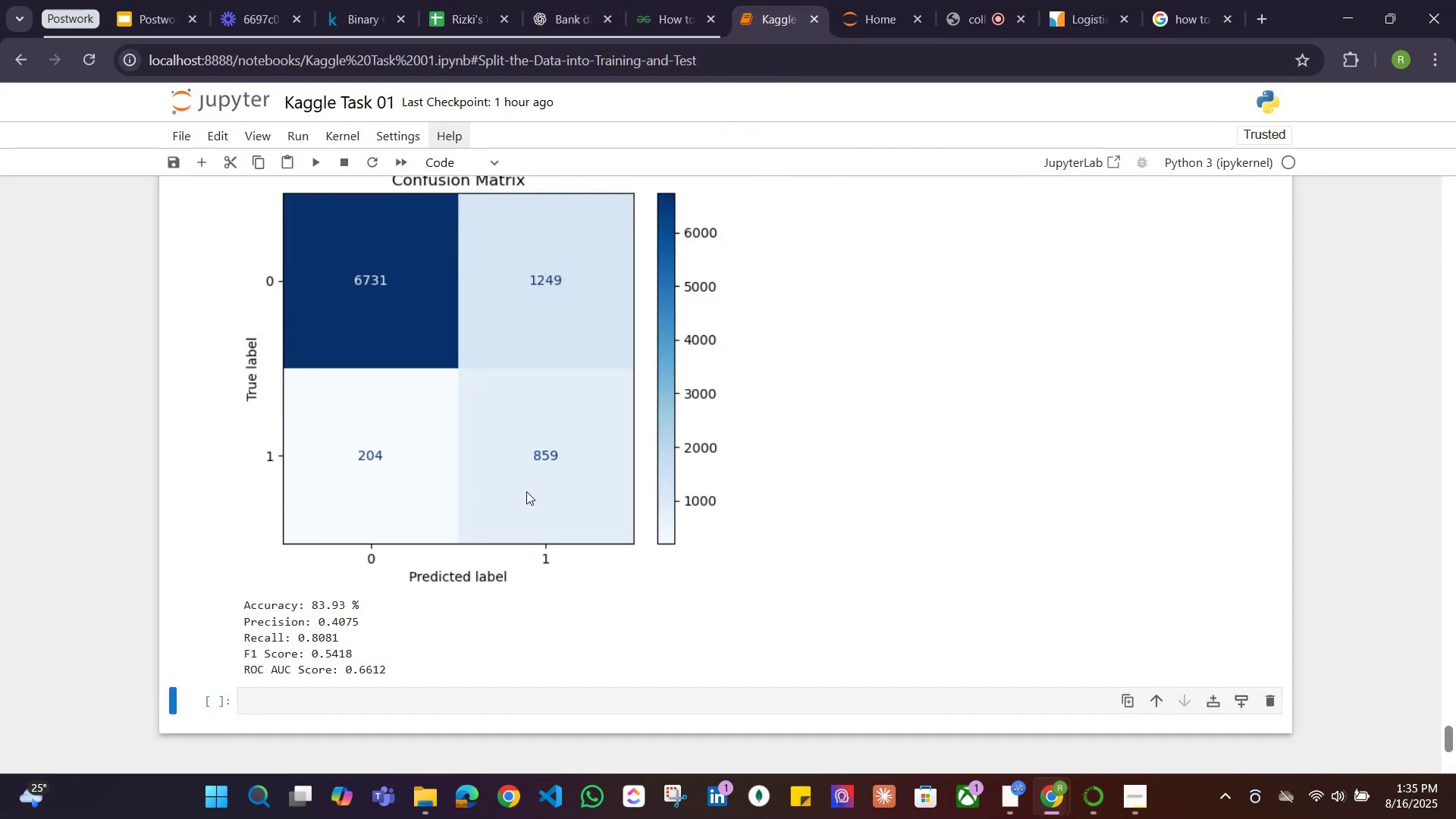 
scroll: coordinate [578, 428], scroll_direction: up, amount: 17.0
 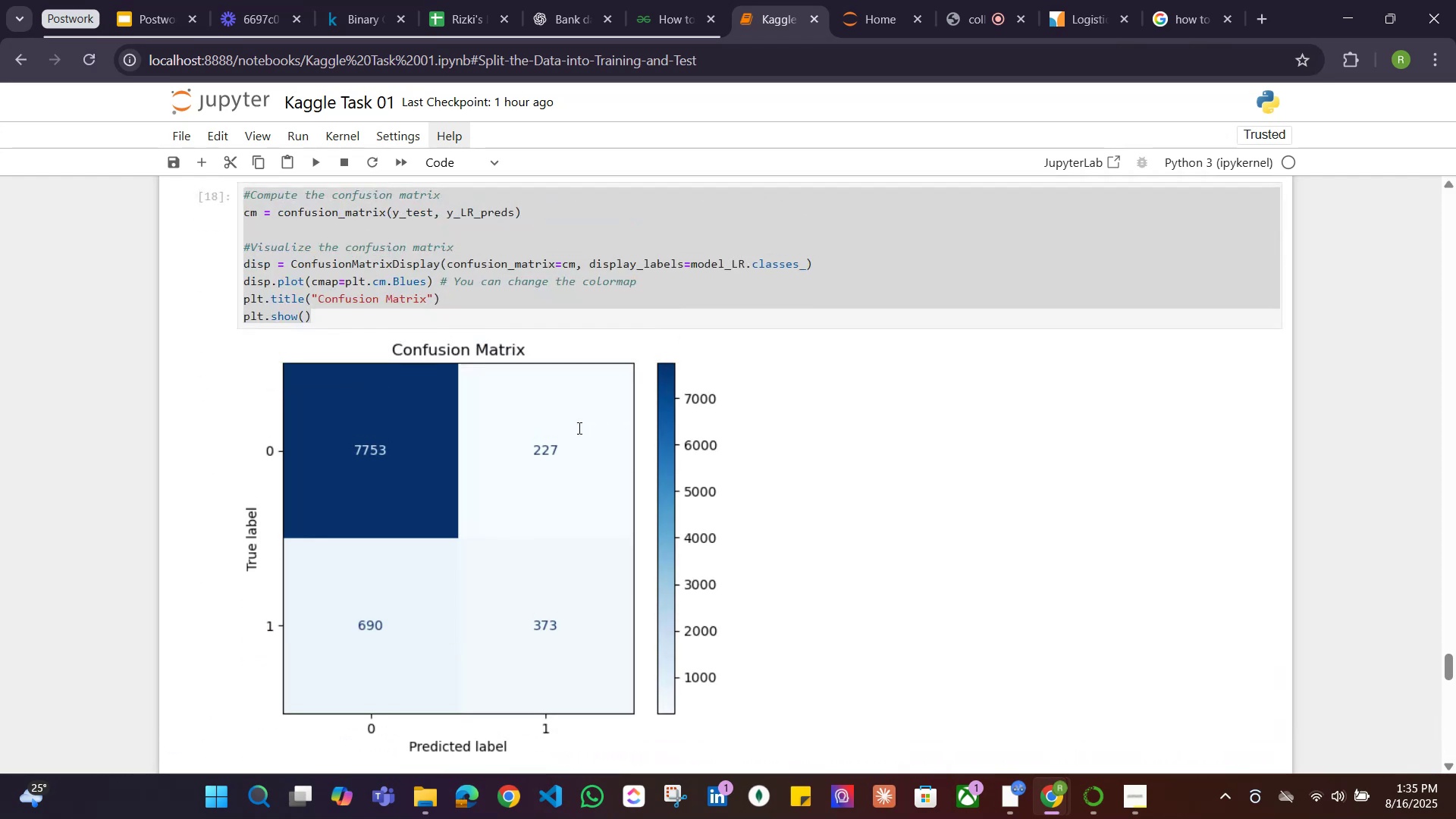 
scroll: coordinate [574, 470], scroll_direction: none, amount: 0.0
 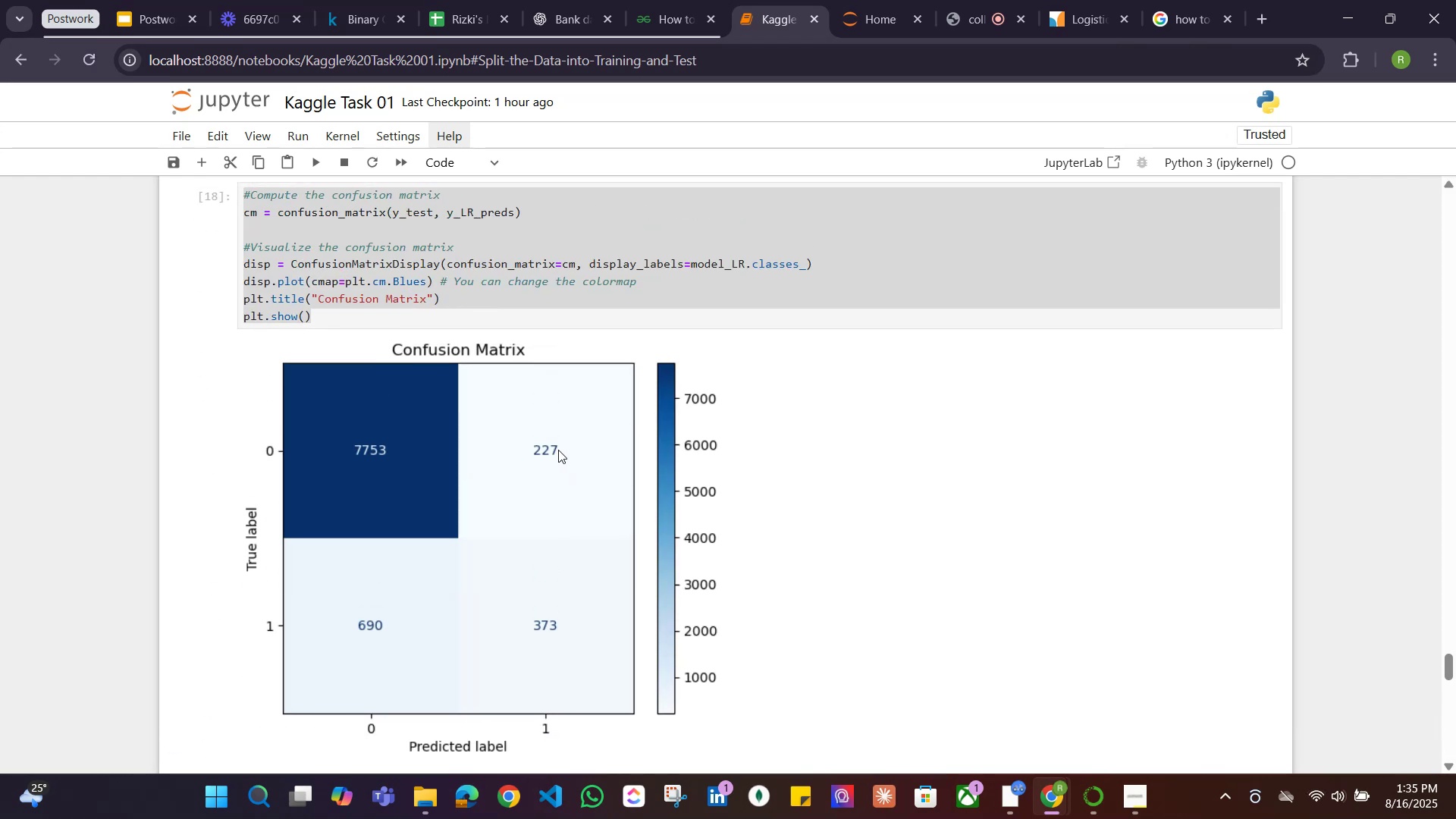 
scroll: coordinate [556, 449], scroll_direction: down, amount: 17.0
 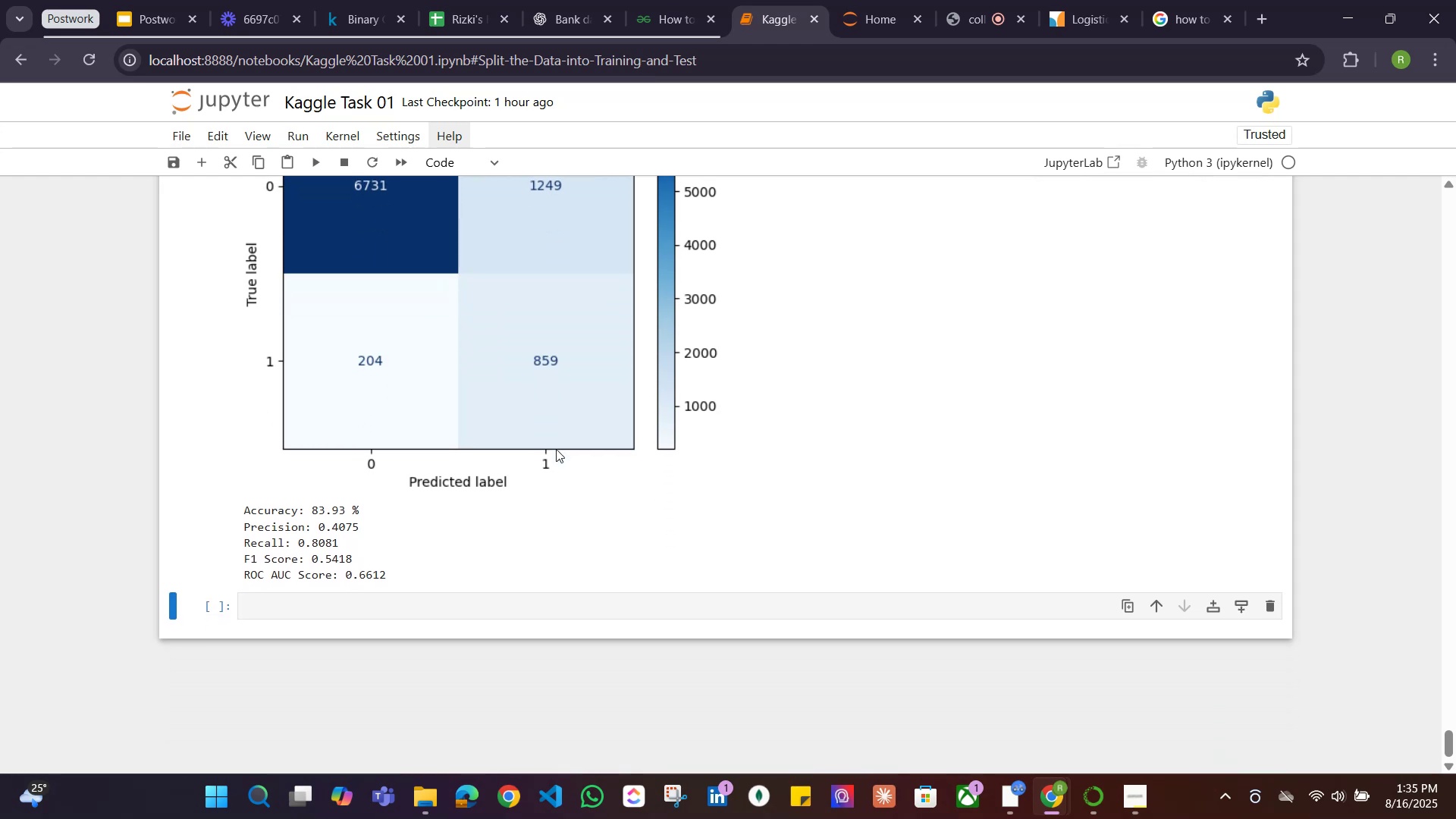 
scroll: coordinate [556, 449], scroll_direction: up, amount: 10.0
 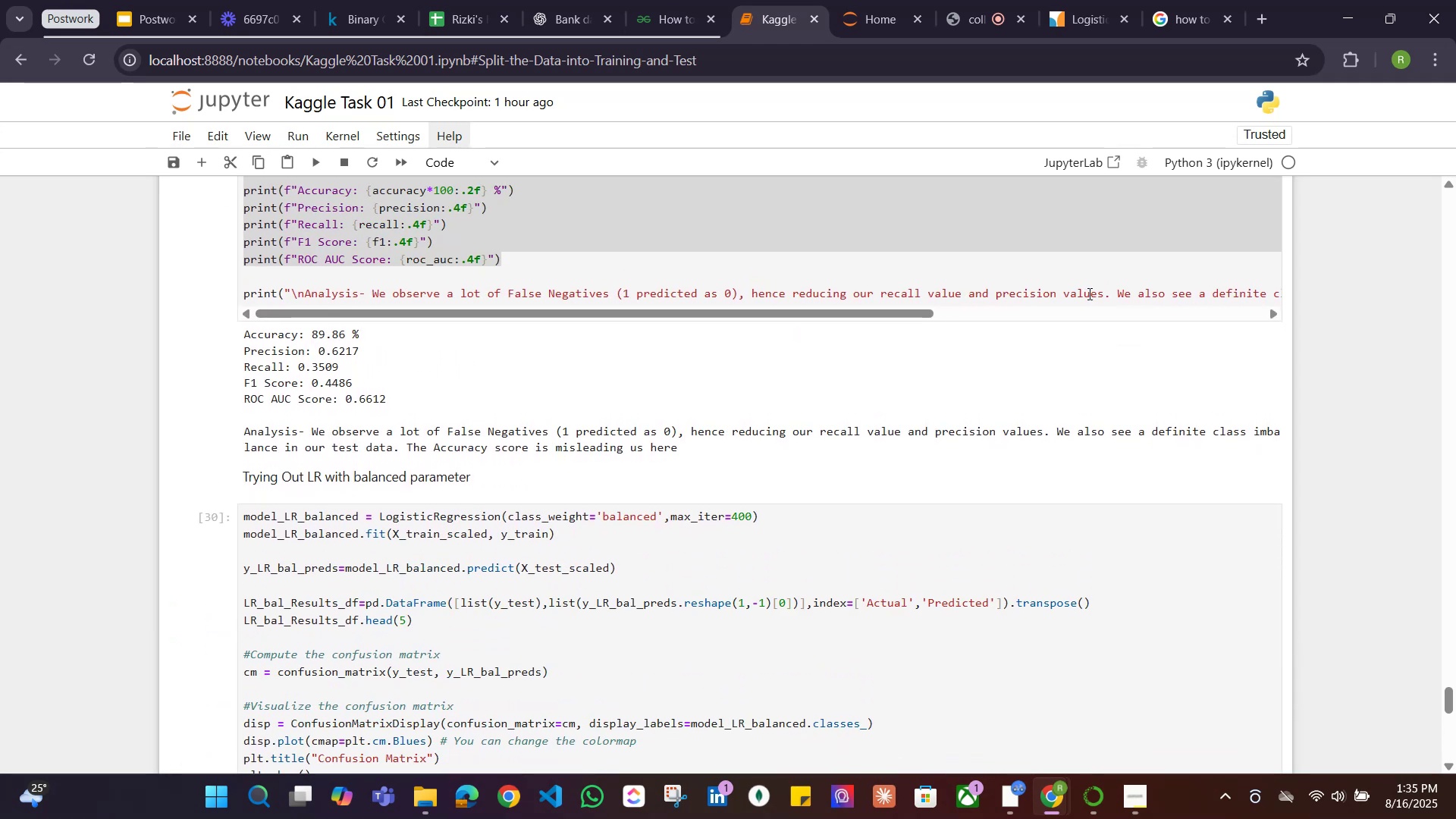 
wait(5.79)
 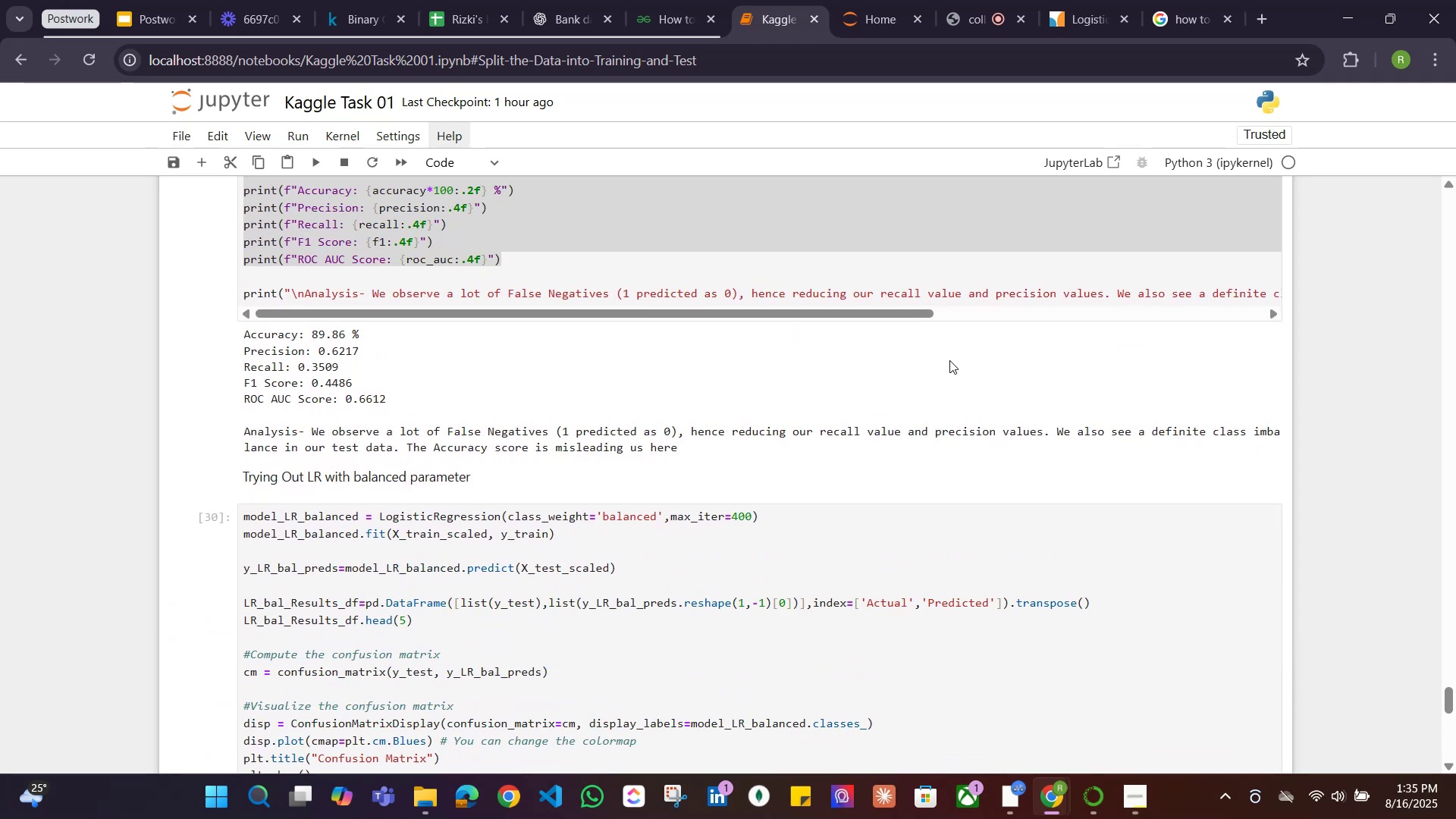 
left_click_drag(start_coordinate=[1103, 293], to_coordinate=[964, 292])
 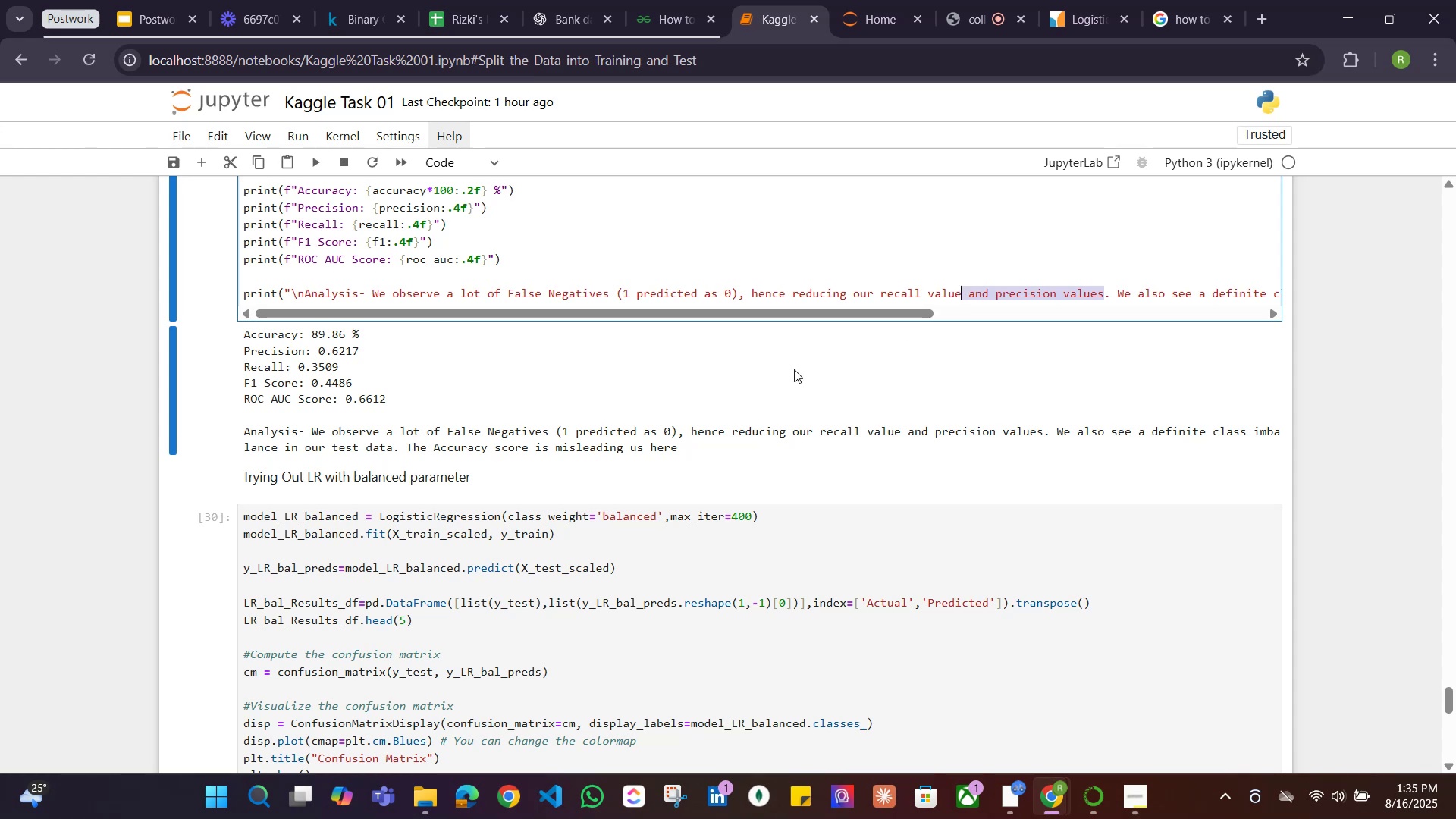 
wait(8.03)
 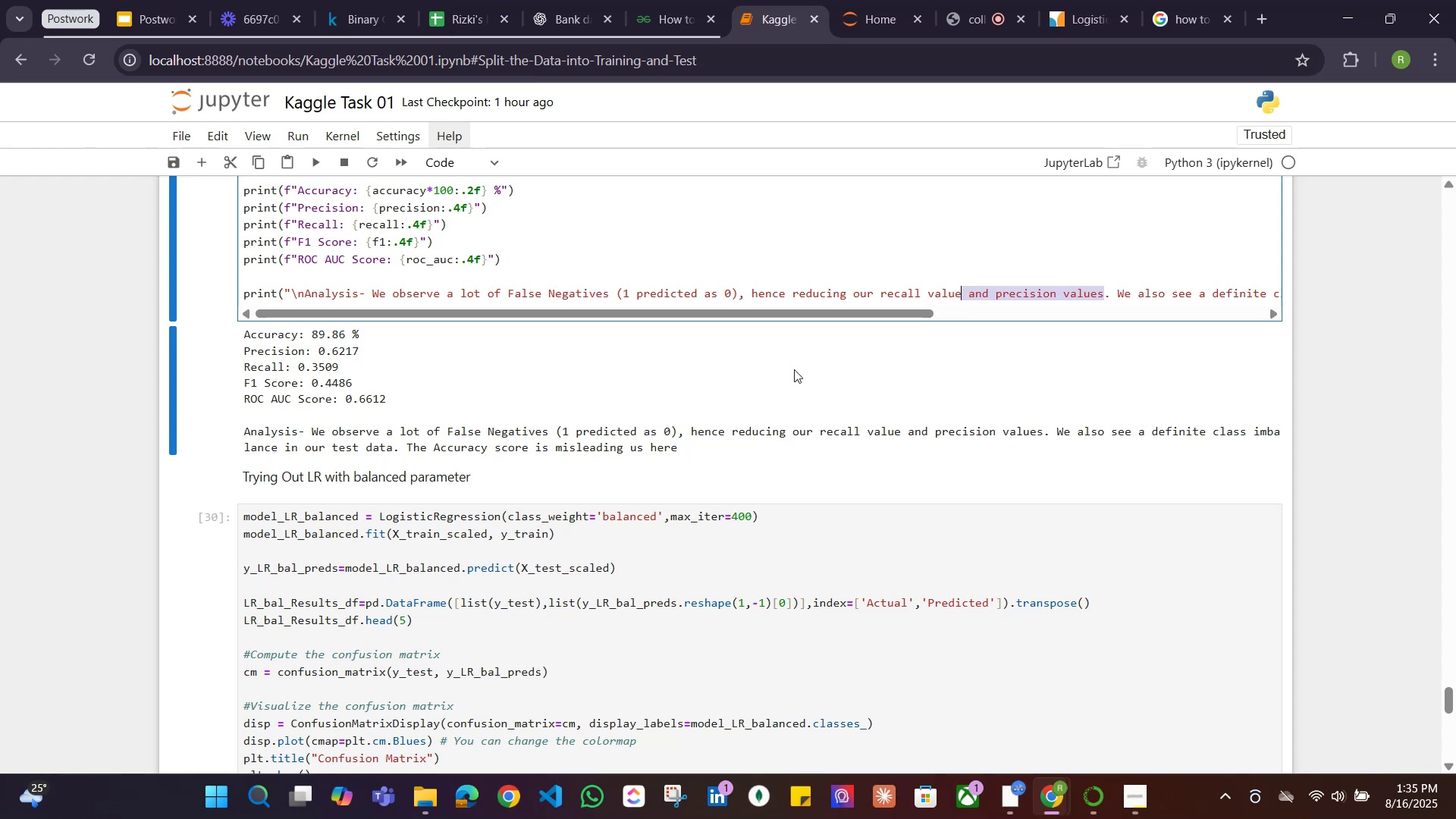 
scroll: coordinate [788, 377], scroll_direction: down, amount: 8.0
 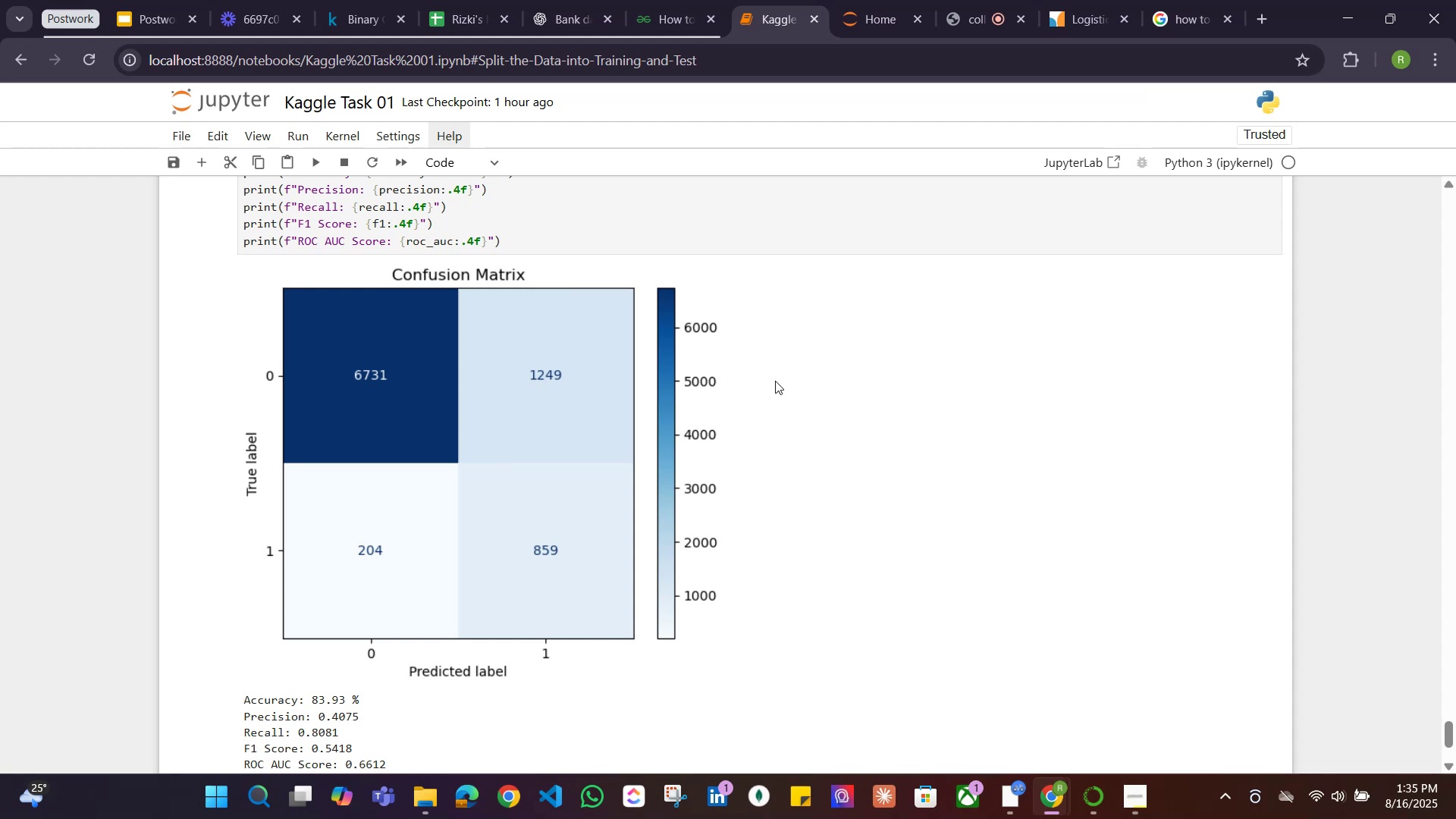 
wait(7.78)
 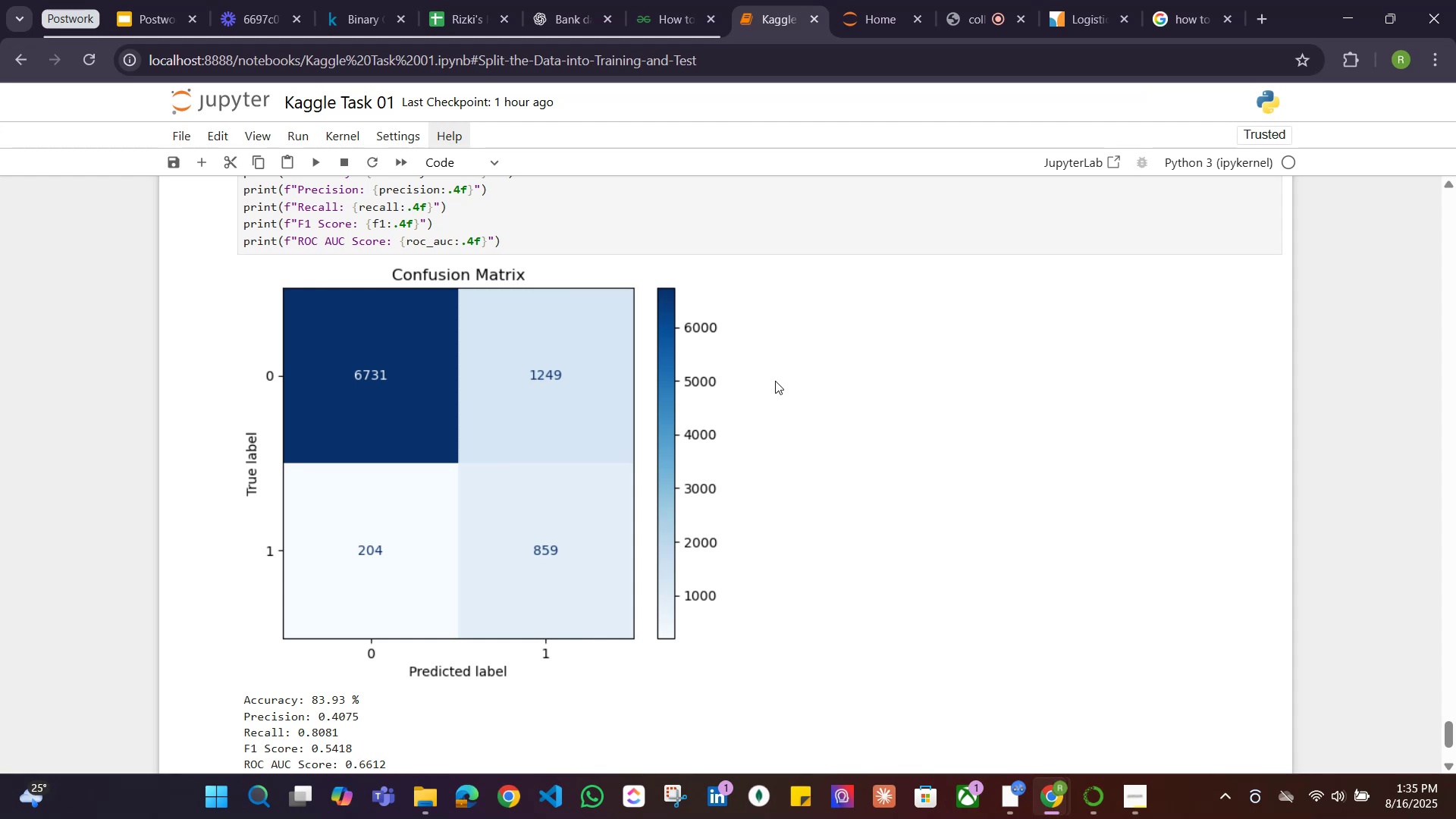 
mouse_move([960, 20])
 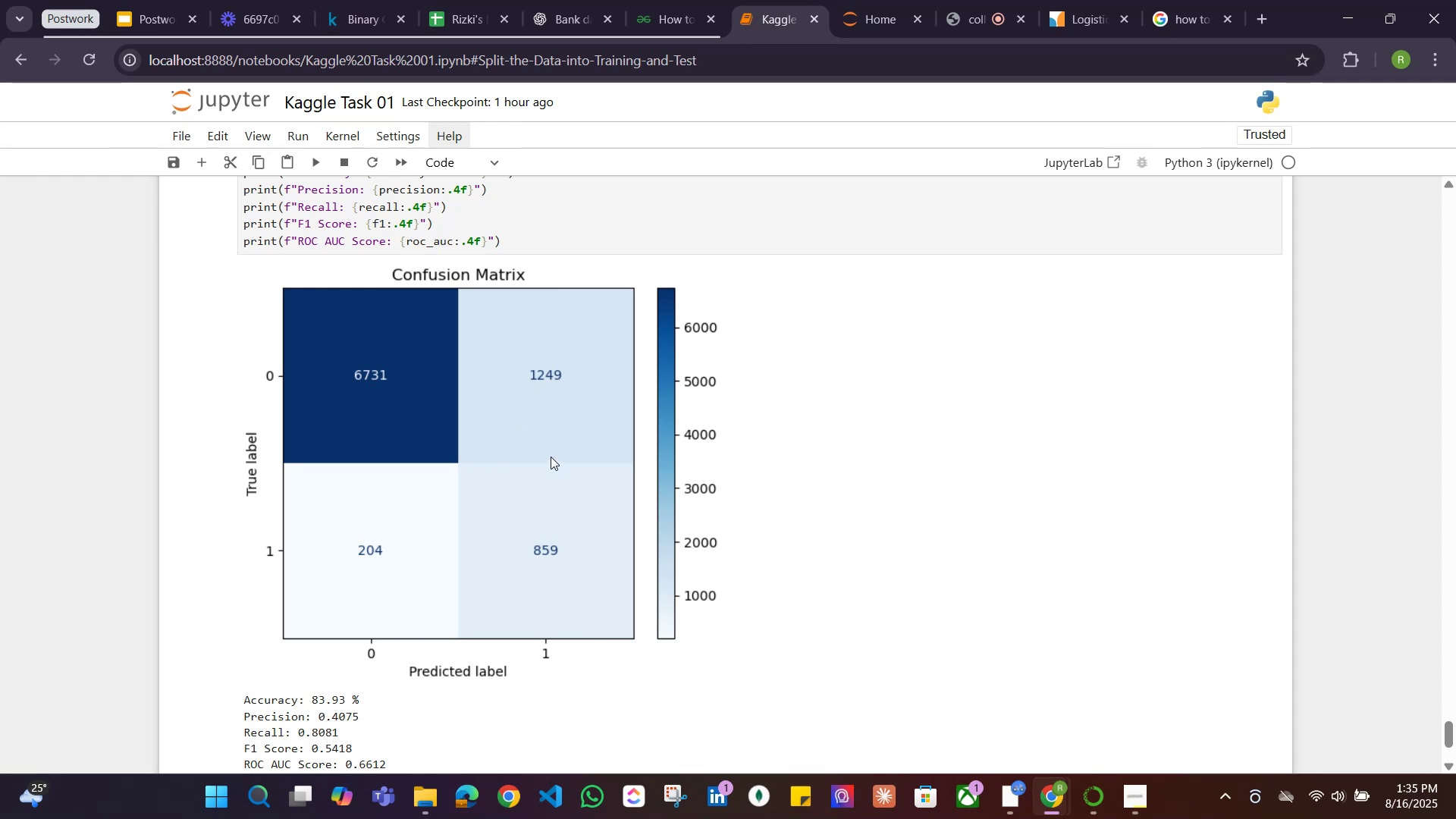 
scroll: coordinate [551, 457], scroll_direction: down, amount: 5.0
 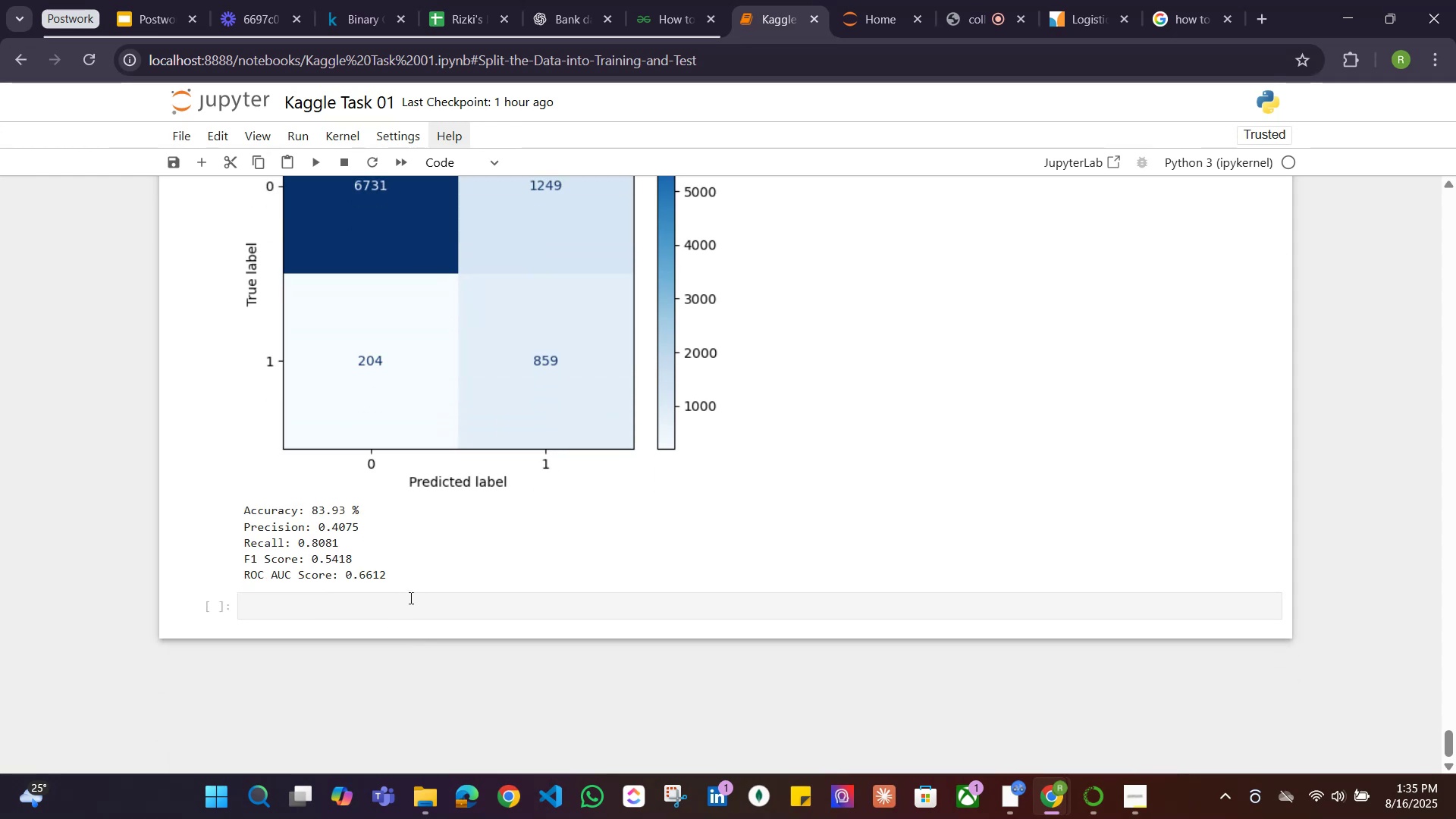 
scroll: coordinate [512, 399], scroll_direction: up, amount: 4.0
 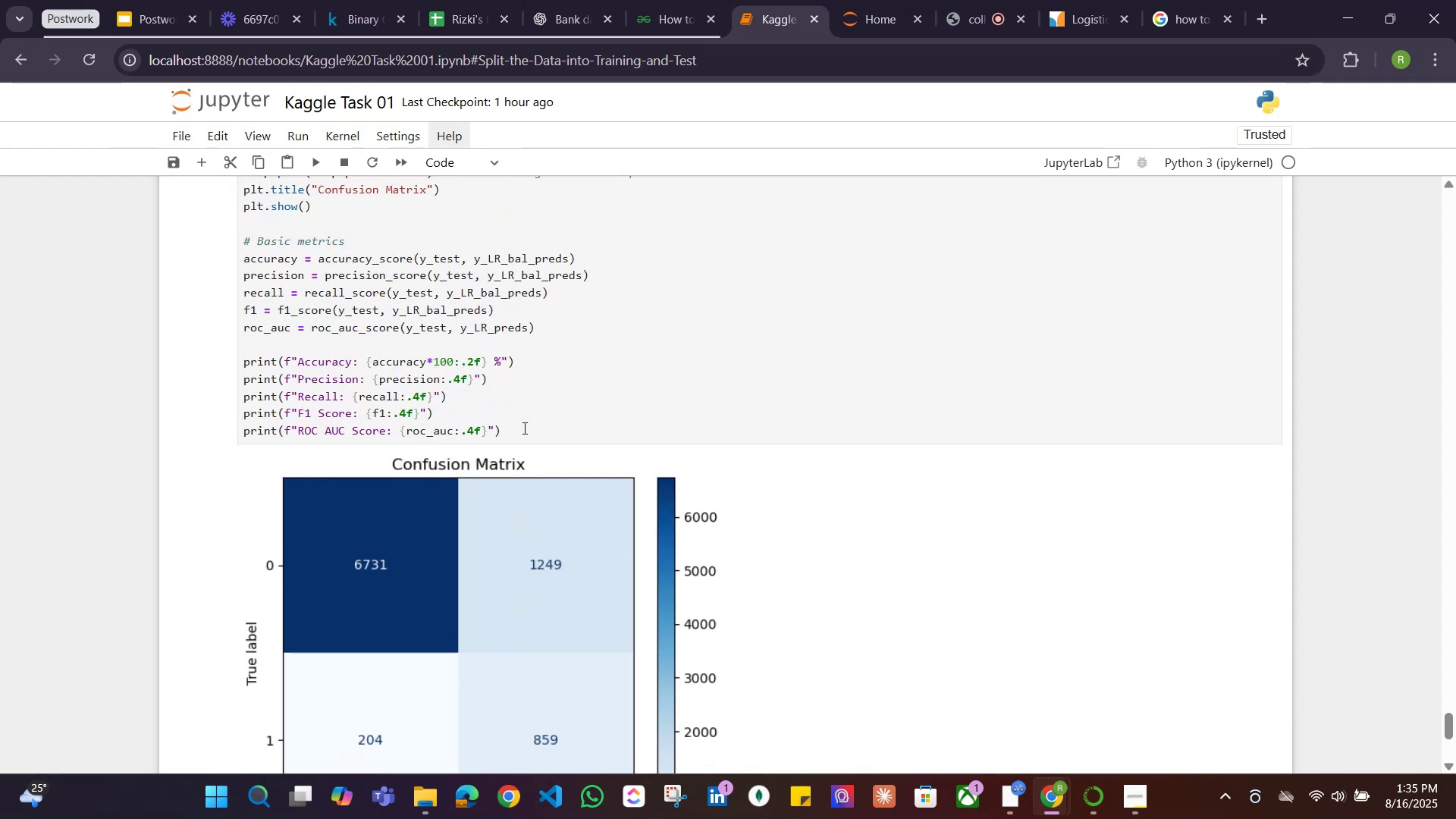 
left_click([549, 431])
 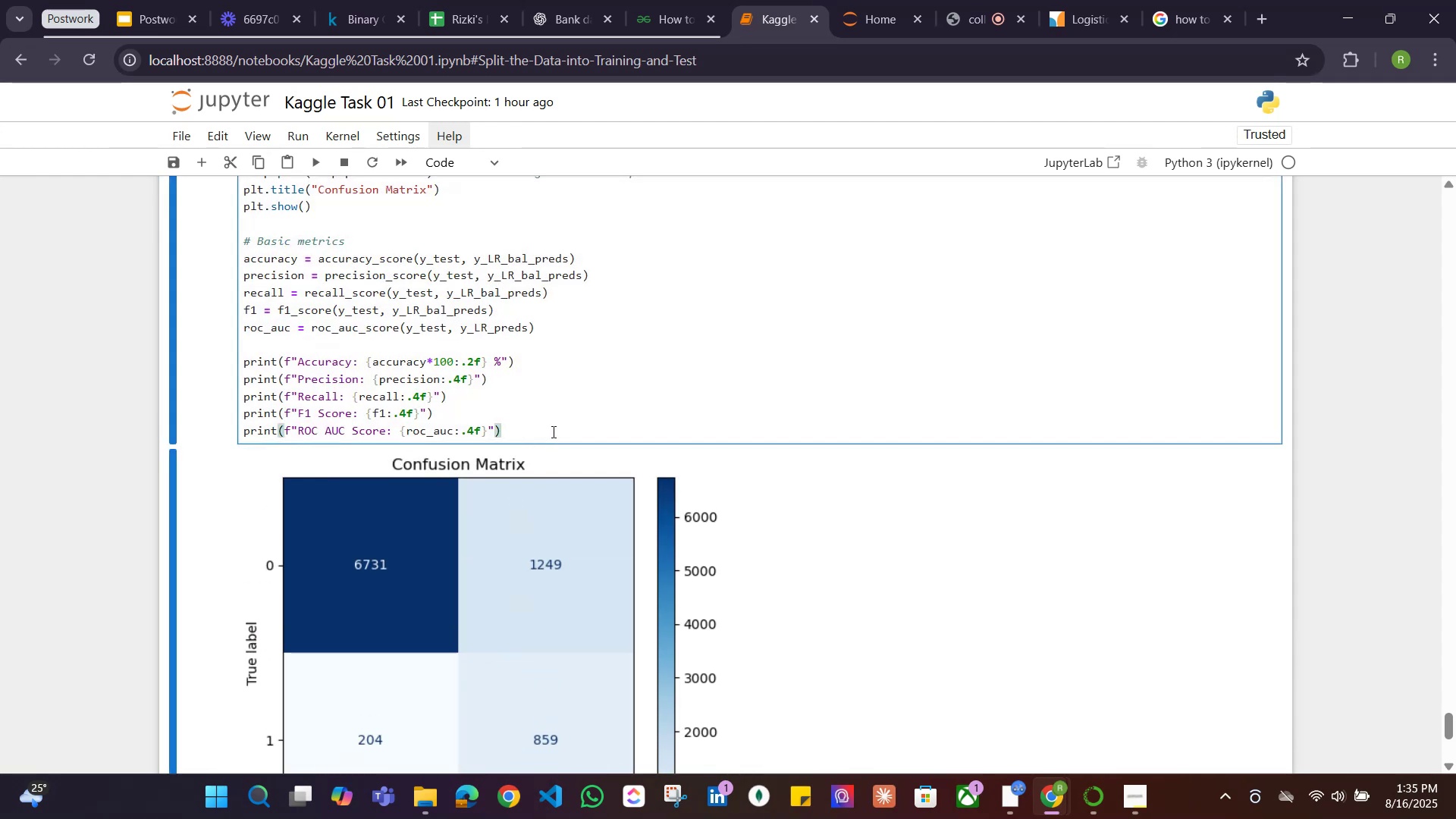 
key(Enter)
 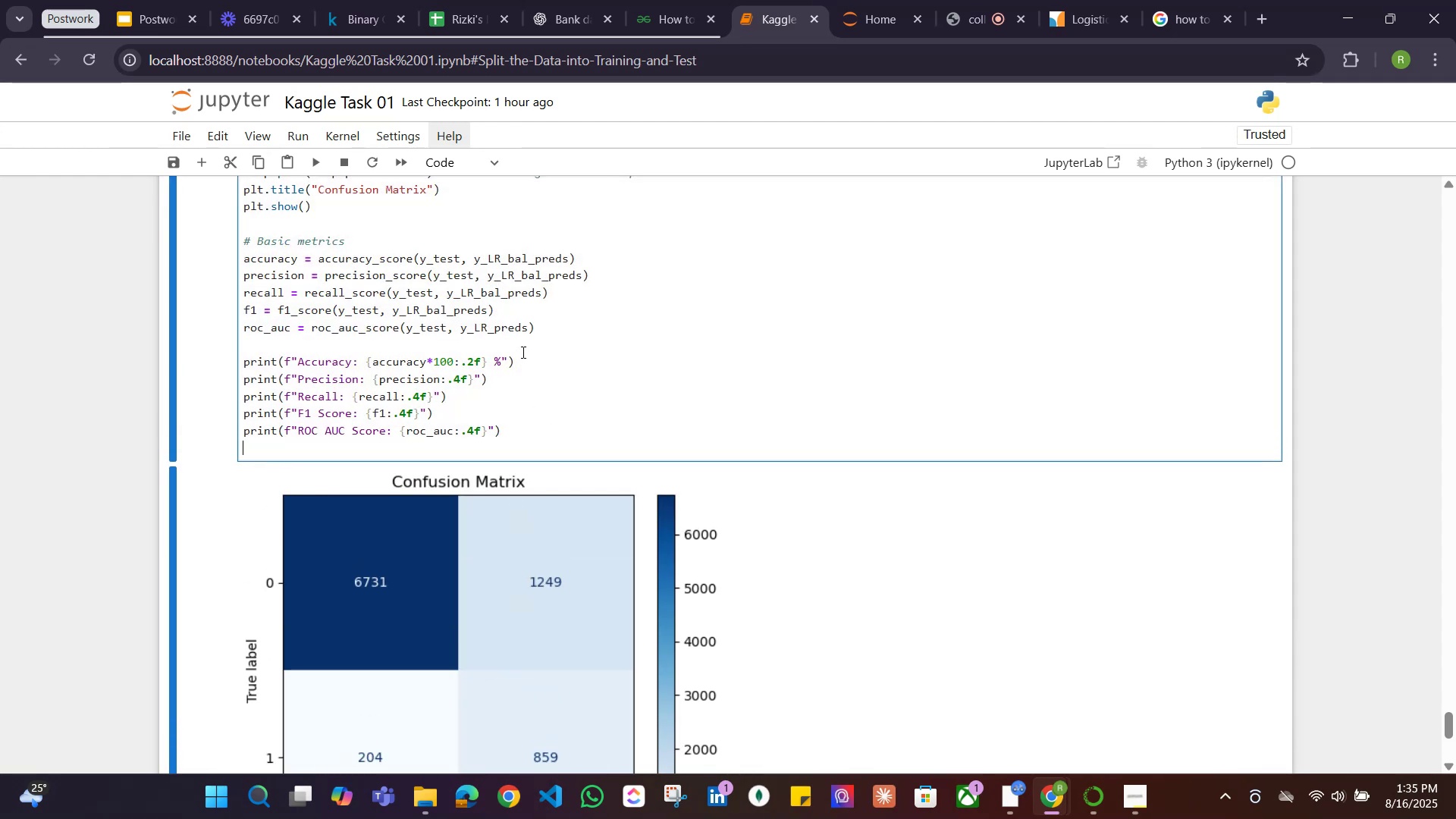 
key(Enter)
 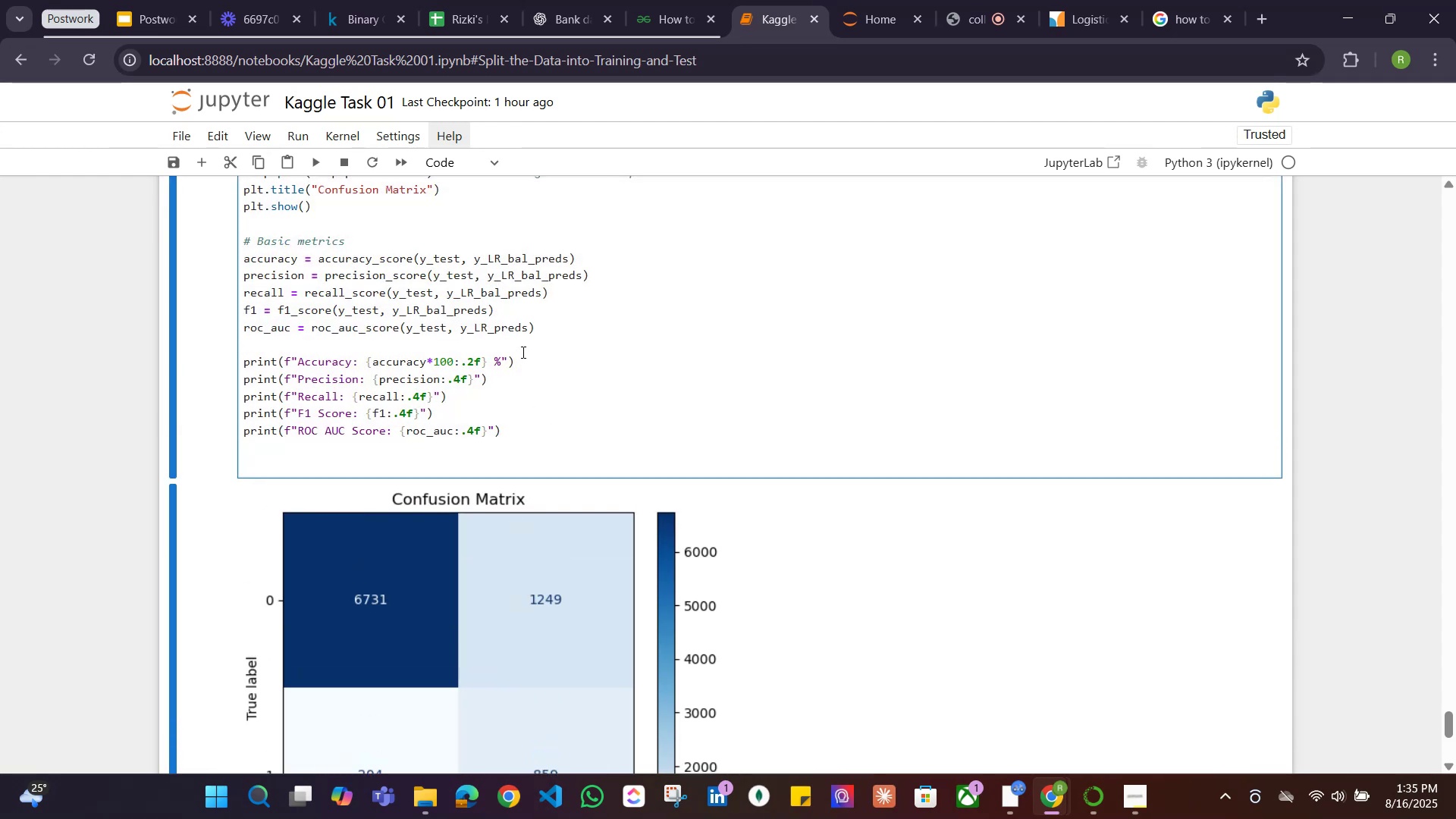 
type(print())
 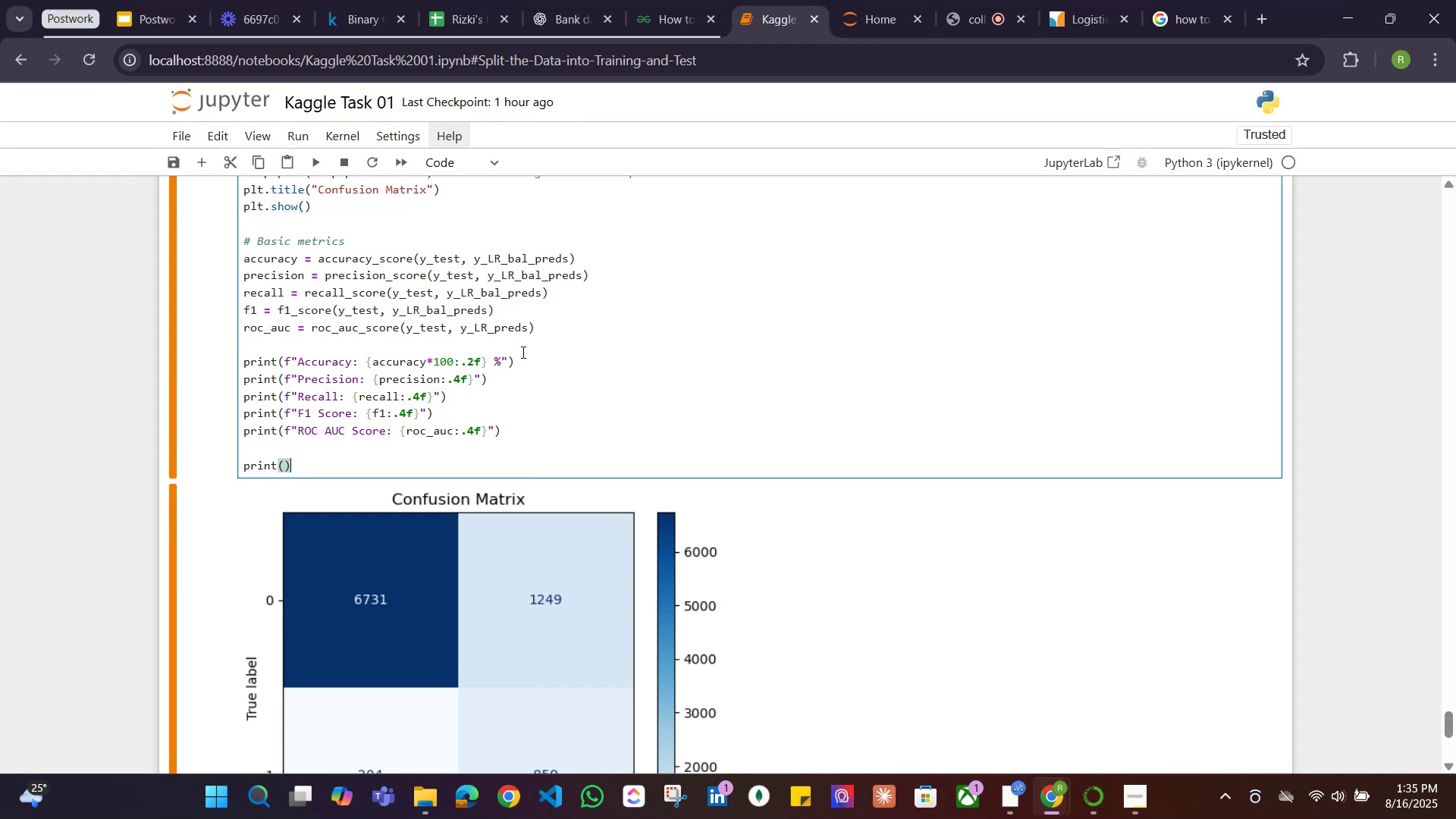 
key(ArrowLeft)
 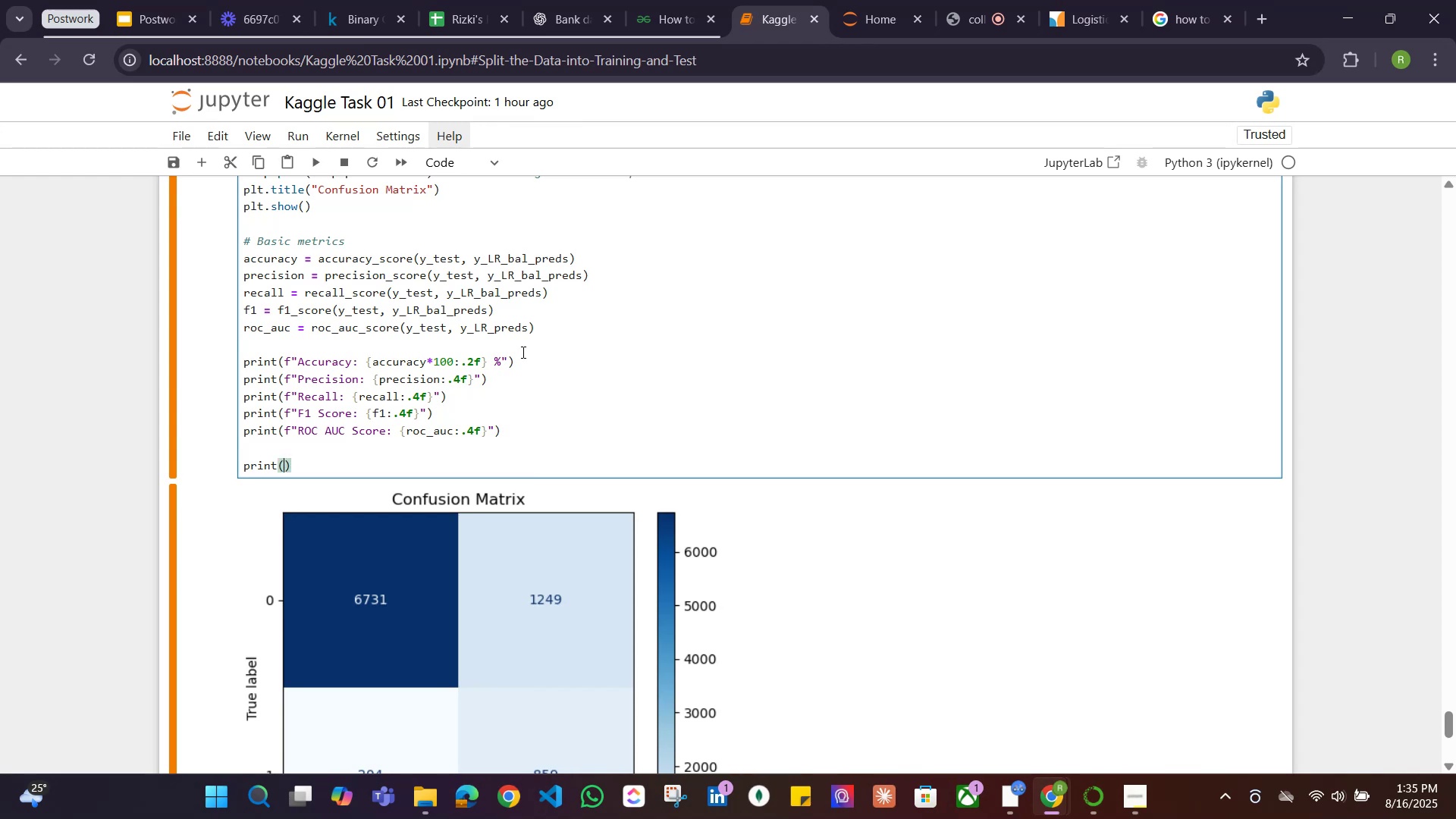 
key(Quote)
 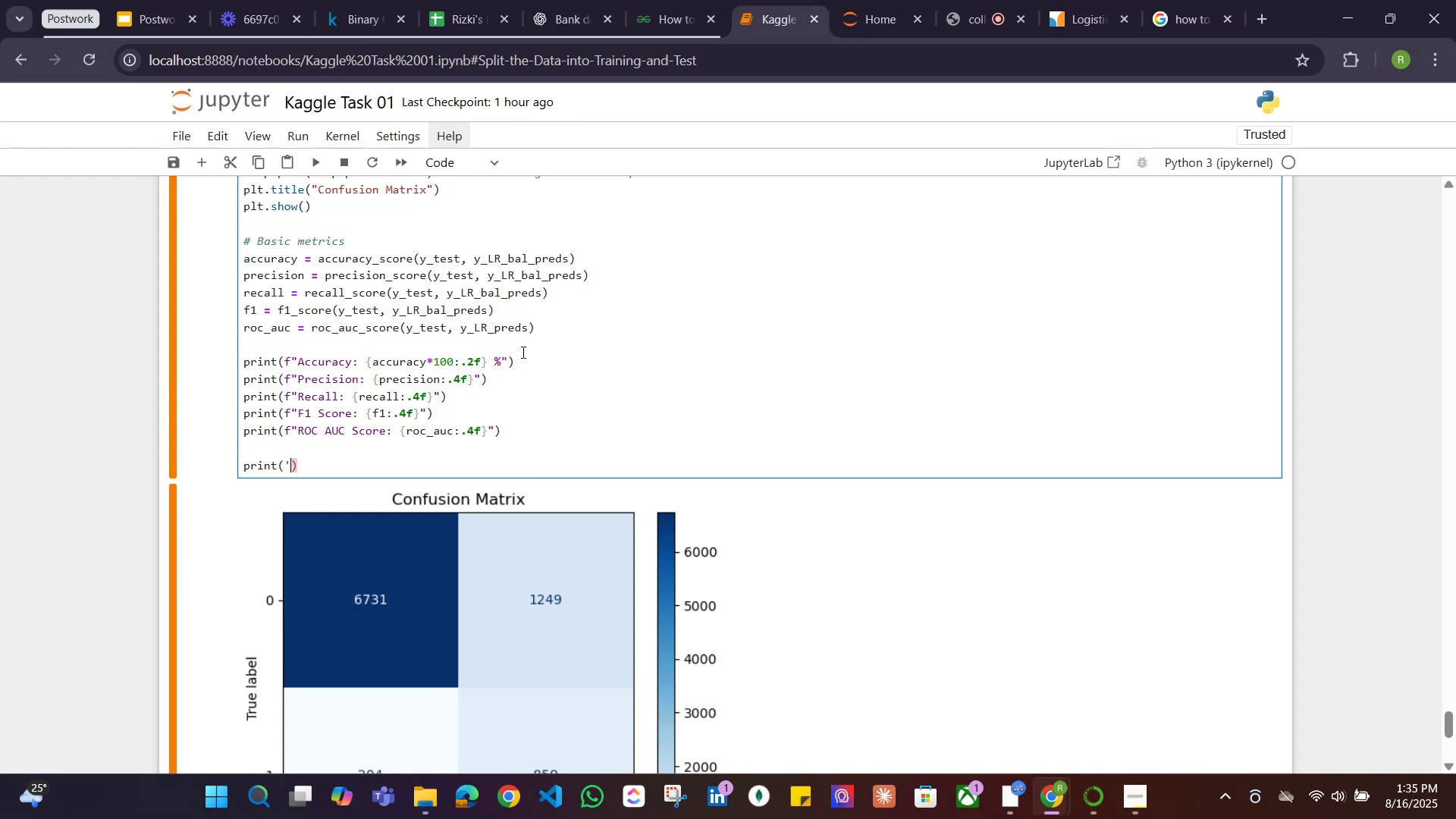 
hold_key(key=ShiftLeft, duration=0.75)
 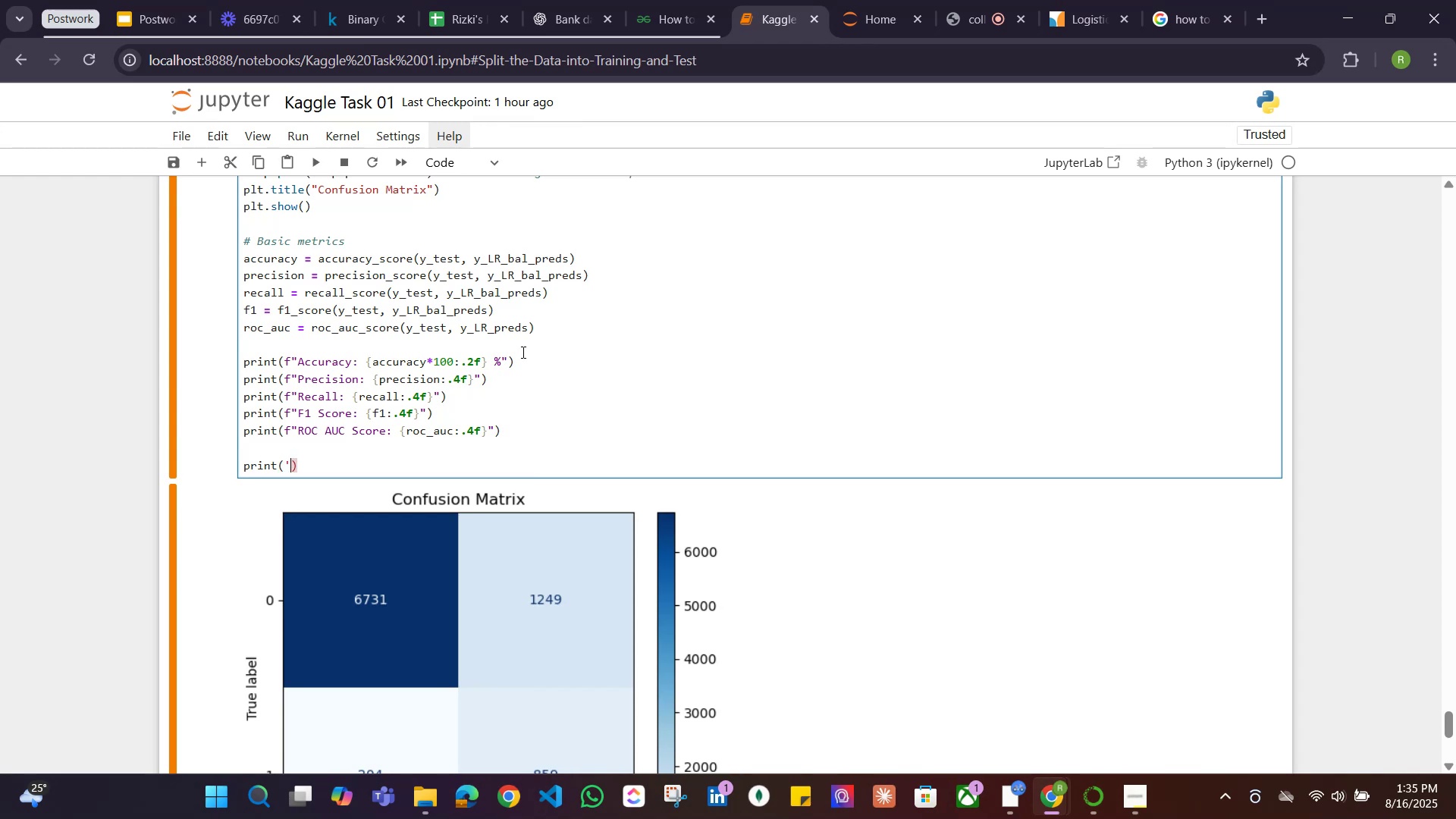 
key(Quote)
 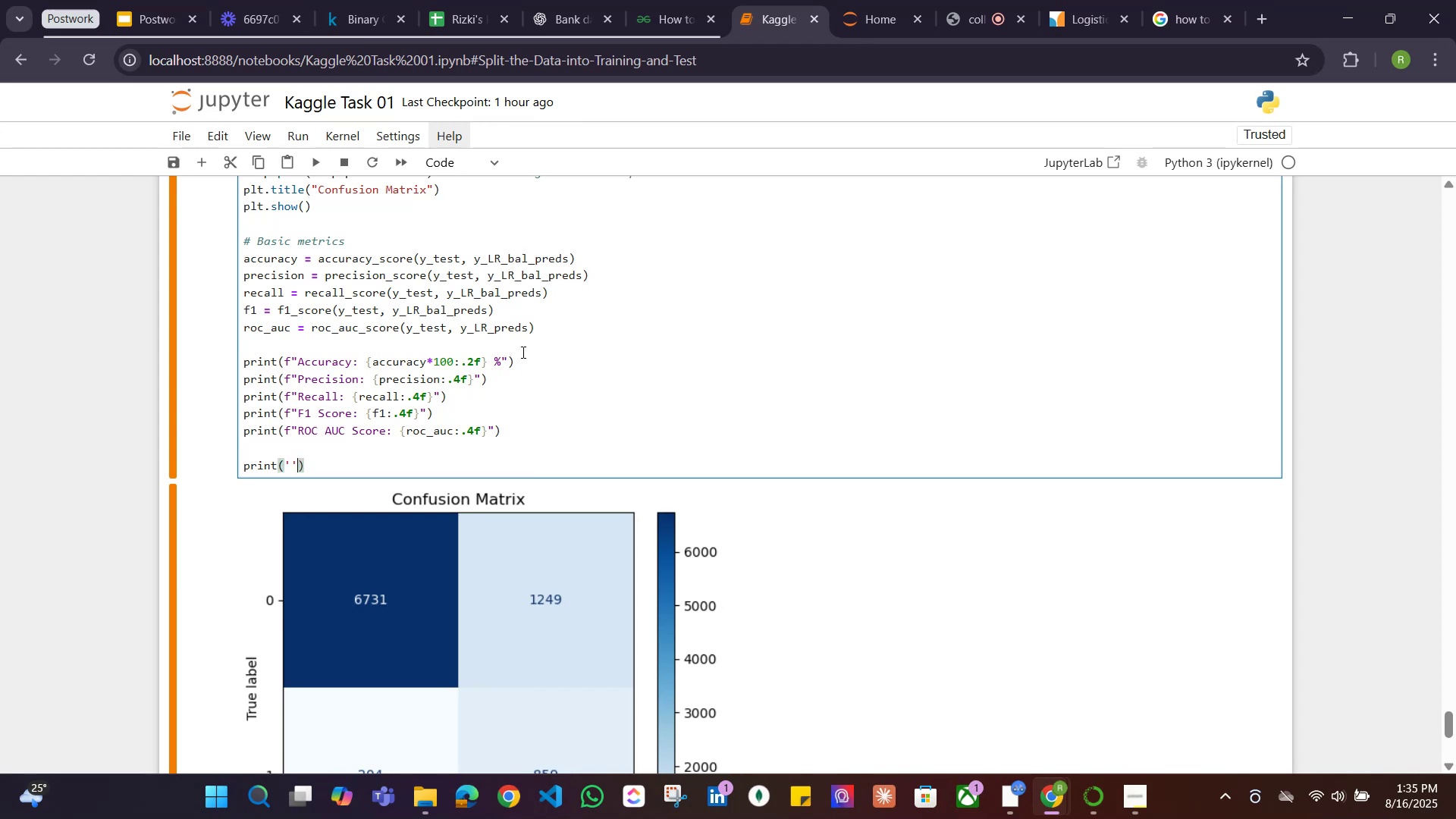 
key(ArrowLeft)
 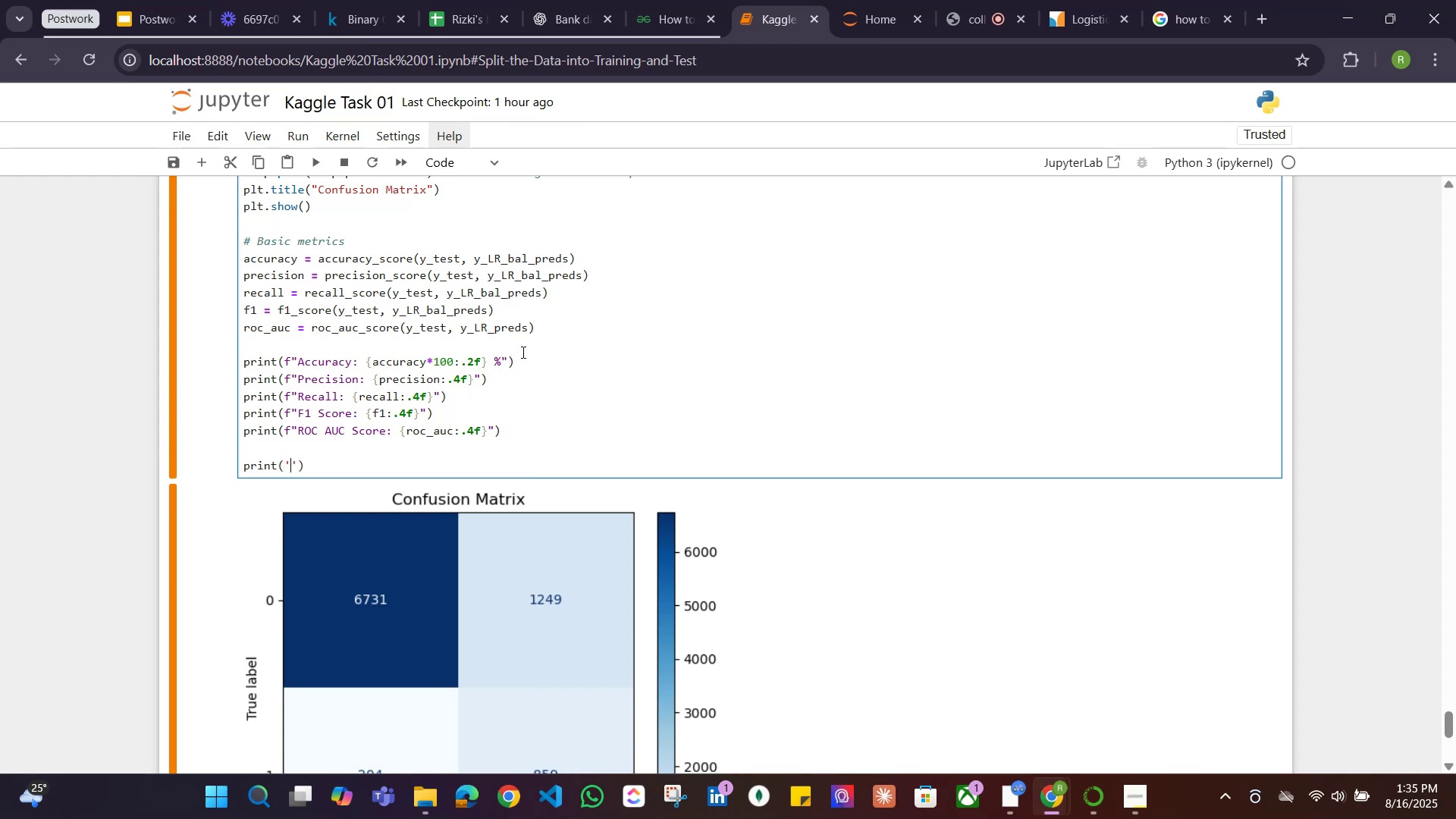 
type(Ab)
key(Backspace)
type(nalysiz)
key(Backspace)
type(s- We definetly an improvm)
key(Backspace)
type(ement in overall model performance )
key(Backspace)
 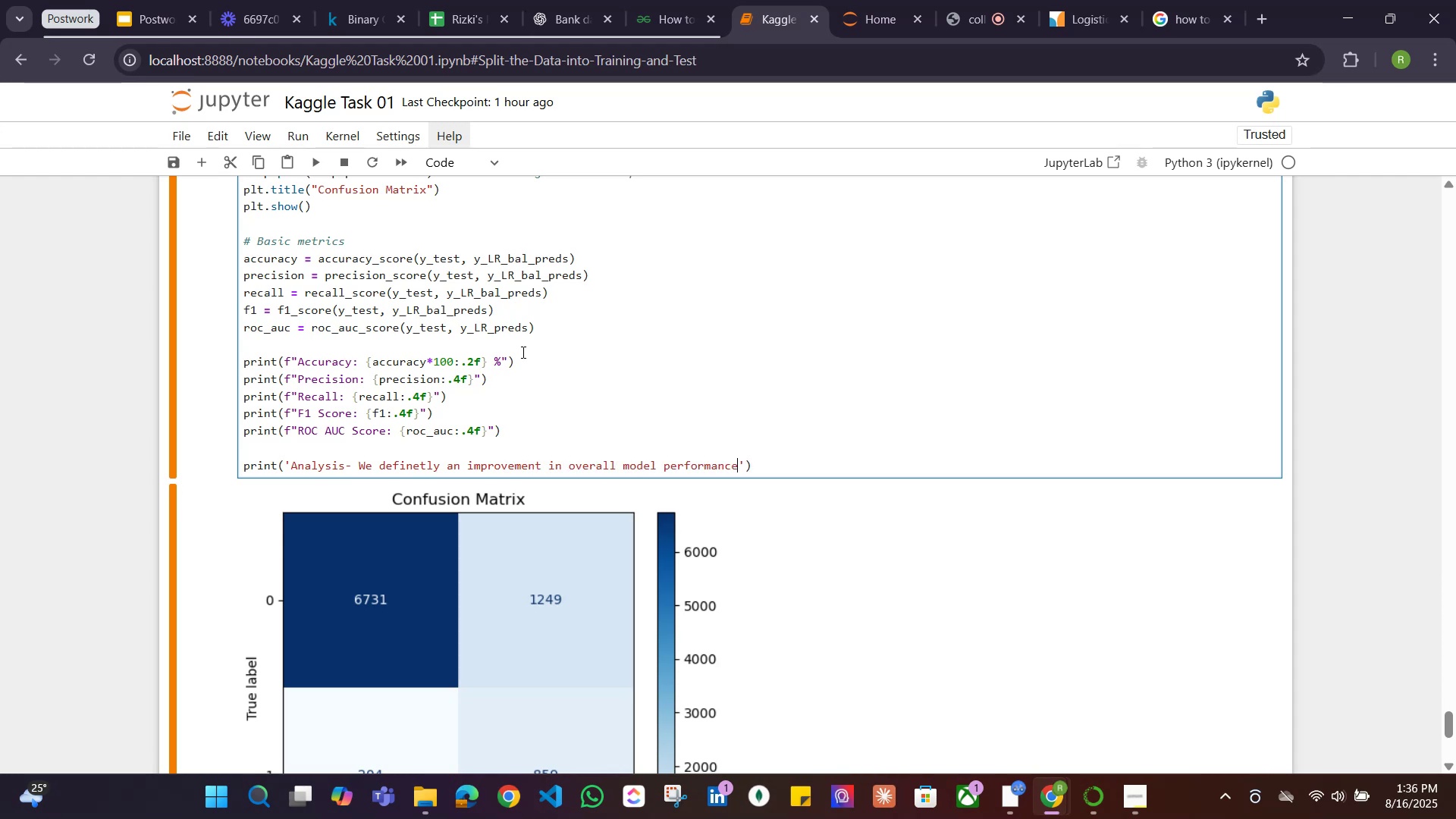 
wait(12.06)
 